 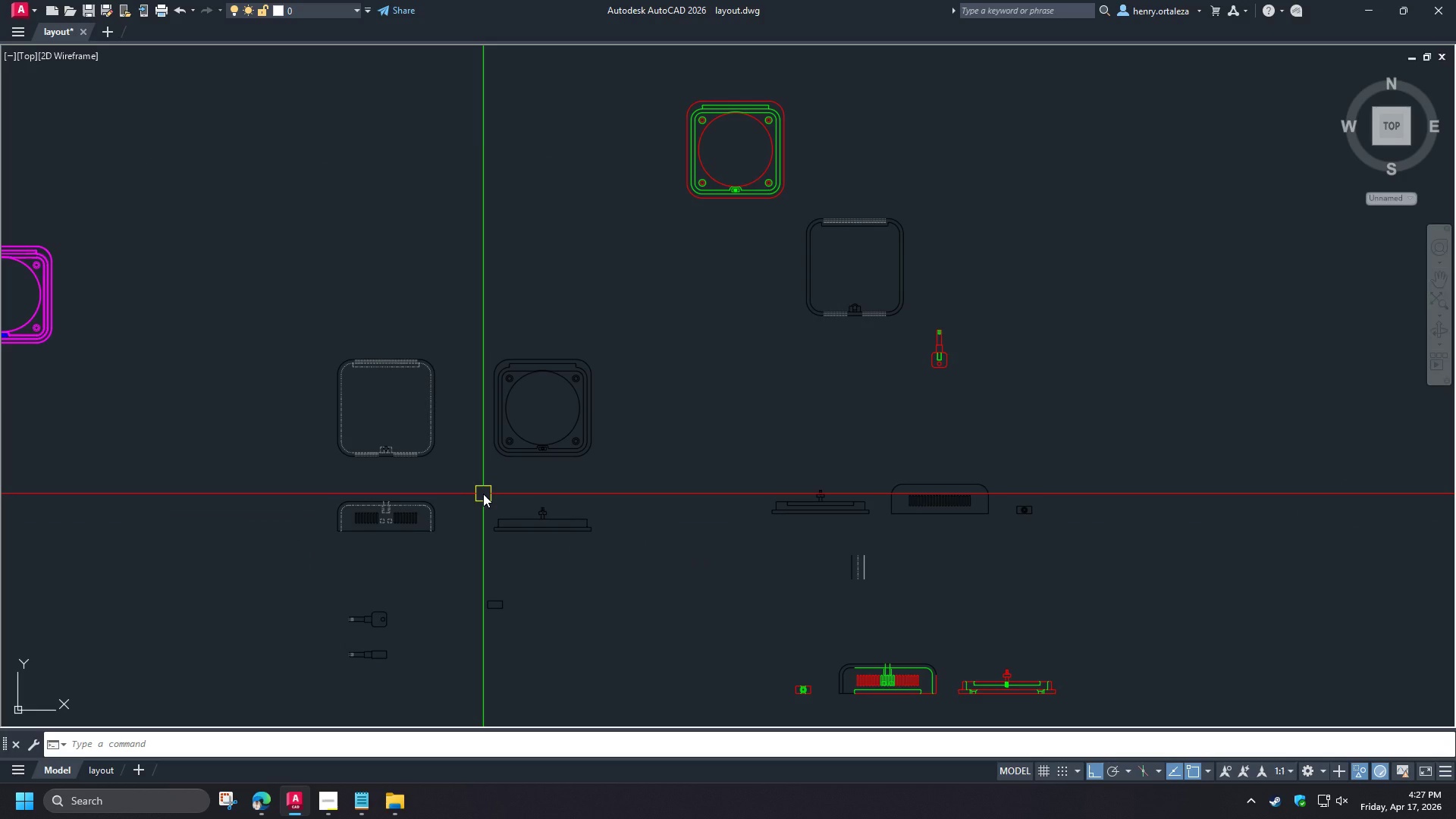 
scroll: coordinate [466, 497], scroll_direction: up, amount: 1.0
 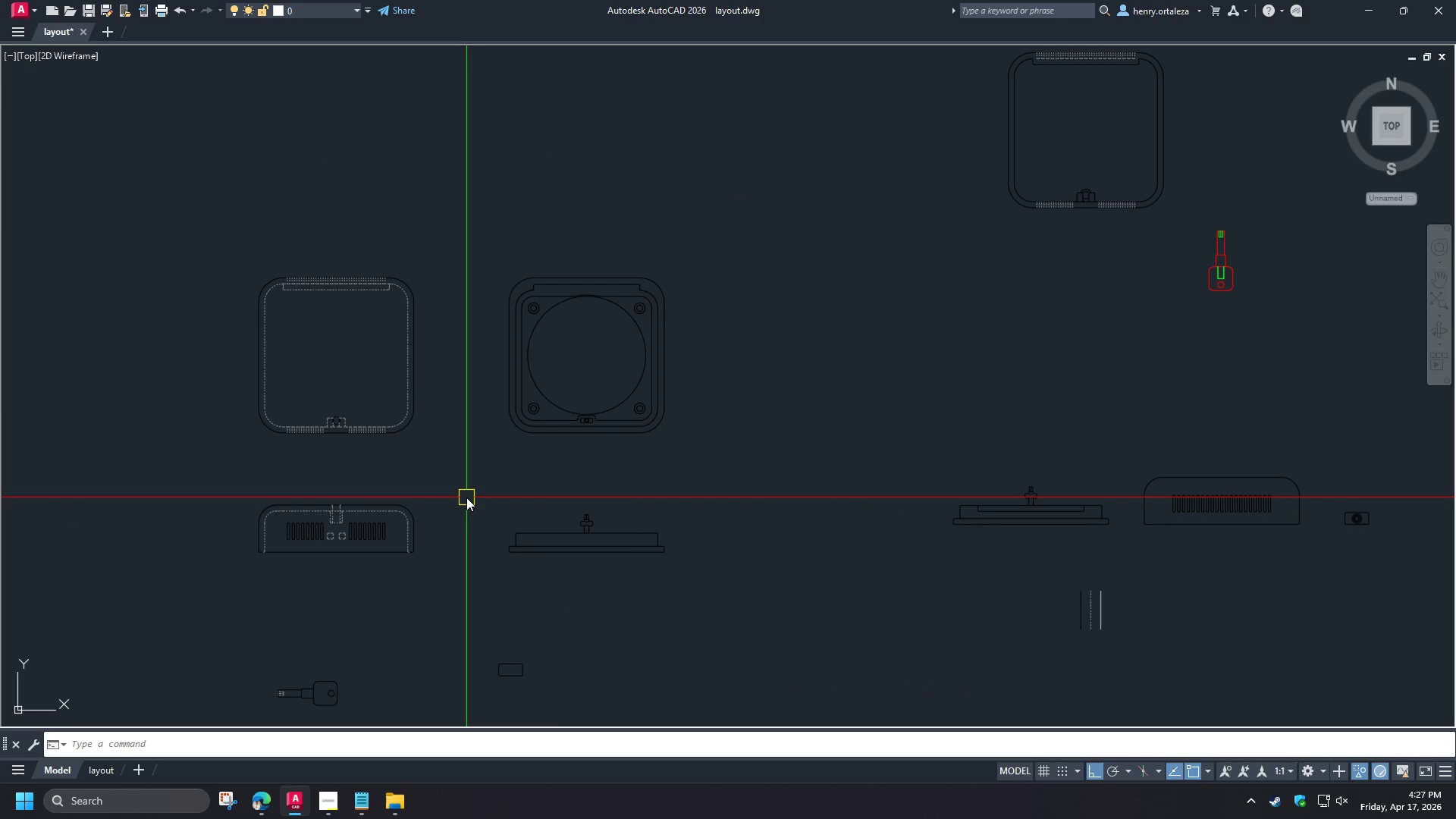 
scroll: coordinate [466, 497], scroll_direction: down, amount: 1.0
 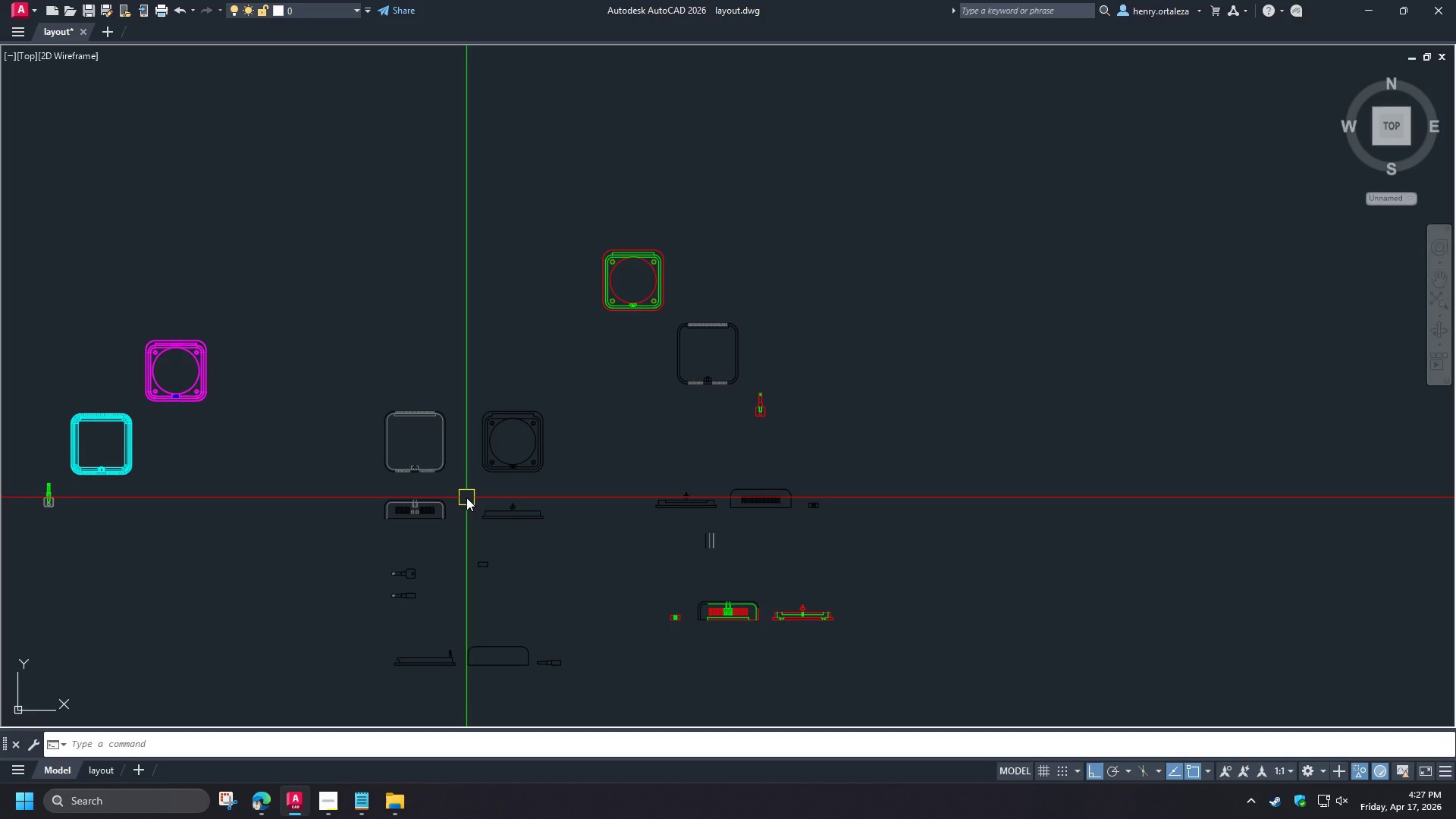 
scroll: coordinate [438, 532], scroll_direction: up, amount: 3.0
 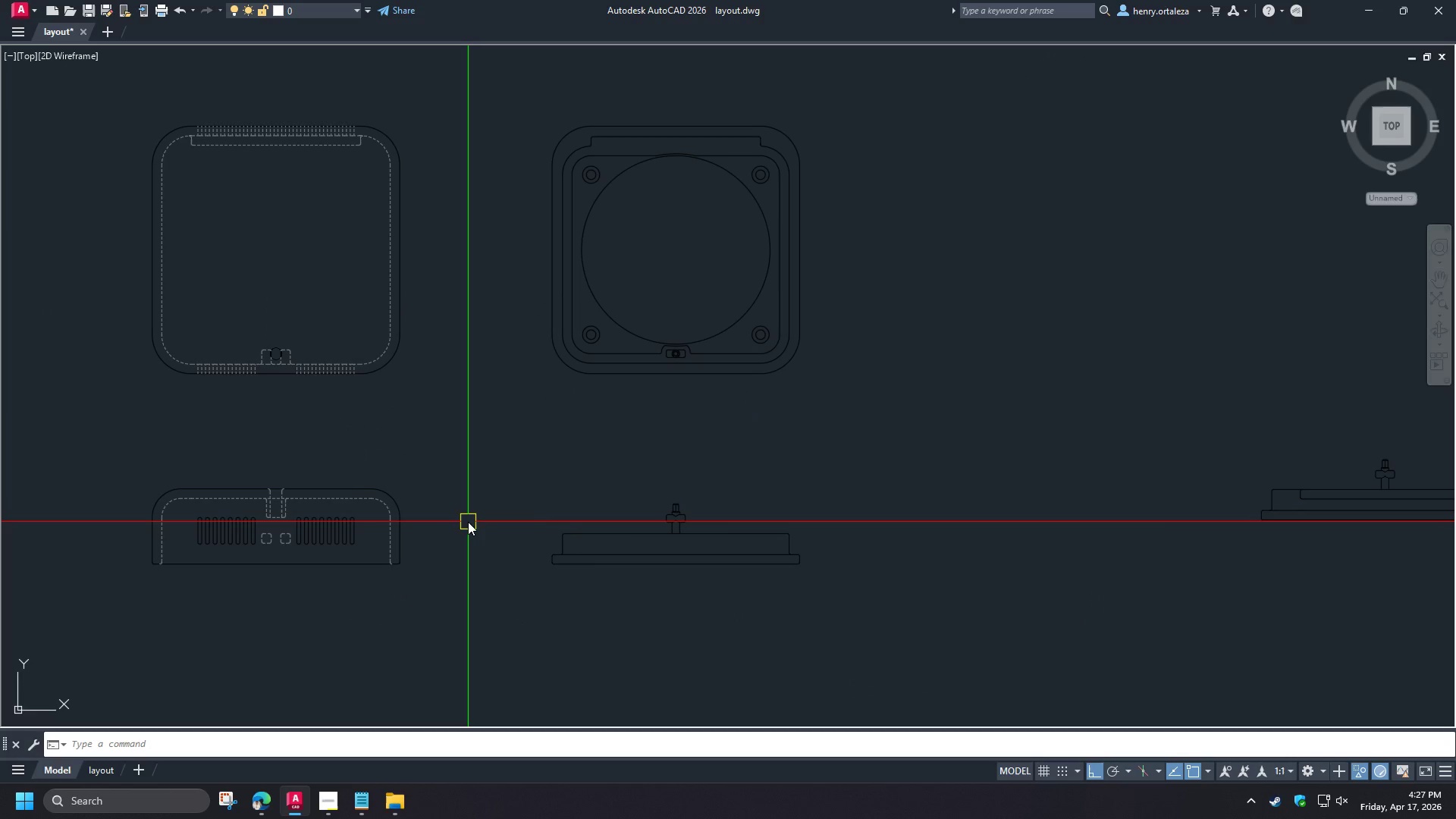 
wait(9.29)
 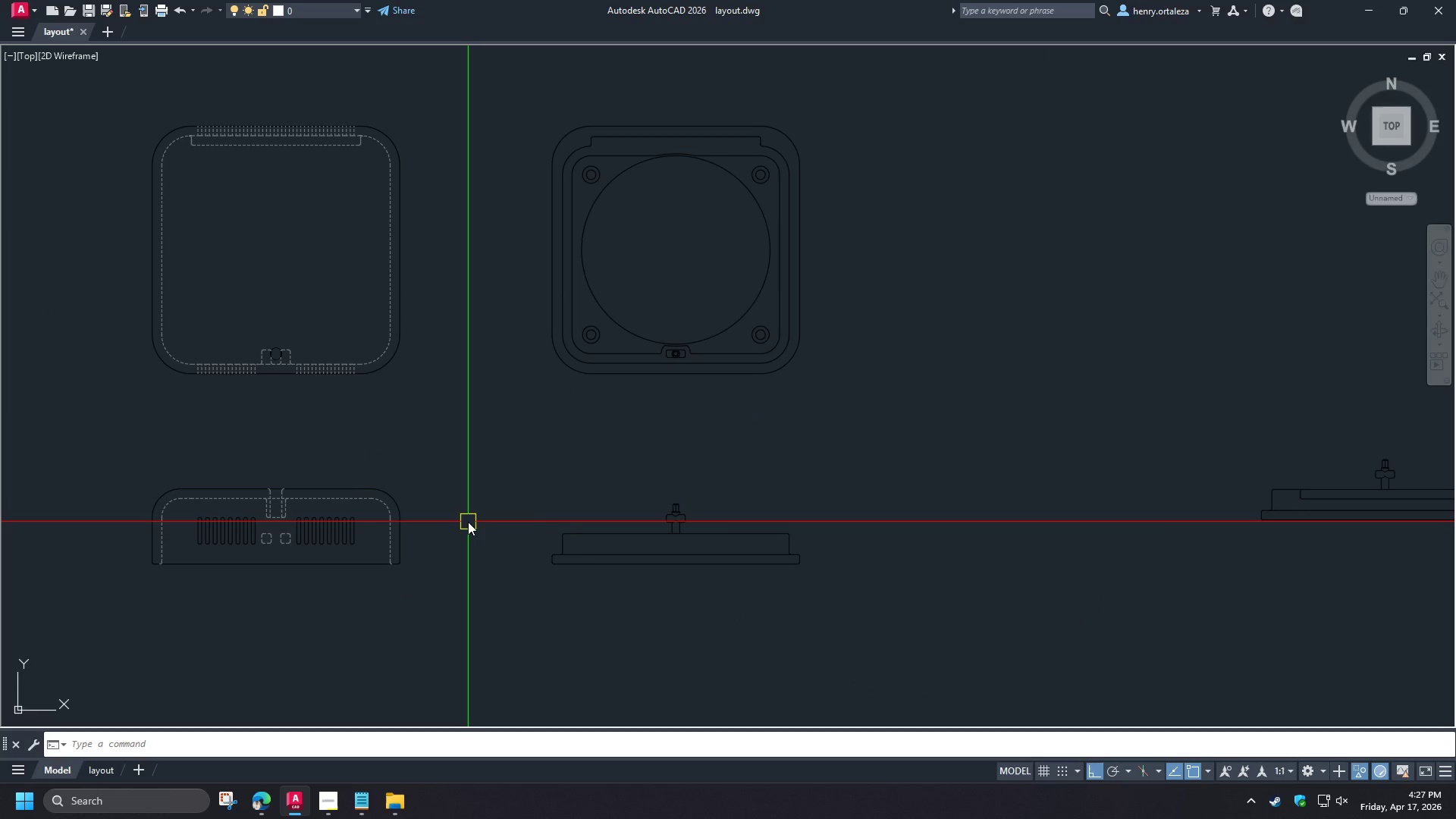 
scroll: coordinate [481, 447], scroll_direction: down, amount: 1.0
 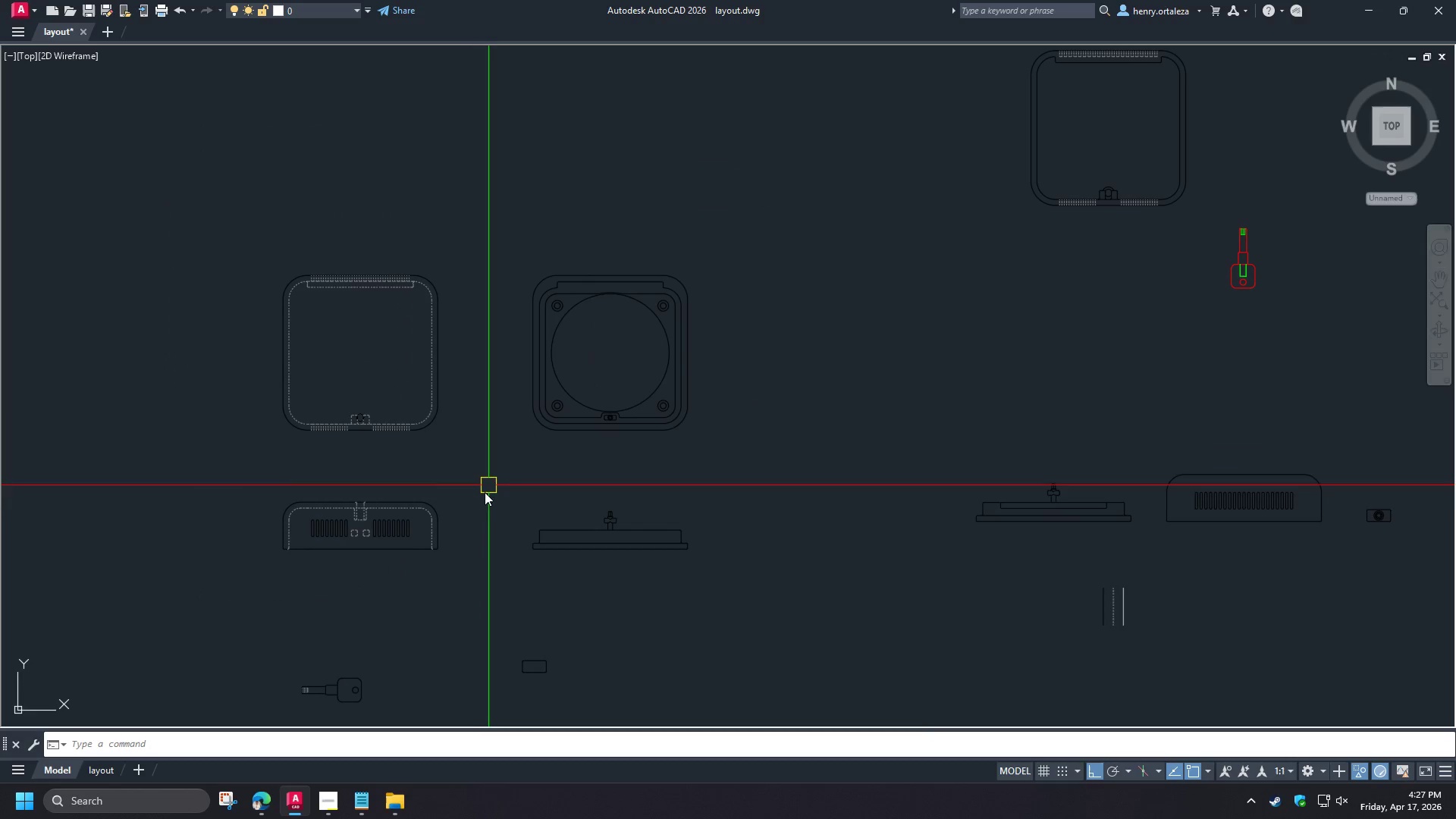 
scroll: coordinate [459, 524], scroll_direction: up, amount: 1.0
 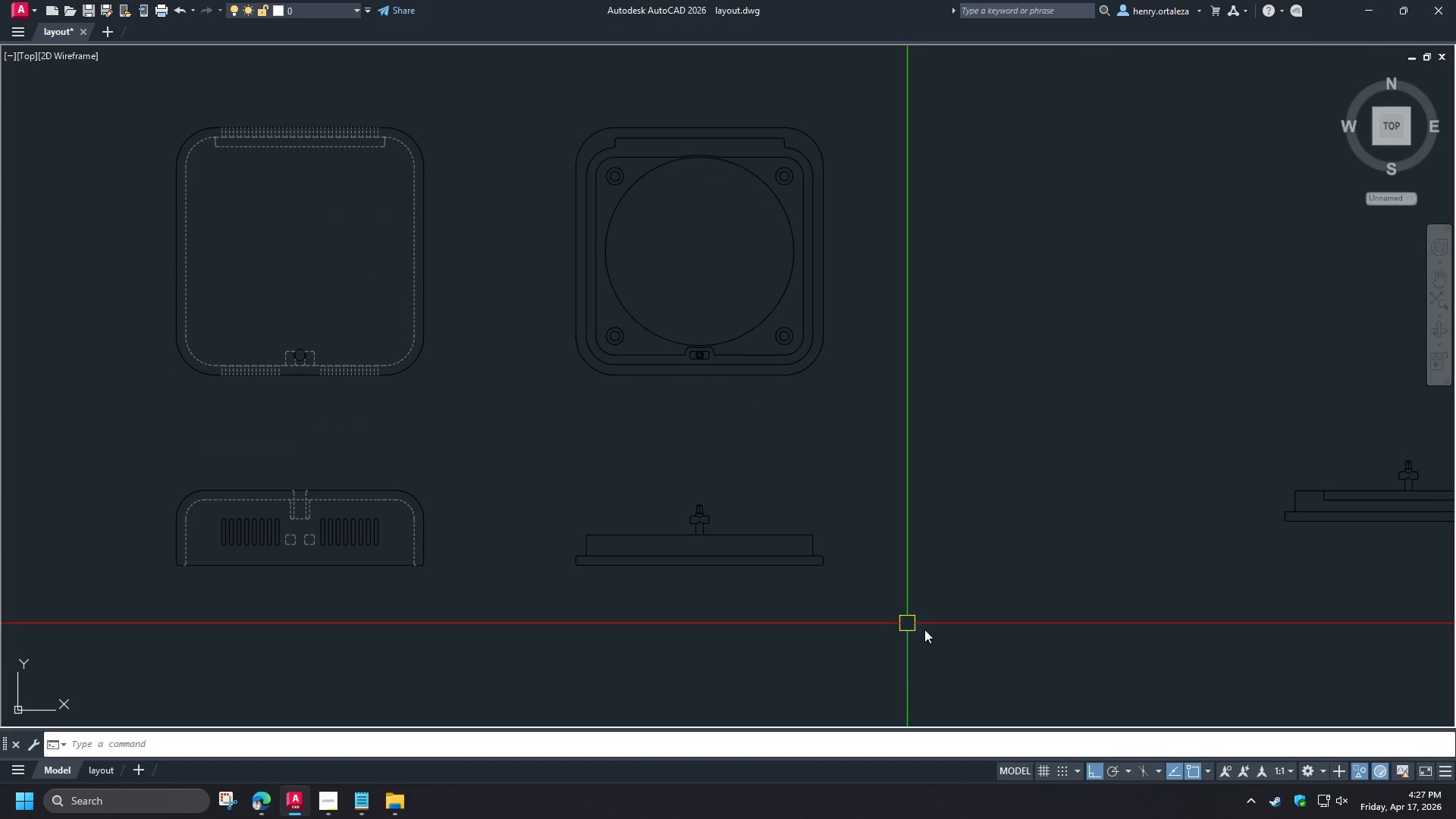 
left_click([522, 479])
 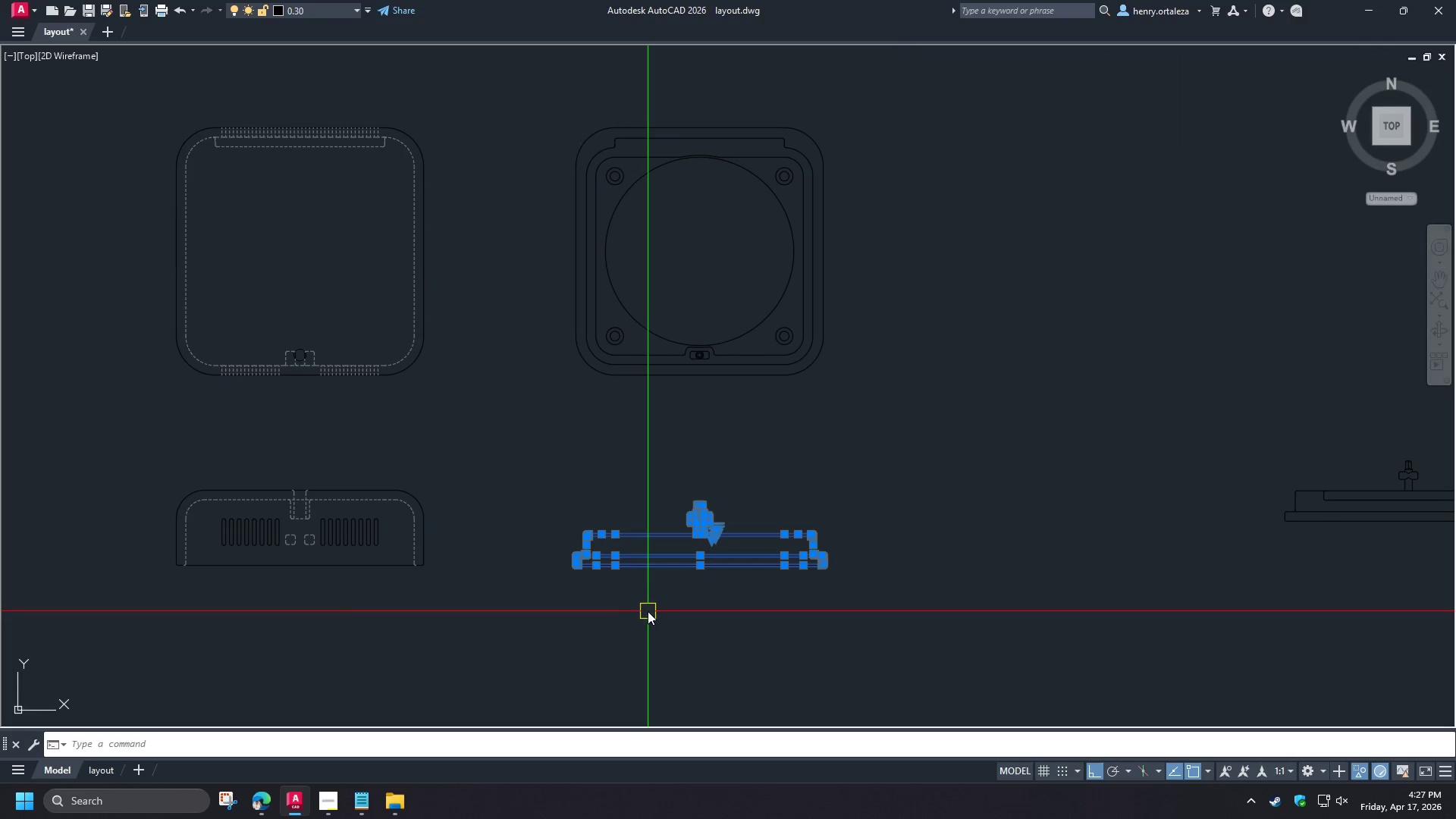 
type(co )
 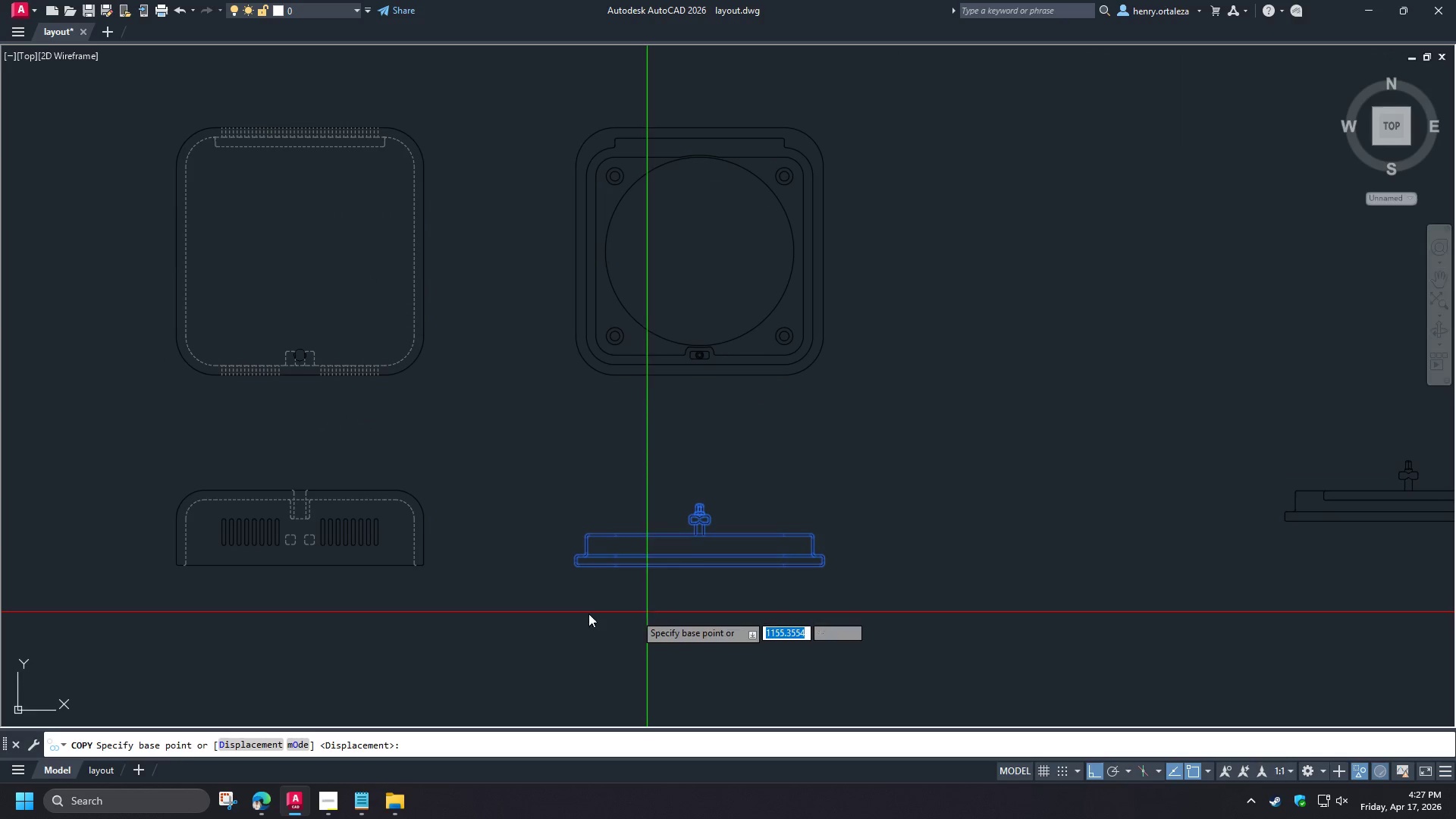 
key(Escape)
 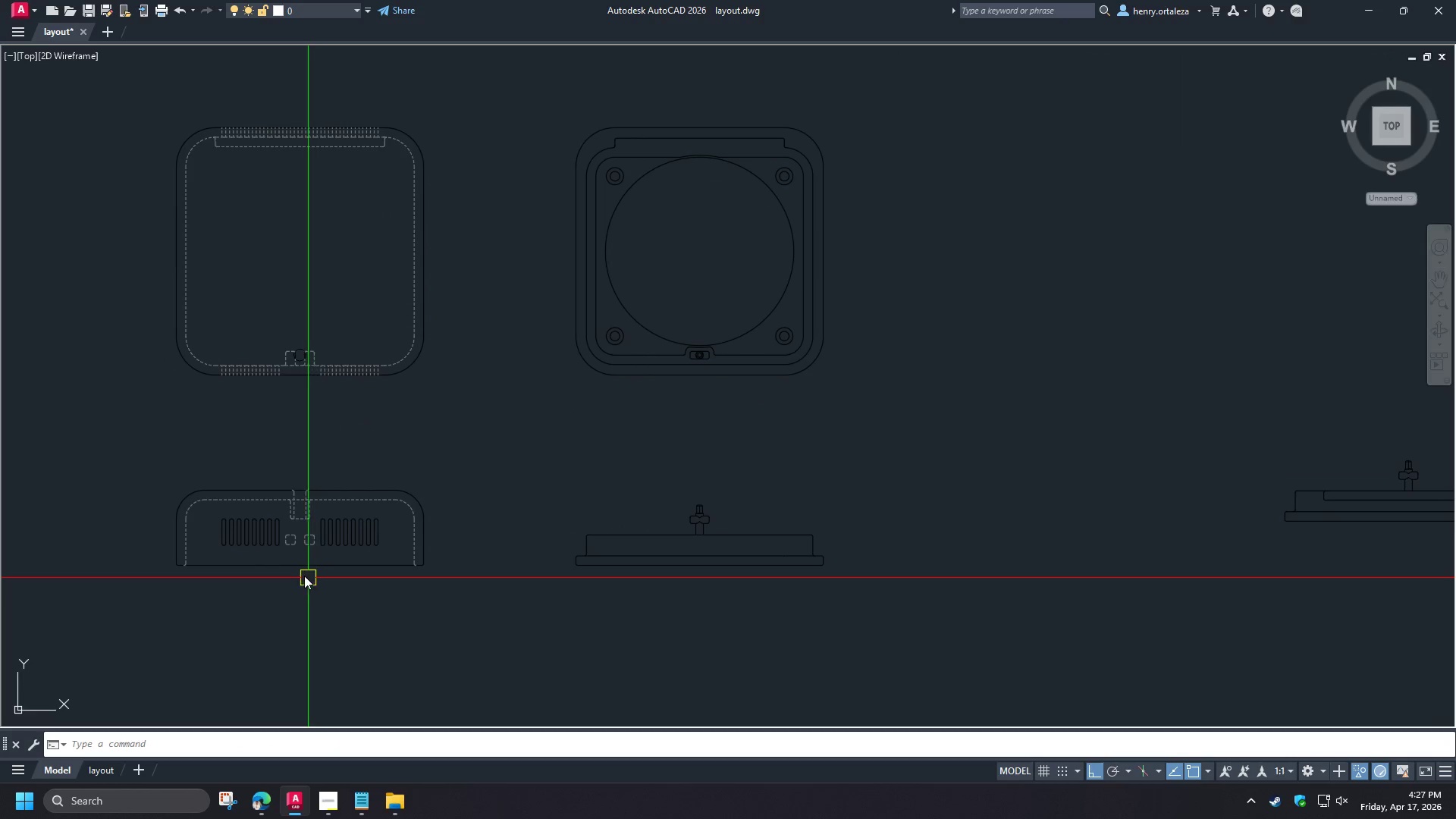 
key(C)
 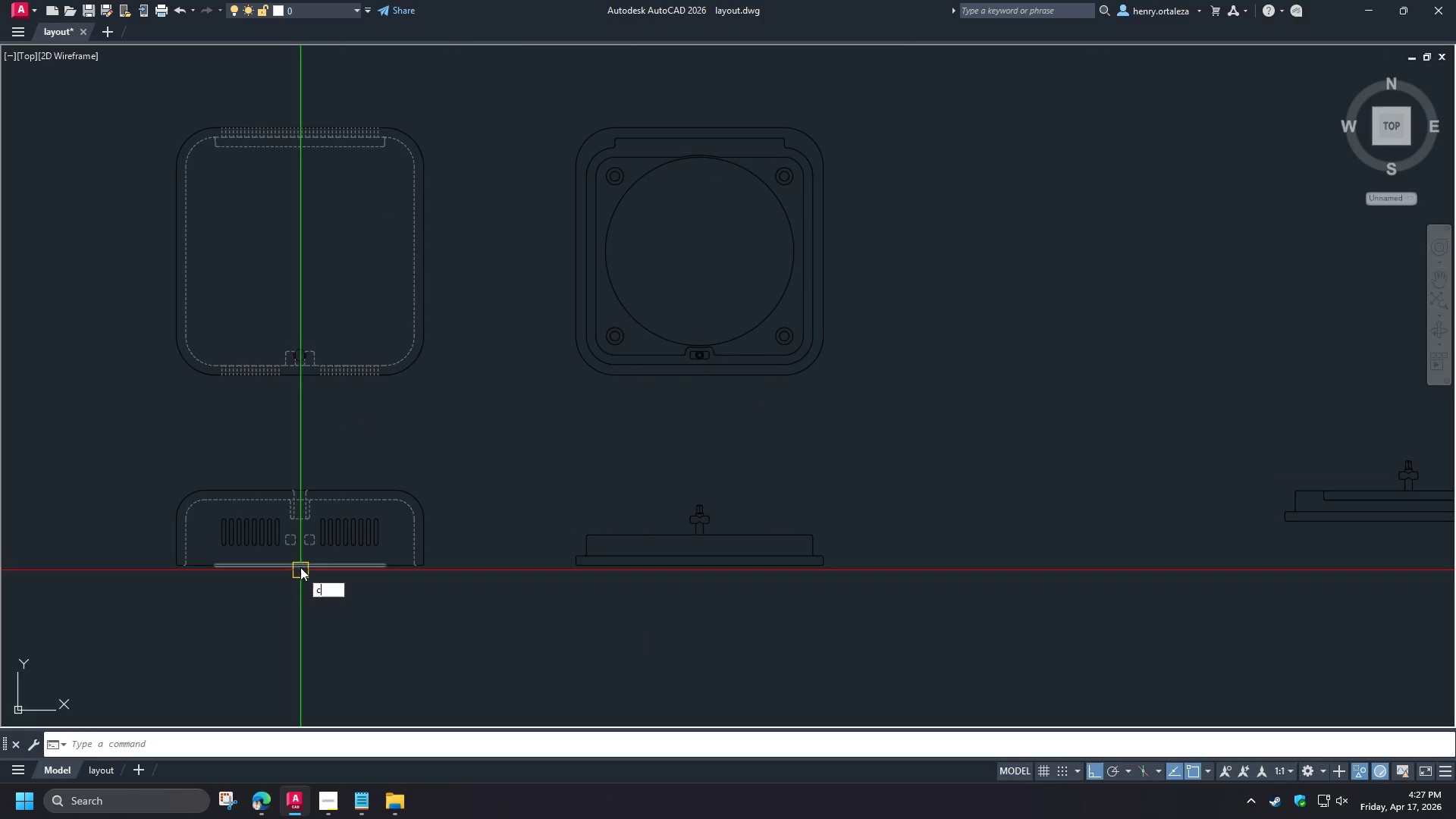 
key(Space)
 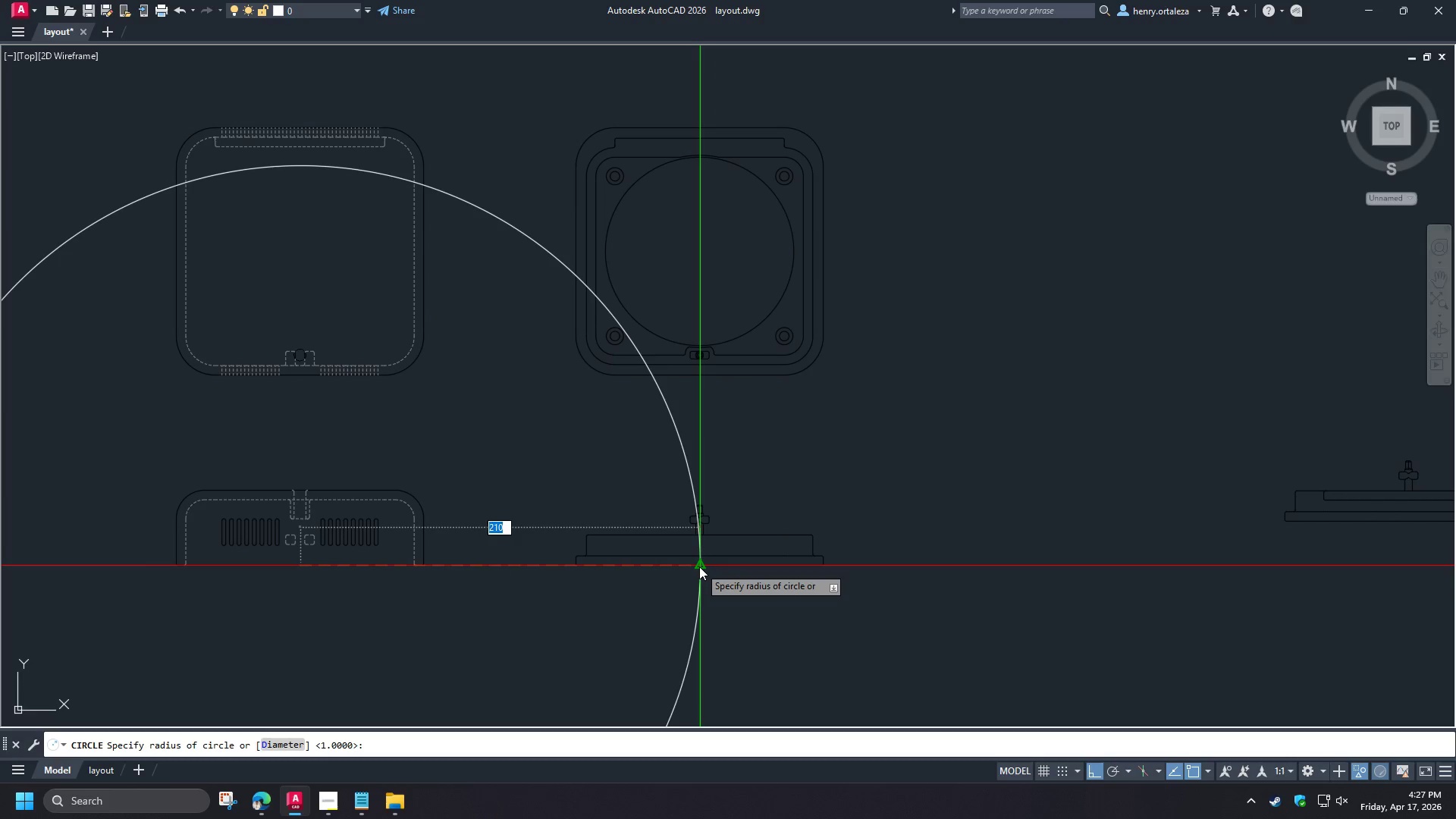 
key(Escape)
 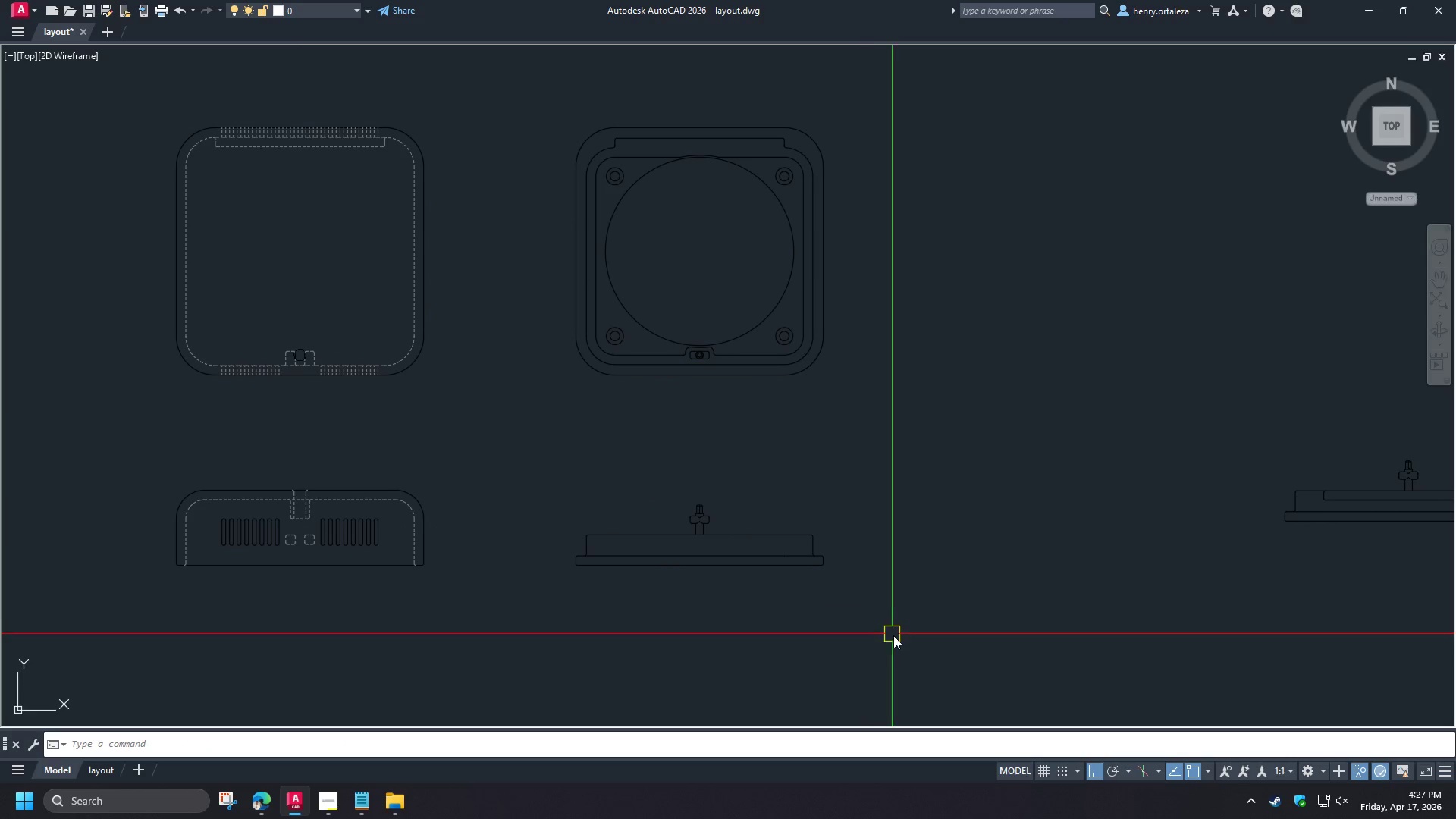 
scroll: coordinate [609, 430], scroll_direction: down, amount: 2.0
 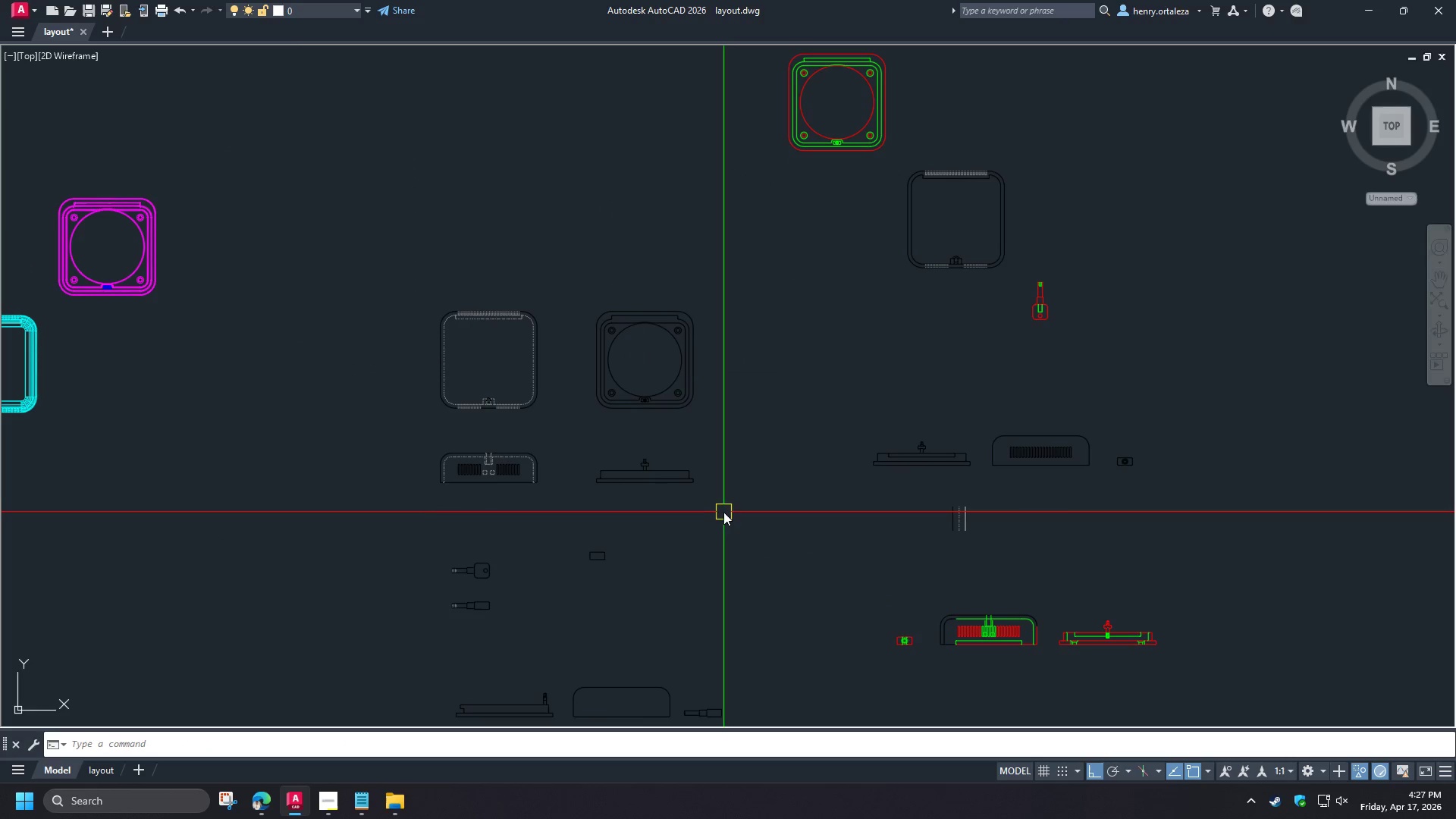 
left_click_drag(start_coordinate=[726, 513], to_coordinate=[718, 494])
 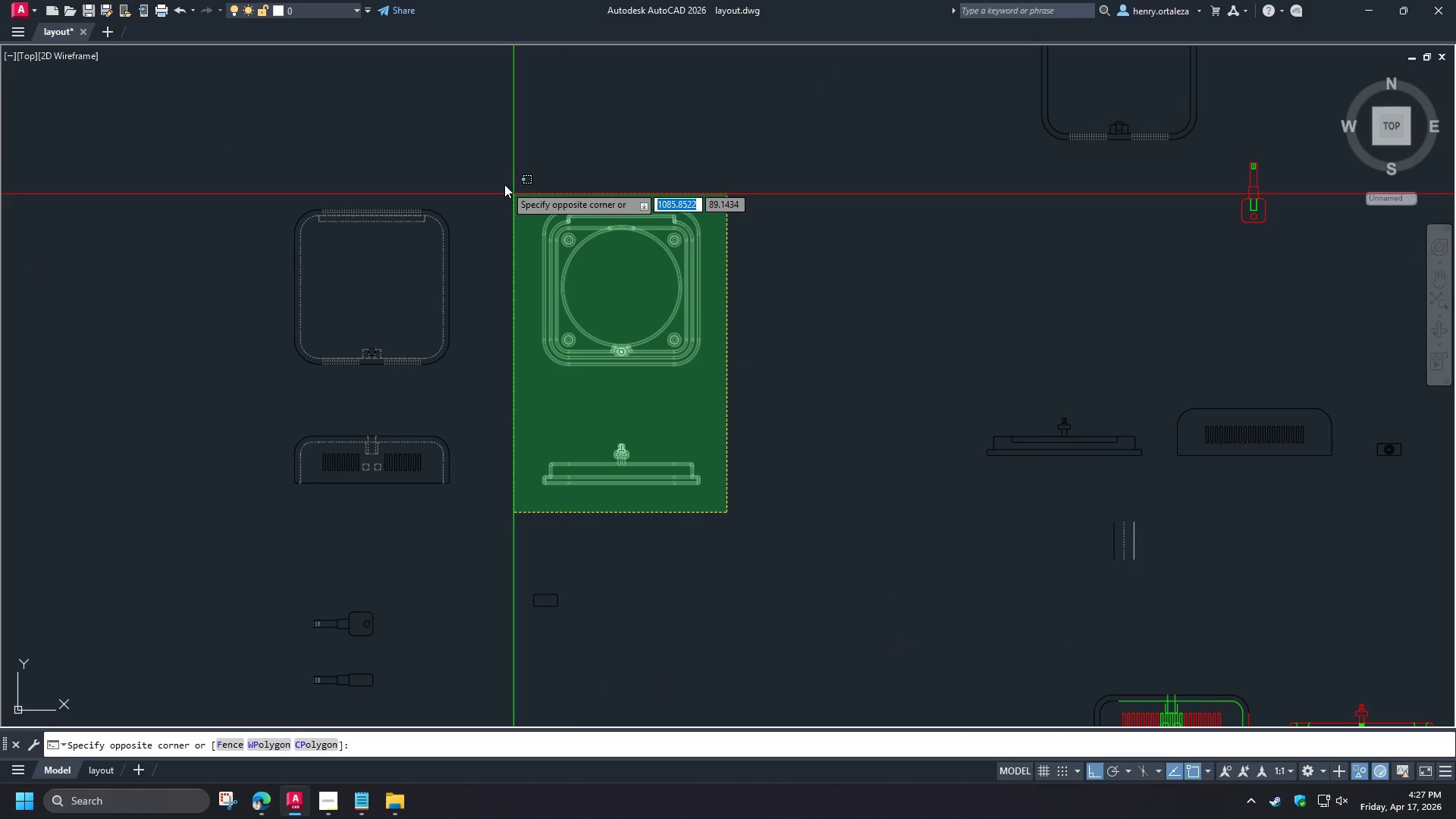 
scroll: coordinate [682, 483], scroll_direction: up, amount: 1.0
 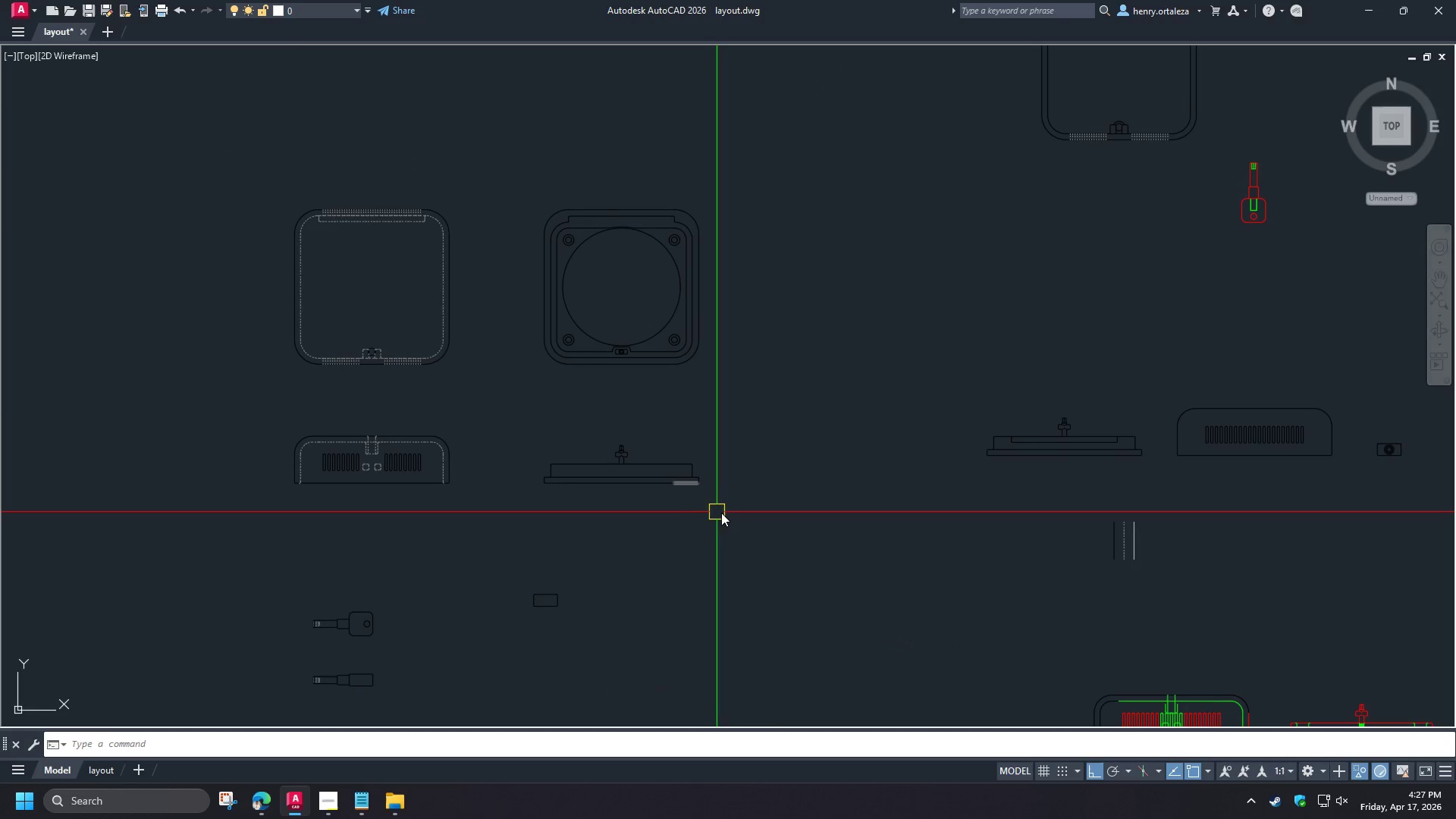 
left_click([500, 171])
 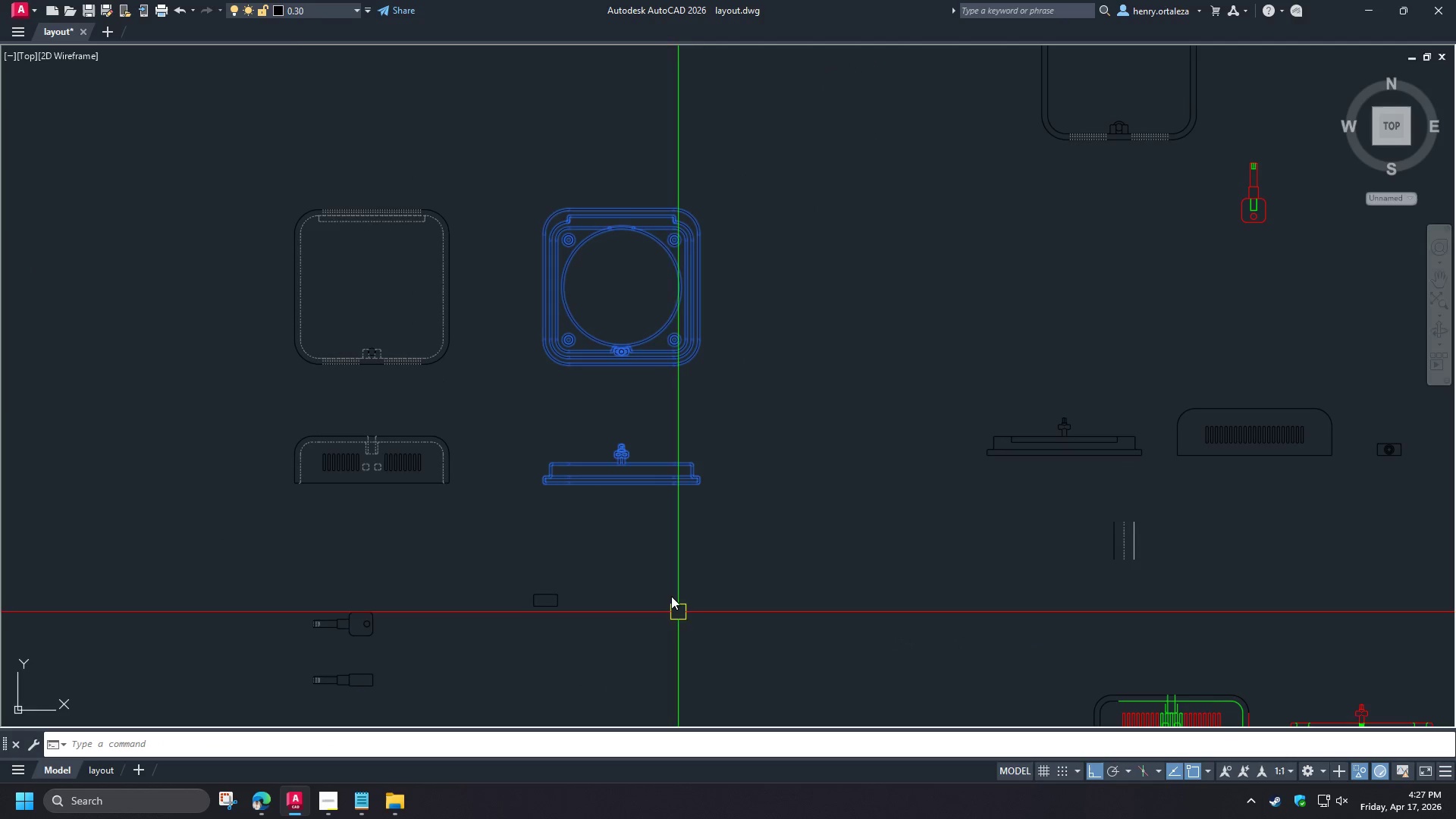 
key(M)
 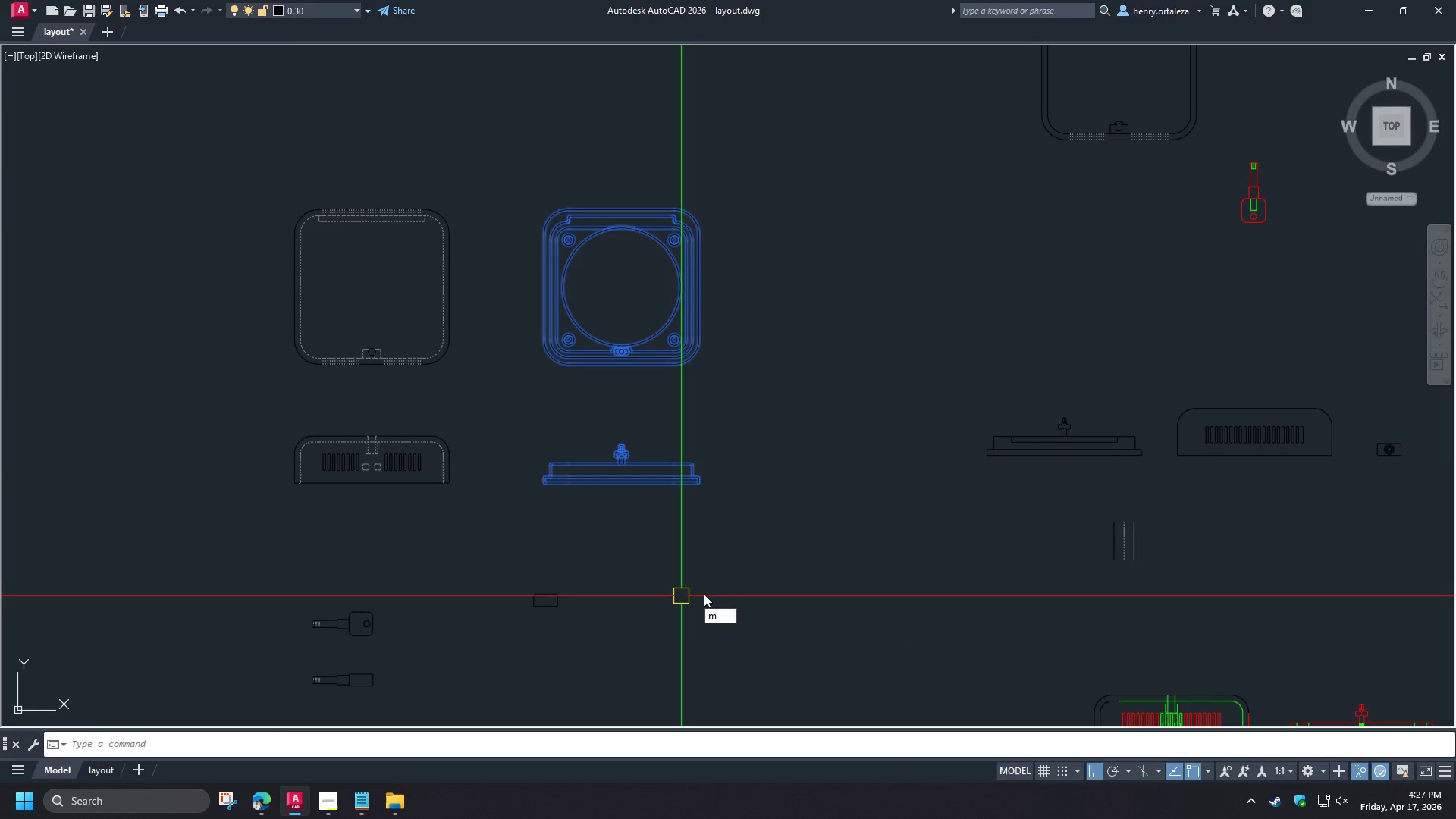 
key(Space)
 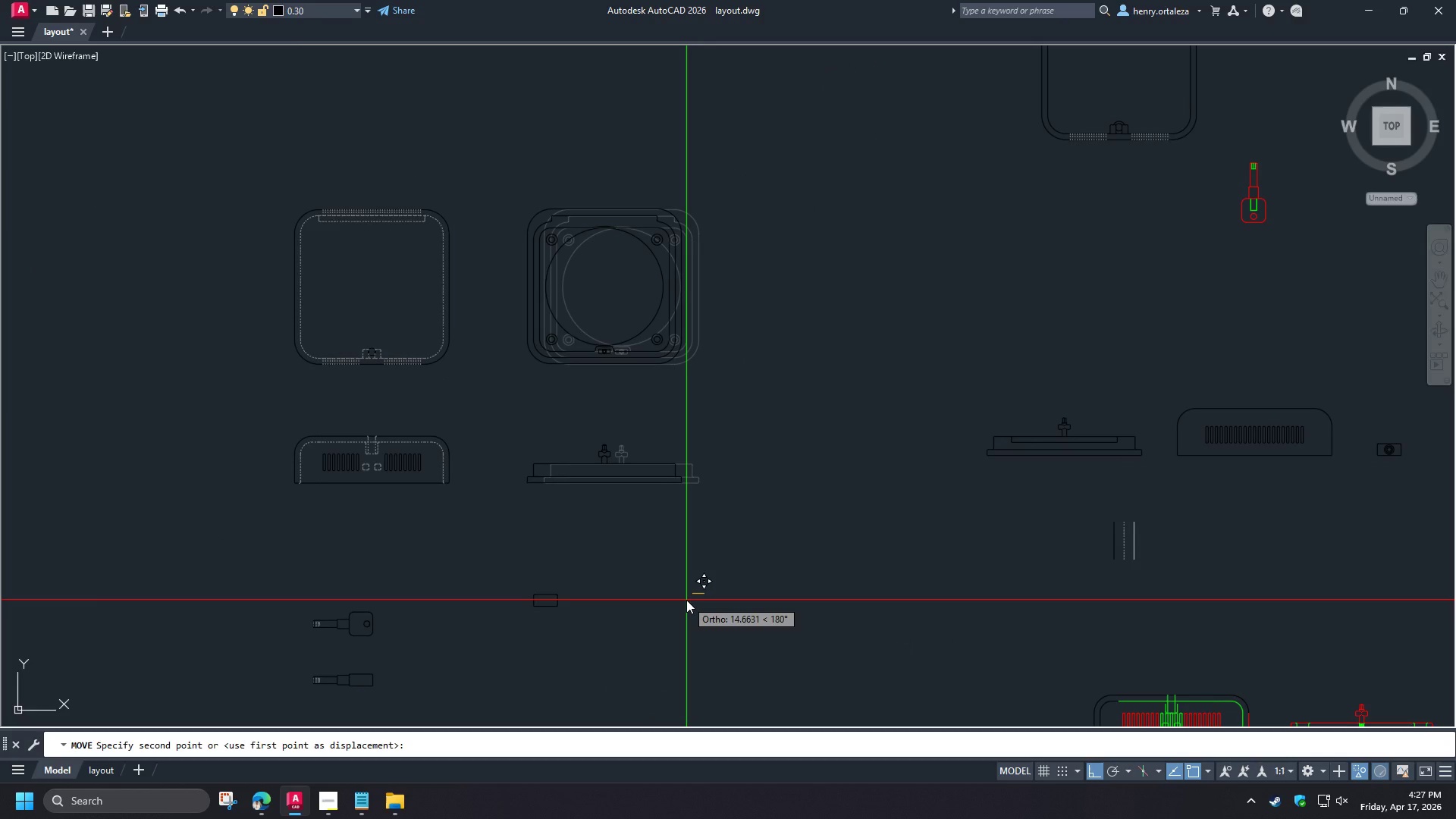 
key(Numpad1)
 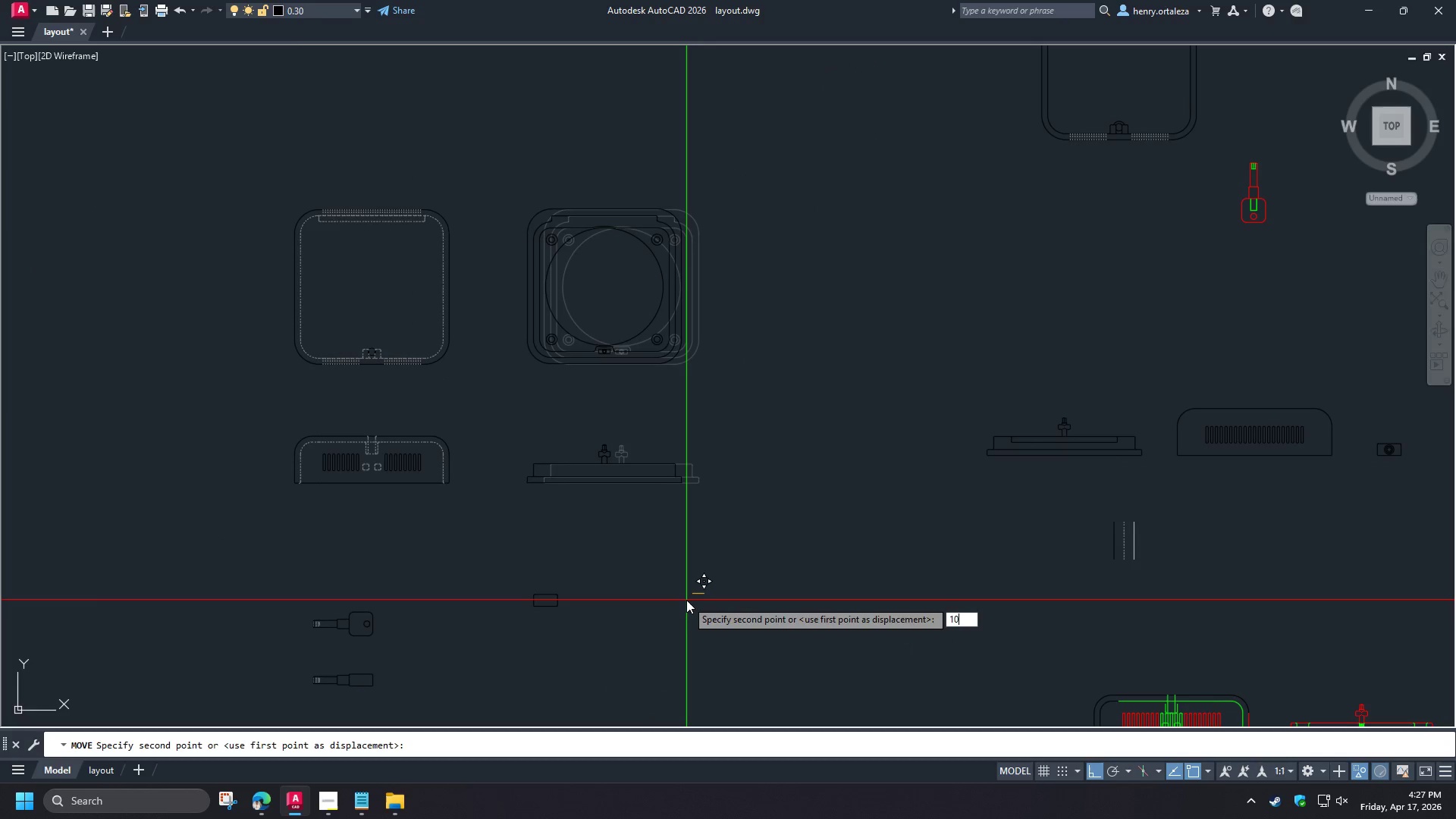 
key(Numpad0)
 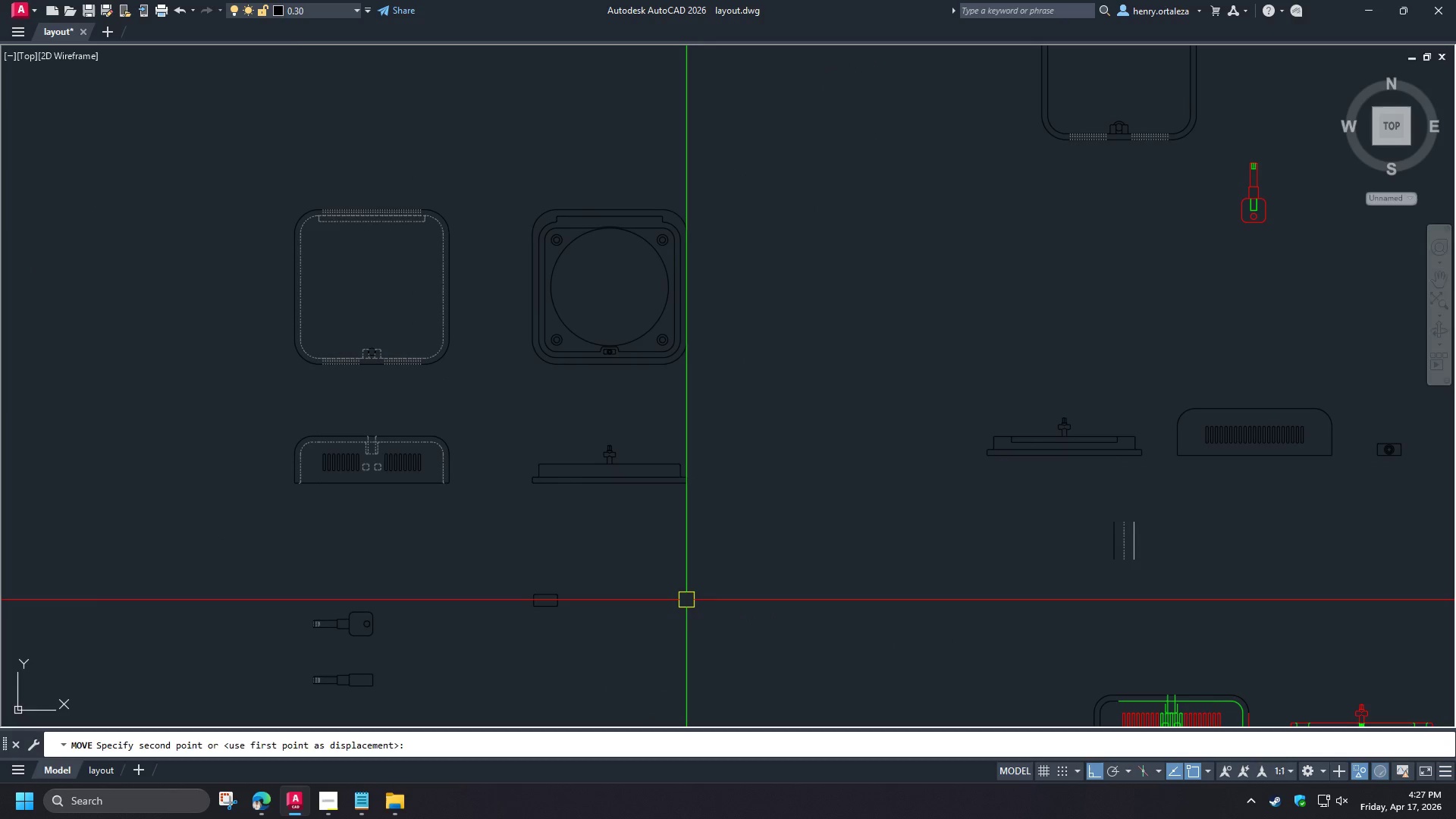 
key(NumpadEnter)
 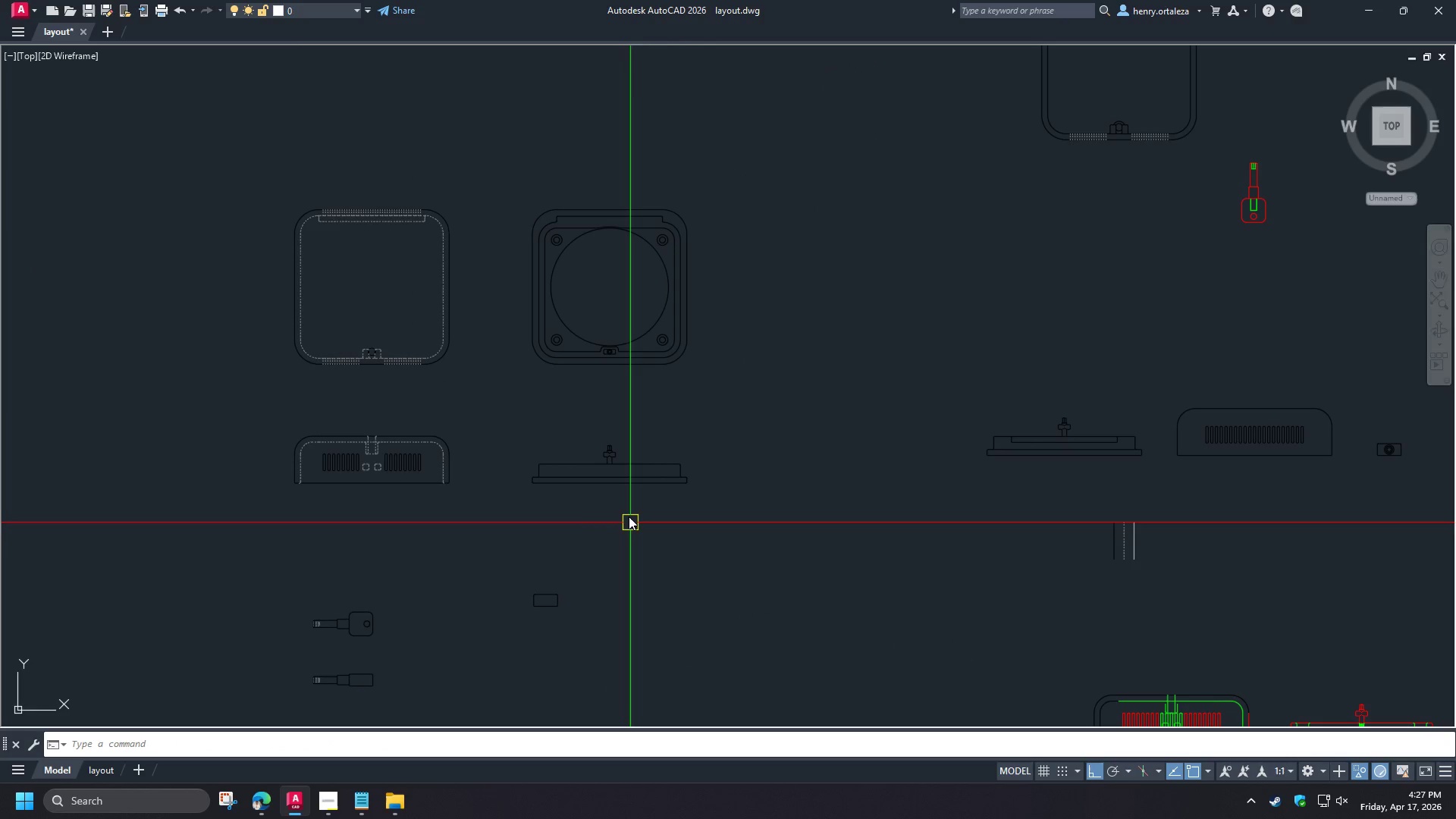 
key(C)
 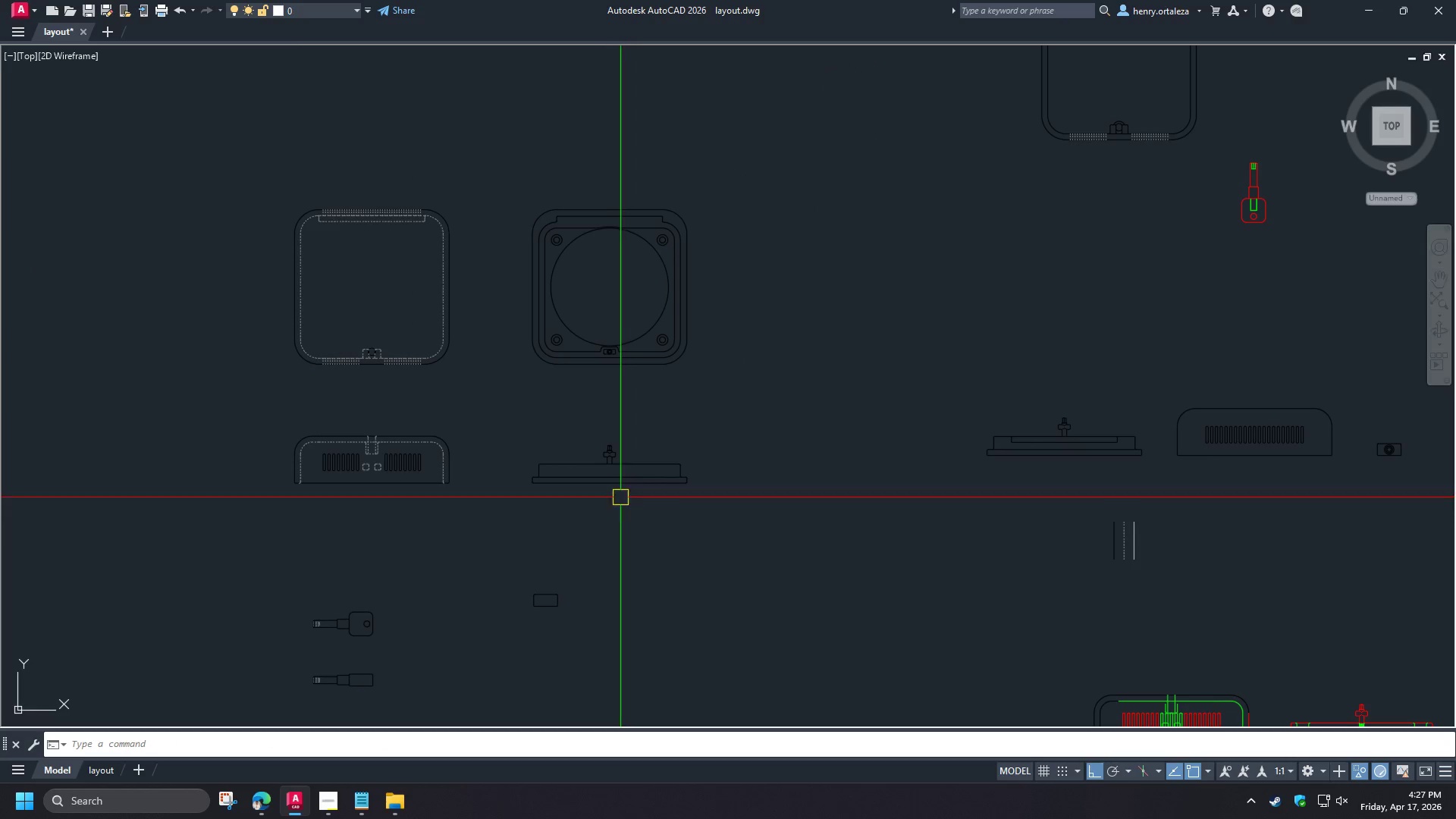 
key(Space)
 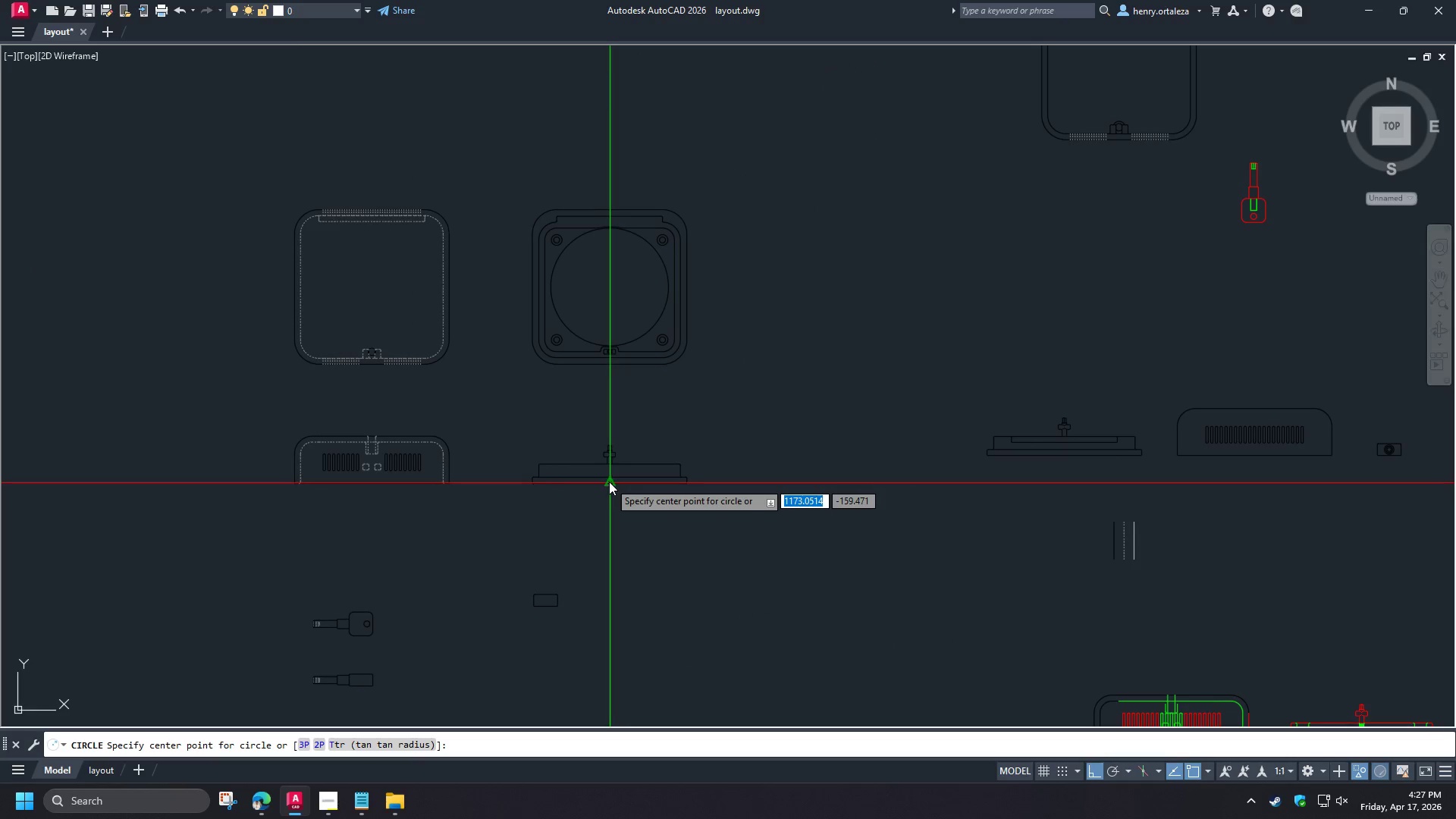 
left_click([609, 482])
 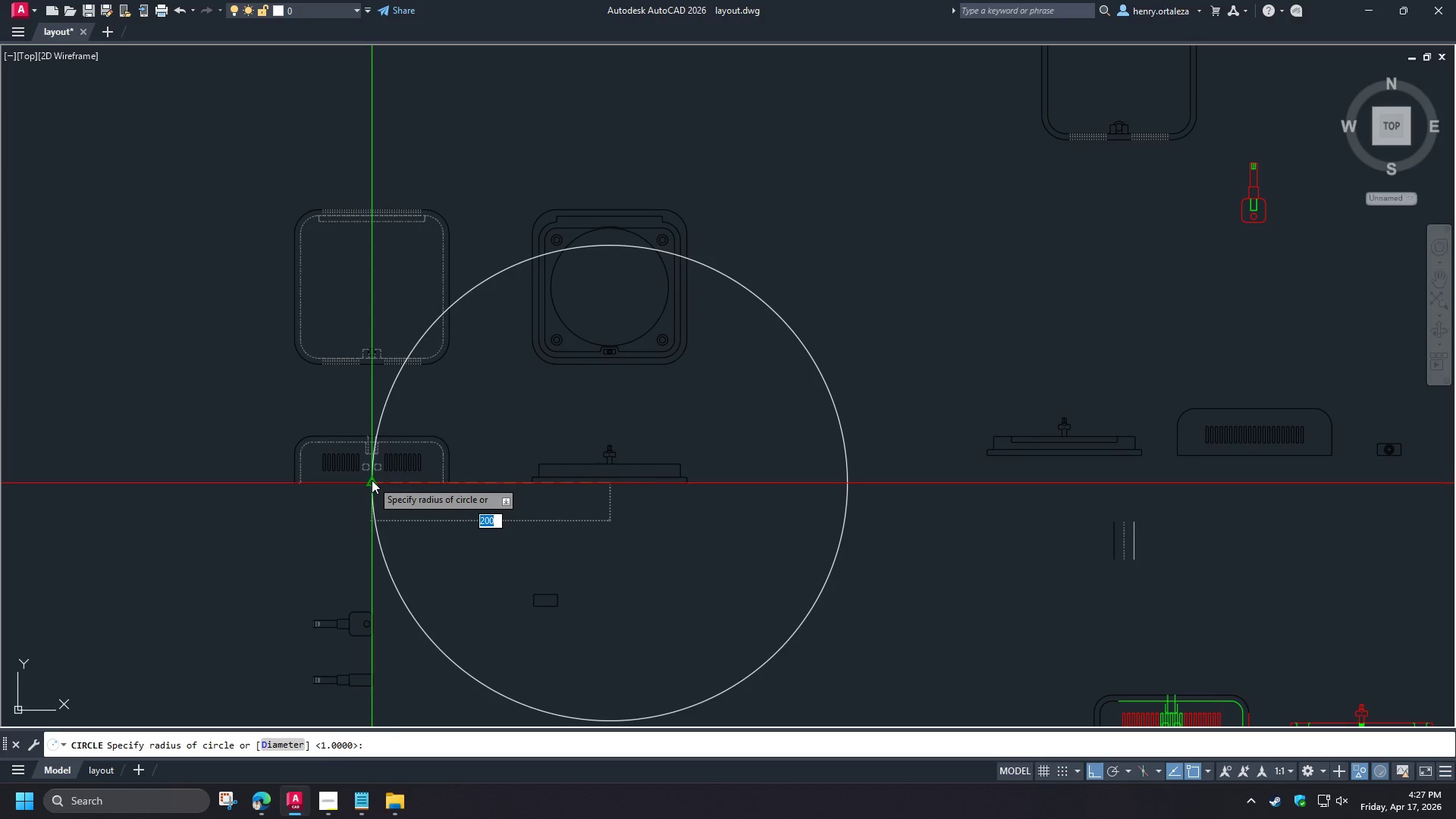 
left_click([372, 480])
 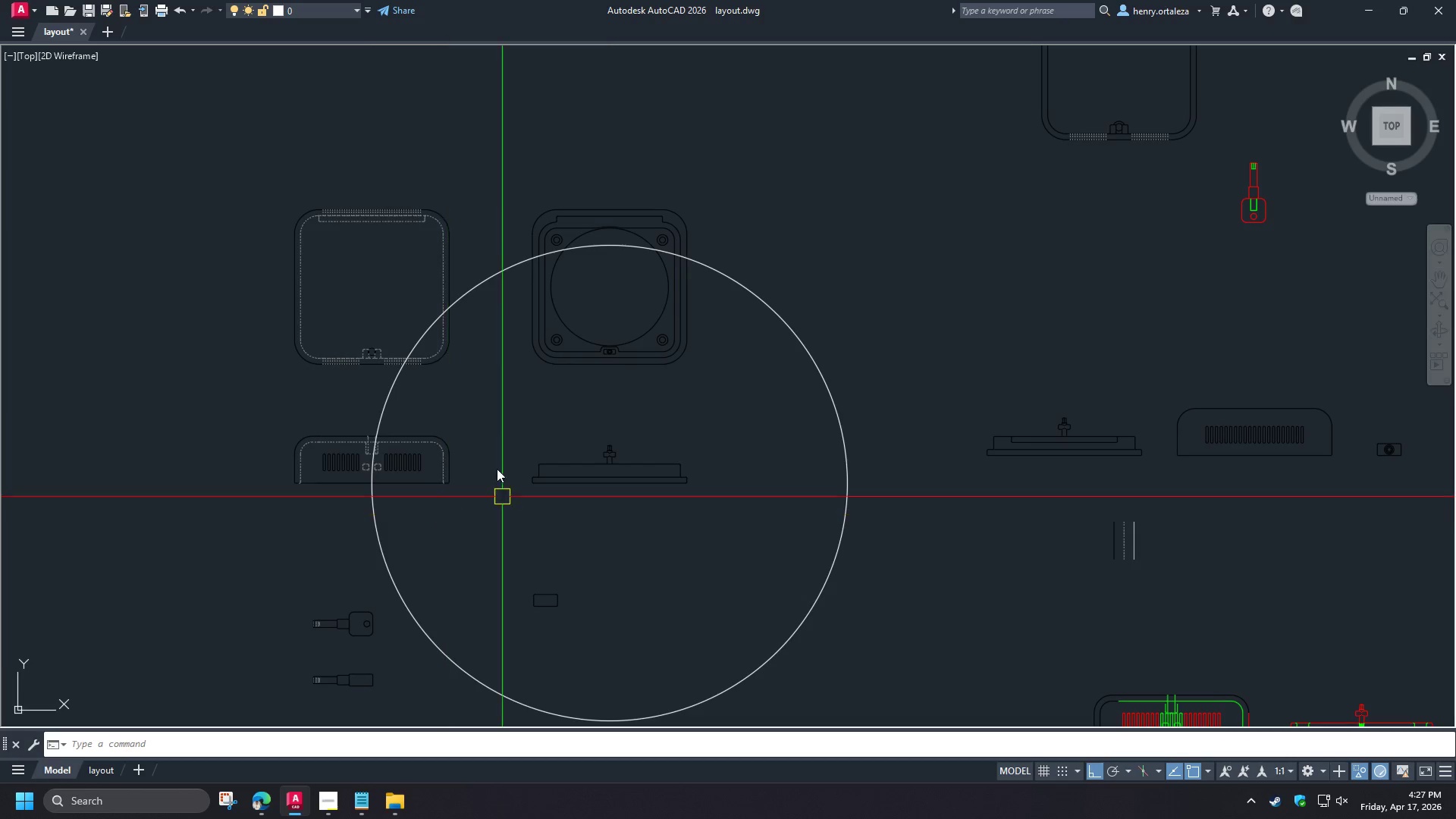 
left_click_drag(start_coordinate=[488, 424], to_coordinate=[504, 434])
 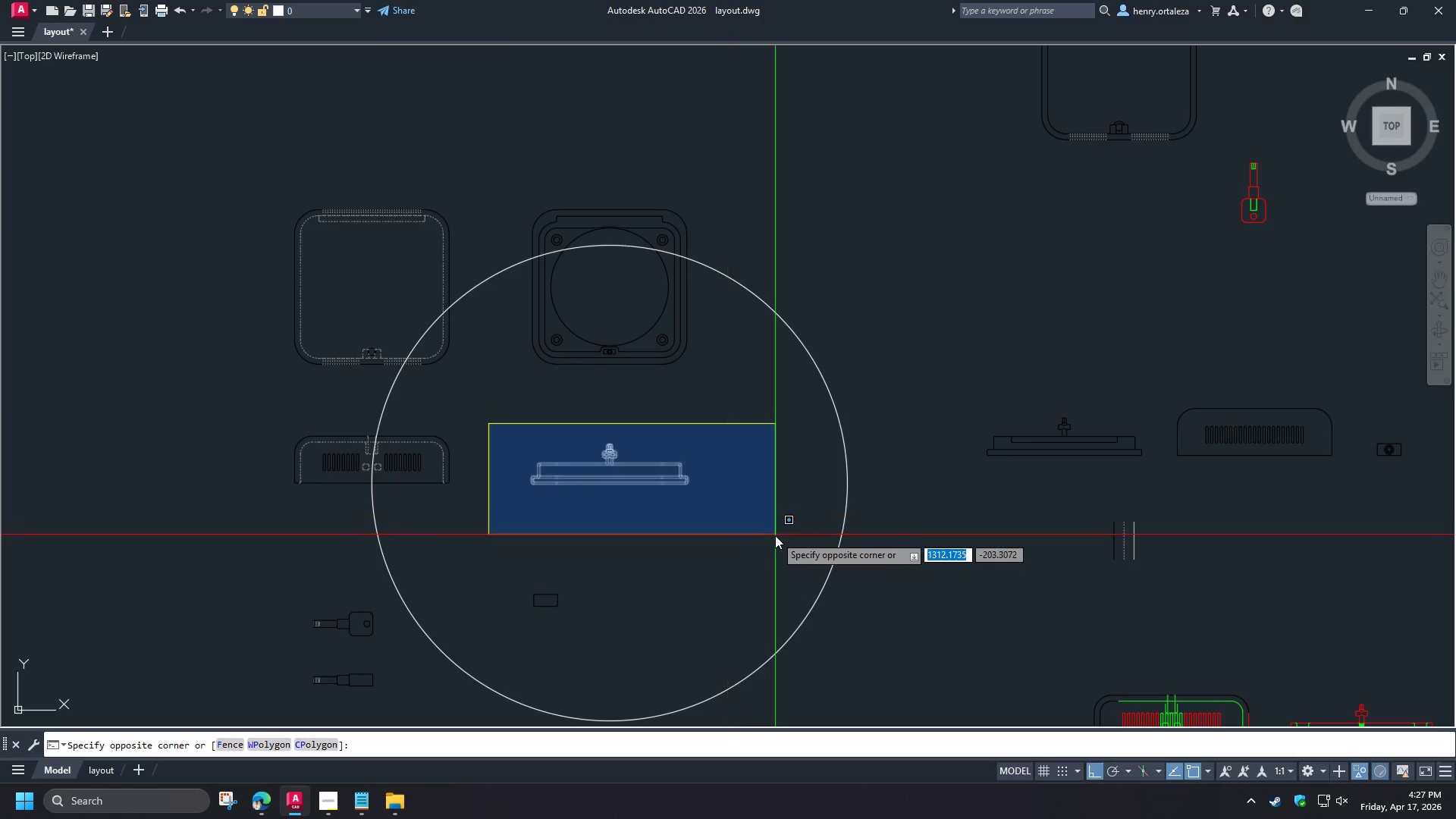 
double_click([775, 535])
 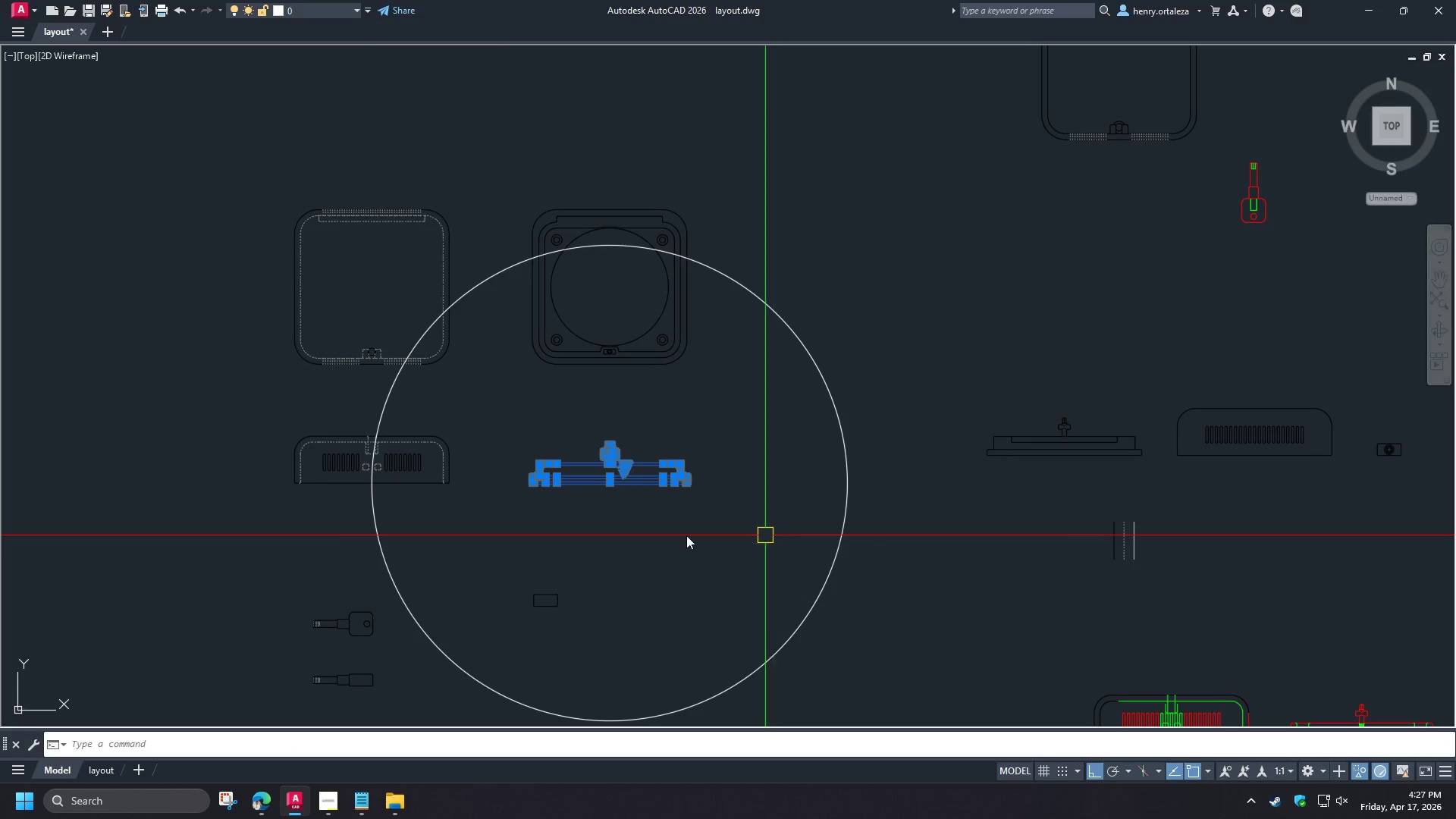 
type(co 200)
key(NumpadEnter)
 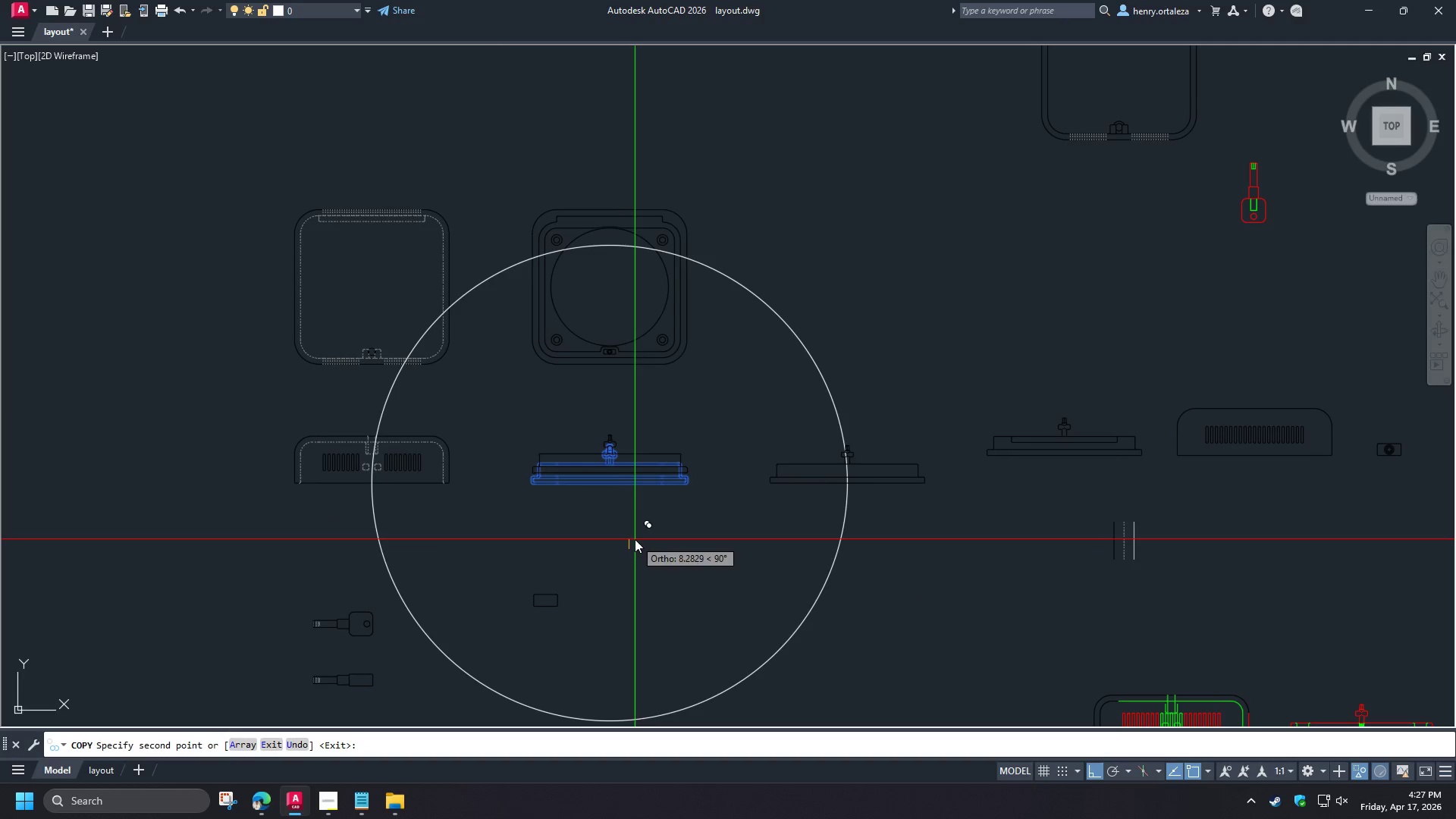 
key(Space)
 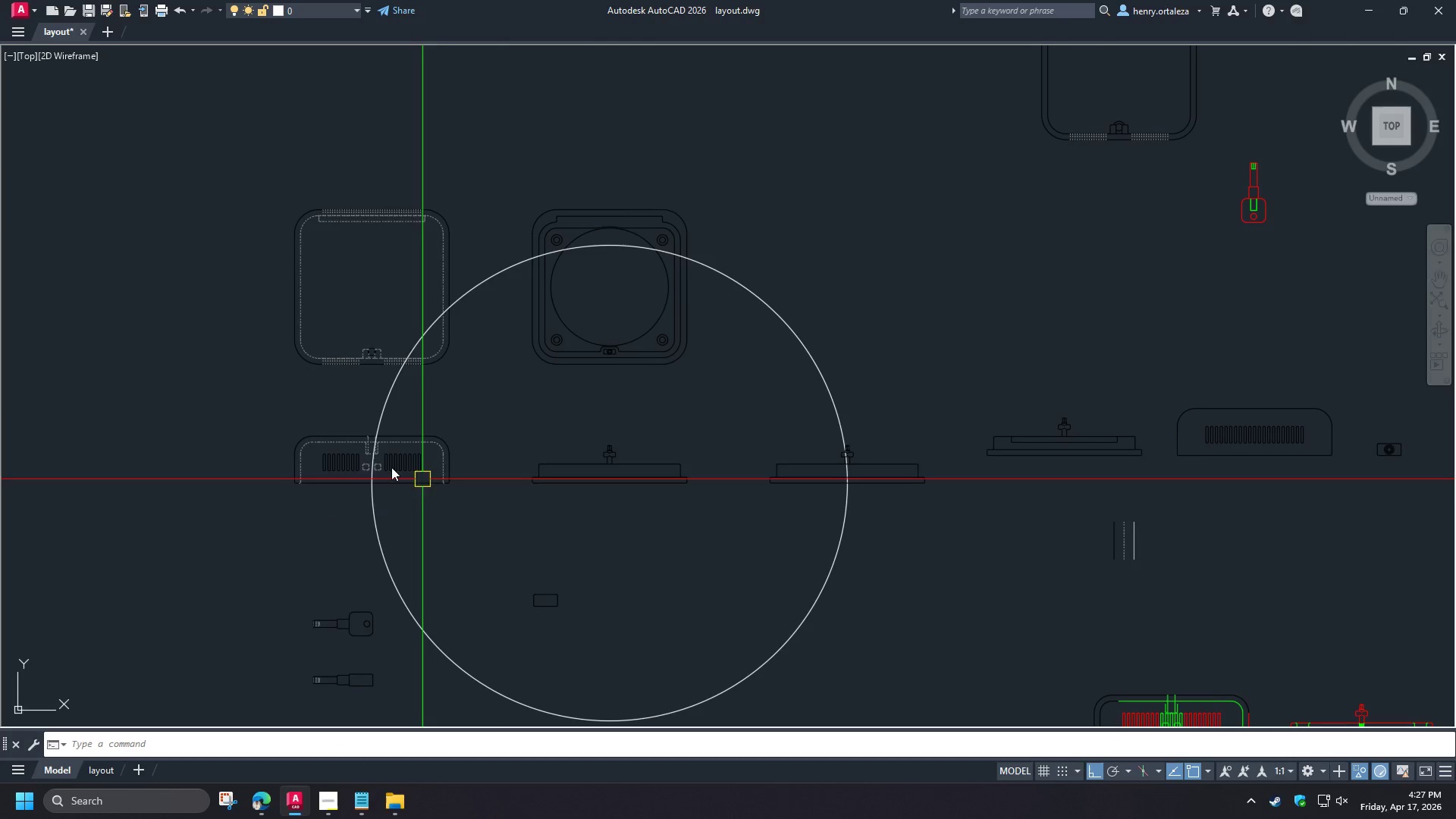 
scroll: coordinate [339, 437], scroll_direction: up, amount: 1.0
 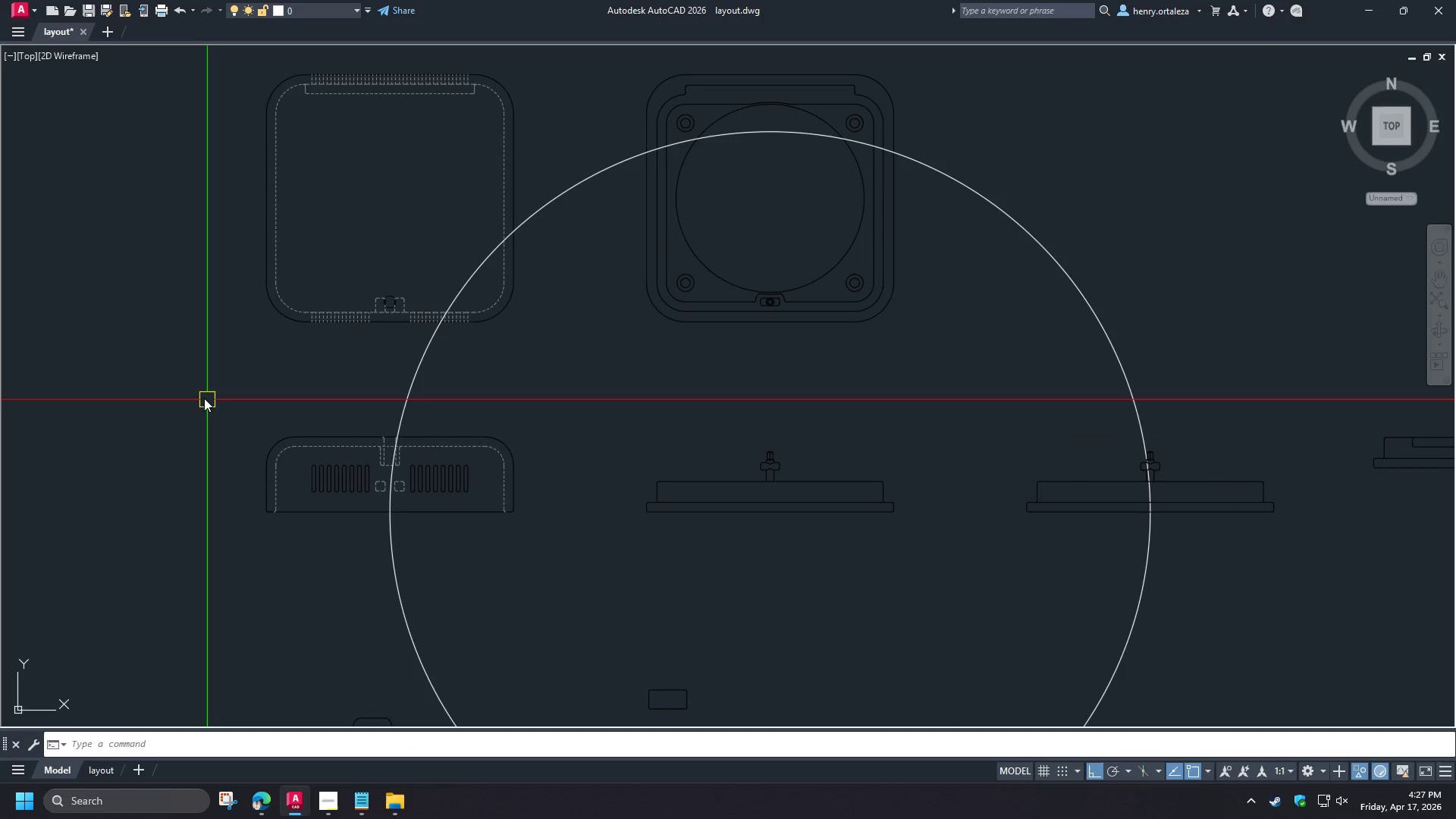 
left_click_drag(start_coordinate=[207, 400], to_coordinate=[241, 425])
 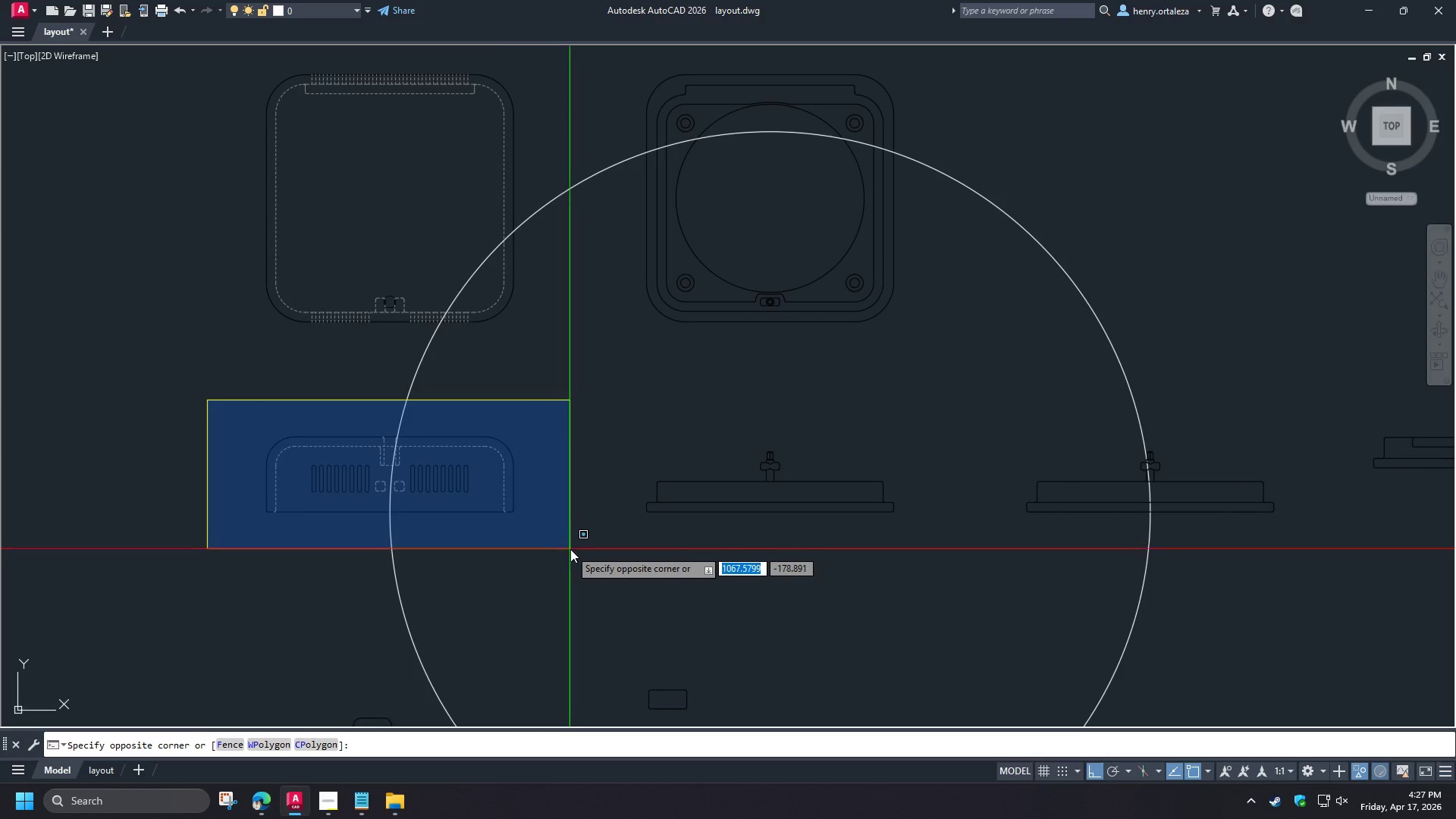 
double_click([570, 549])
 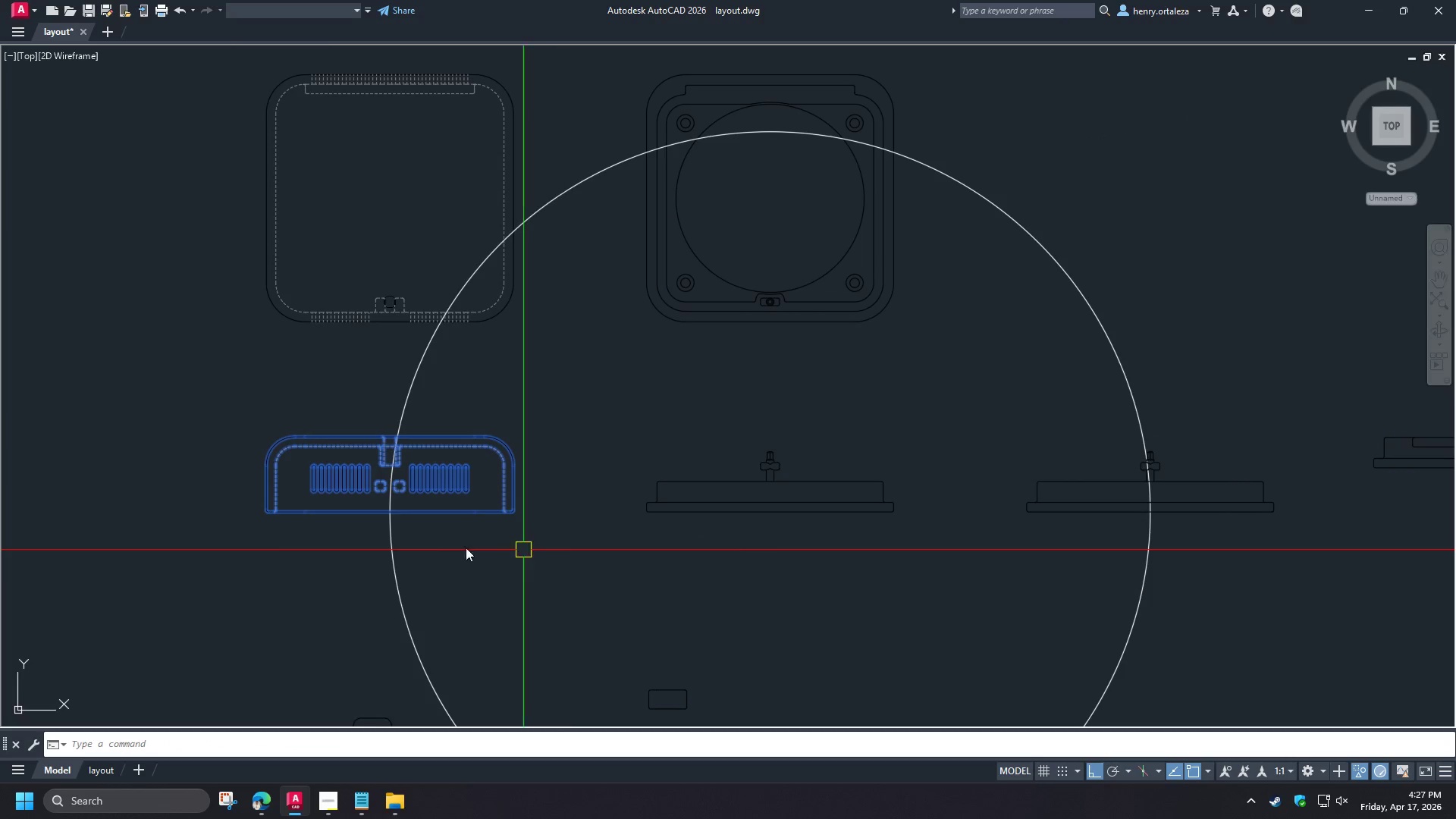 
key(Control+Shift+C)
 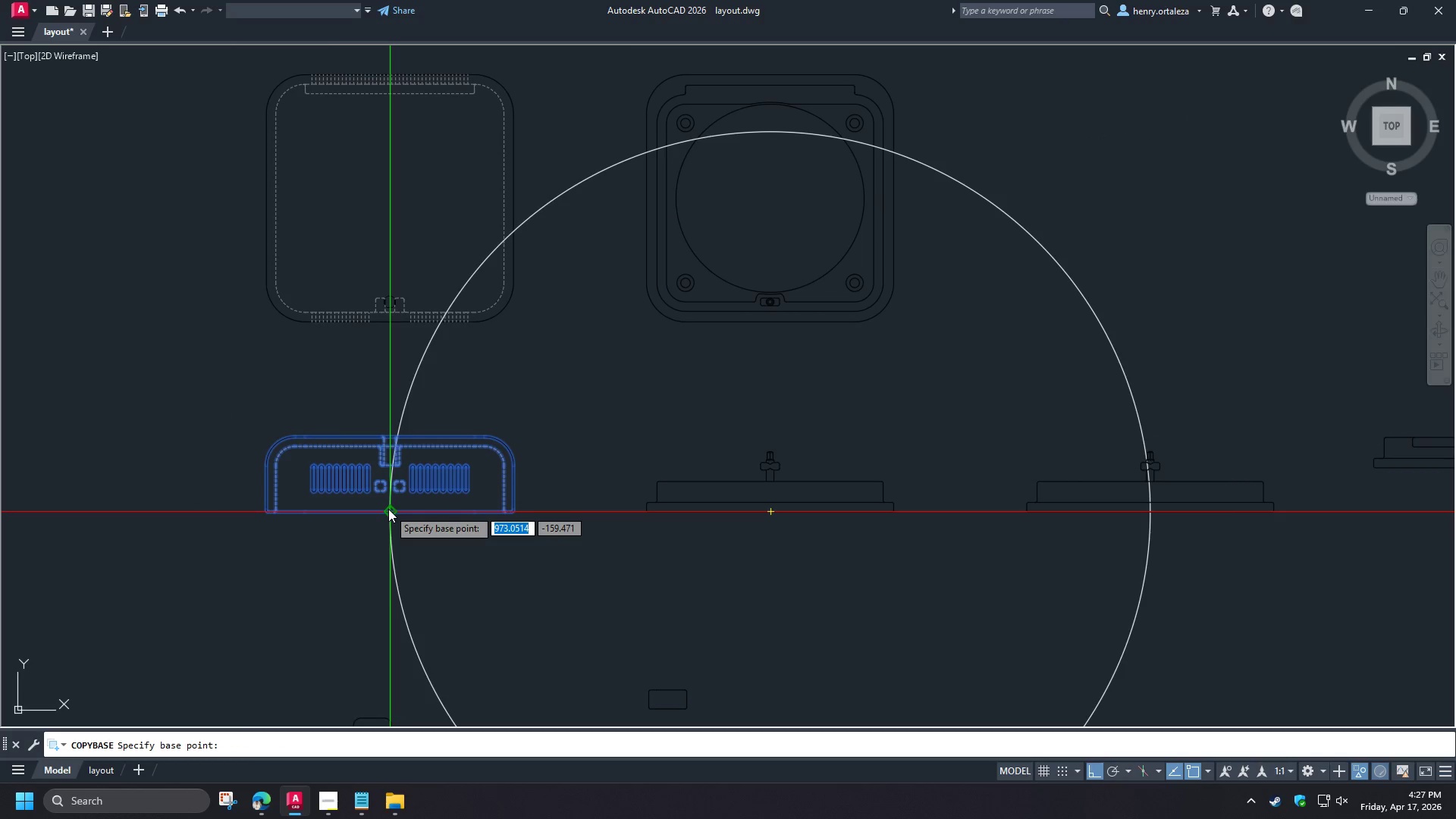 
left_click([388, 509])
 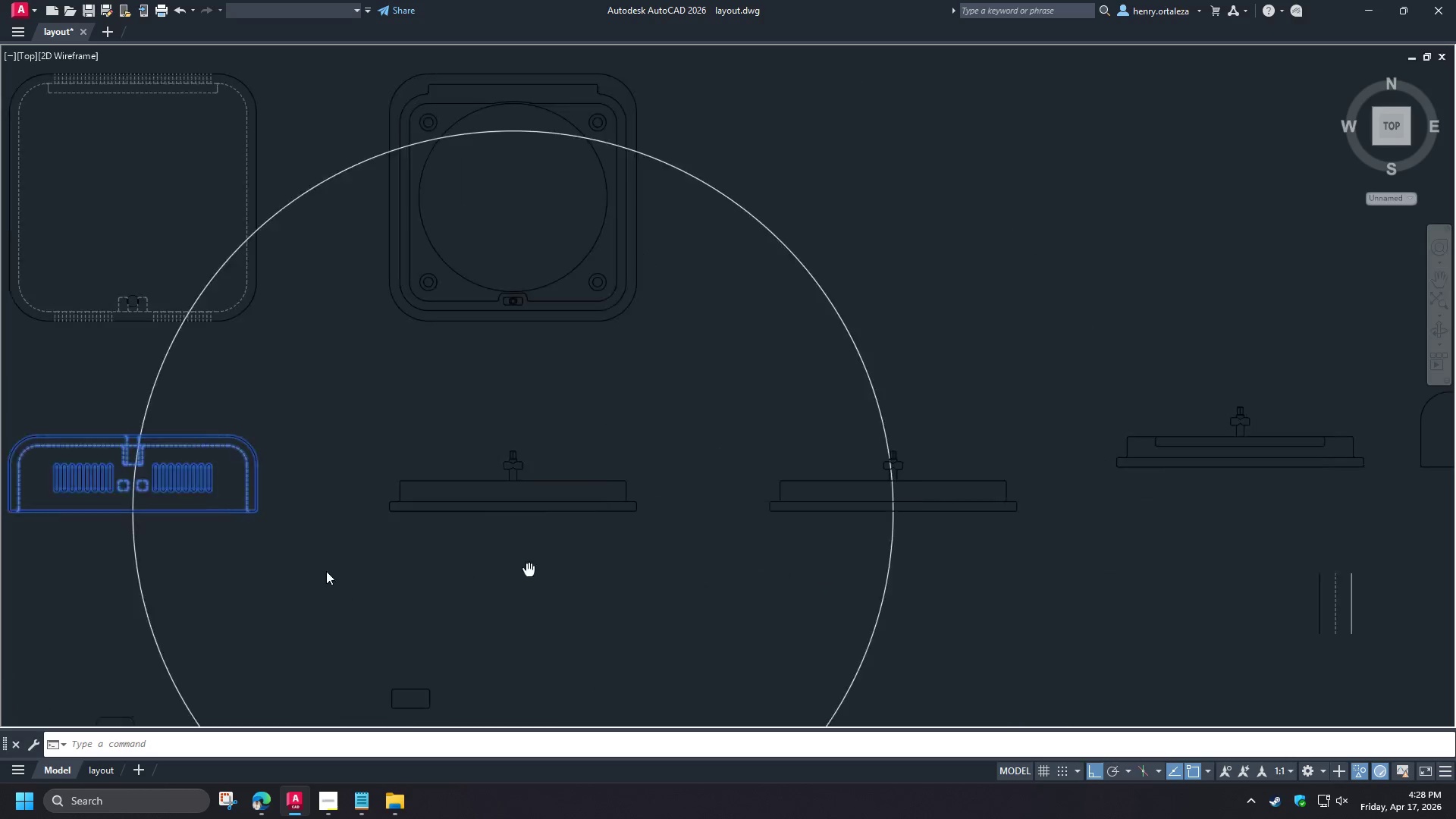 
key(Escape)
 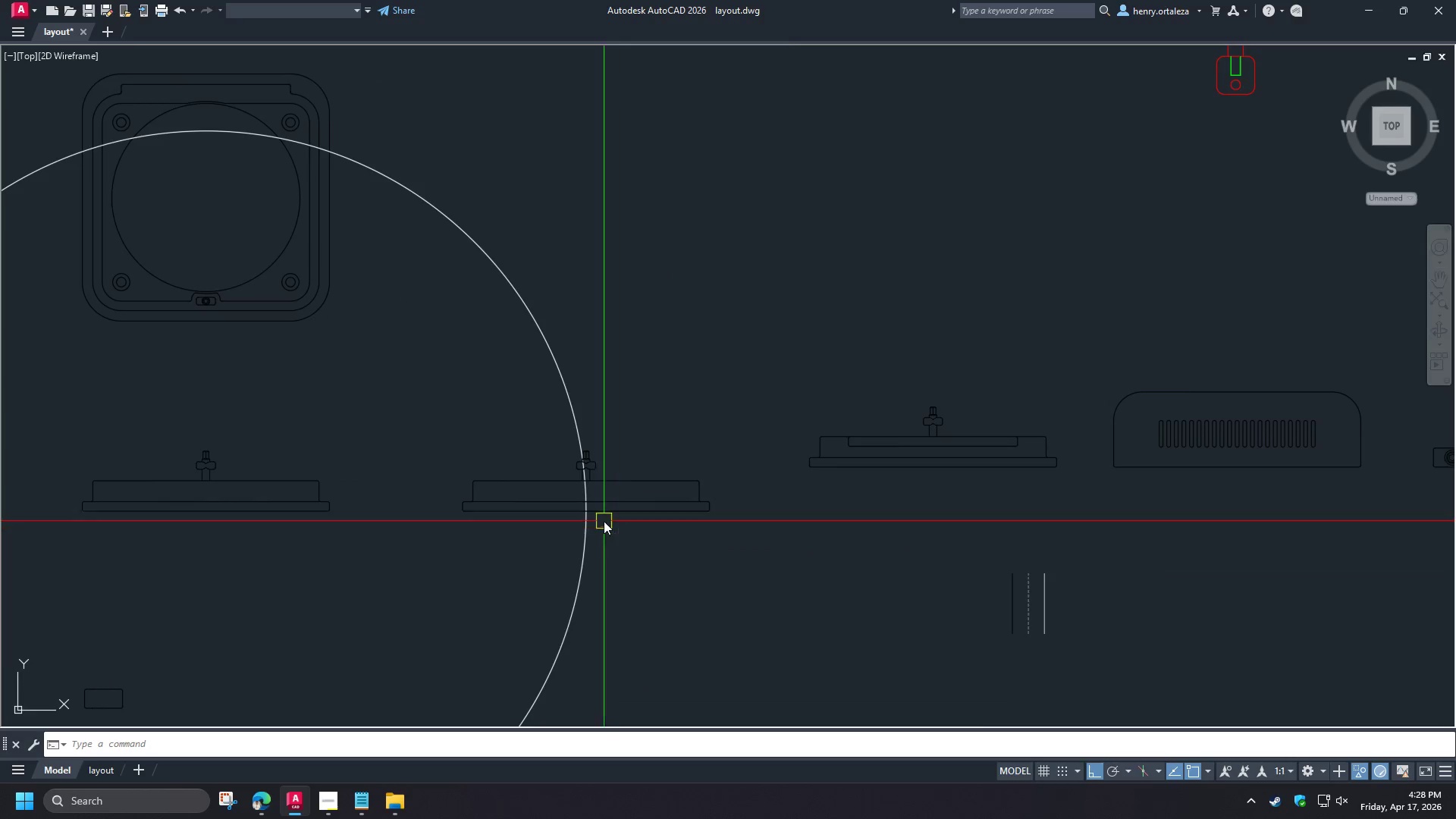 
scroll: coordinate [607, 522], scroll_direction: up, amount: 2.0
 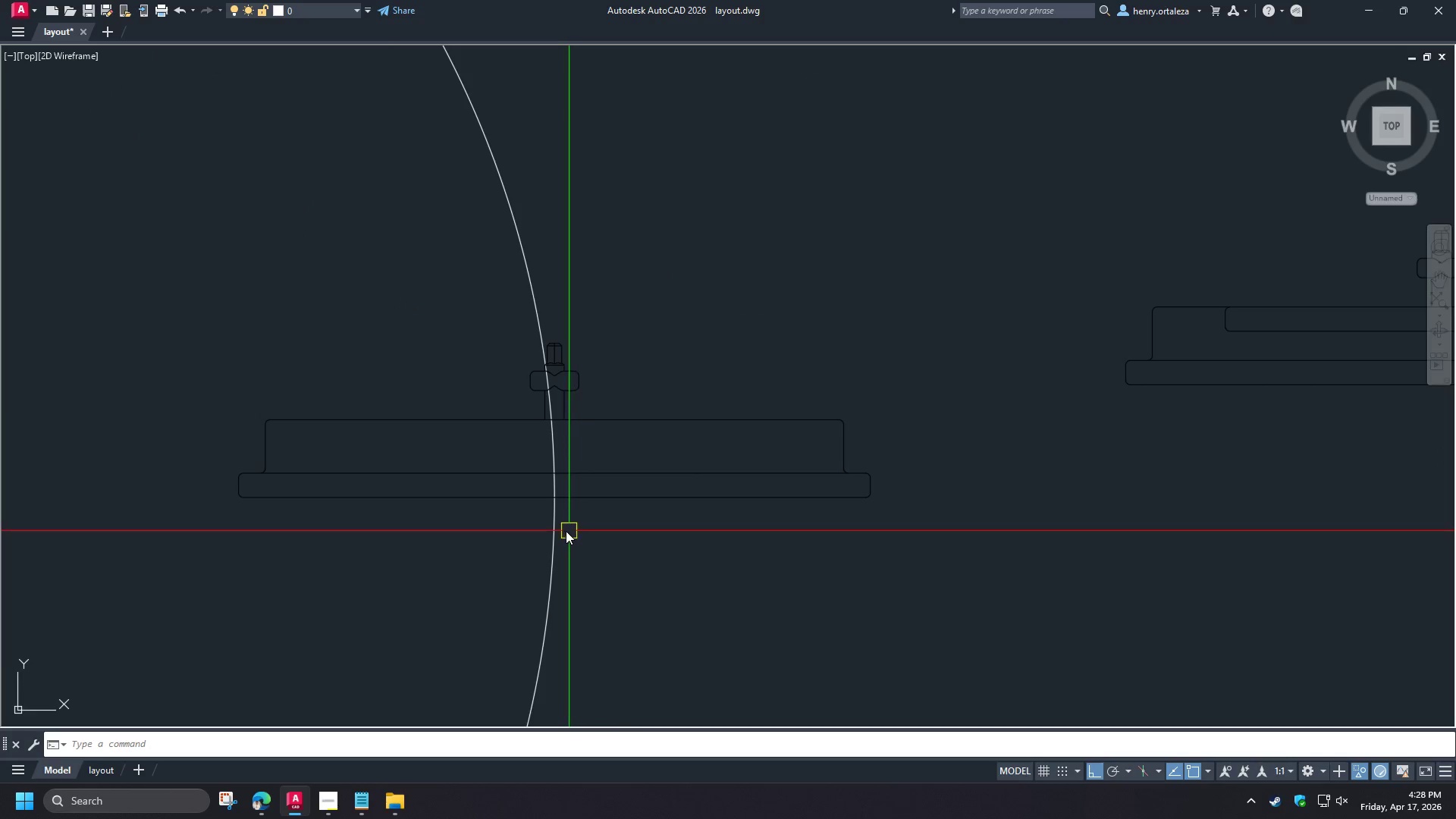 
left_click([555, 531])
 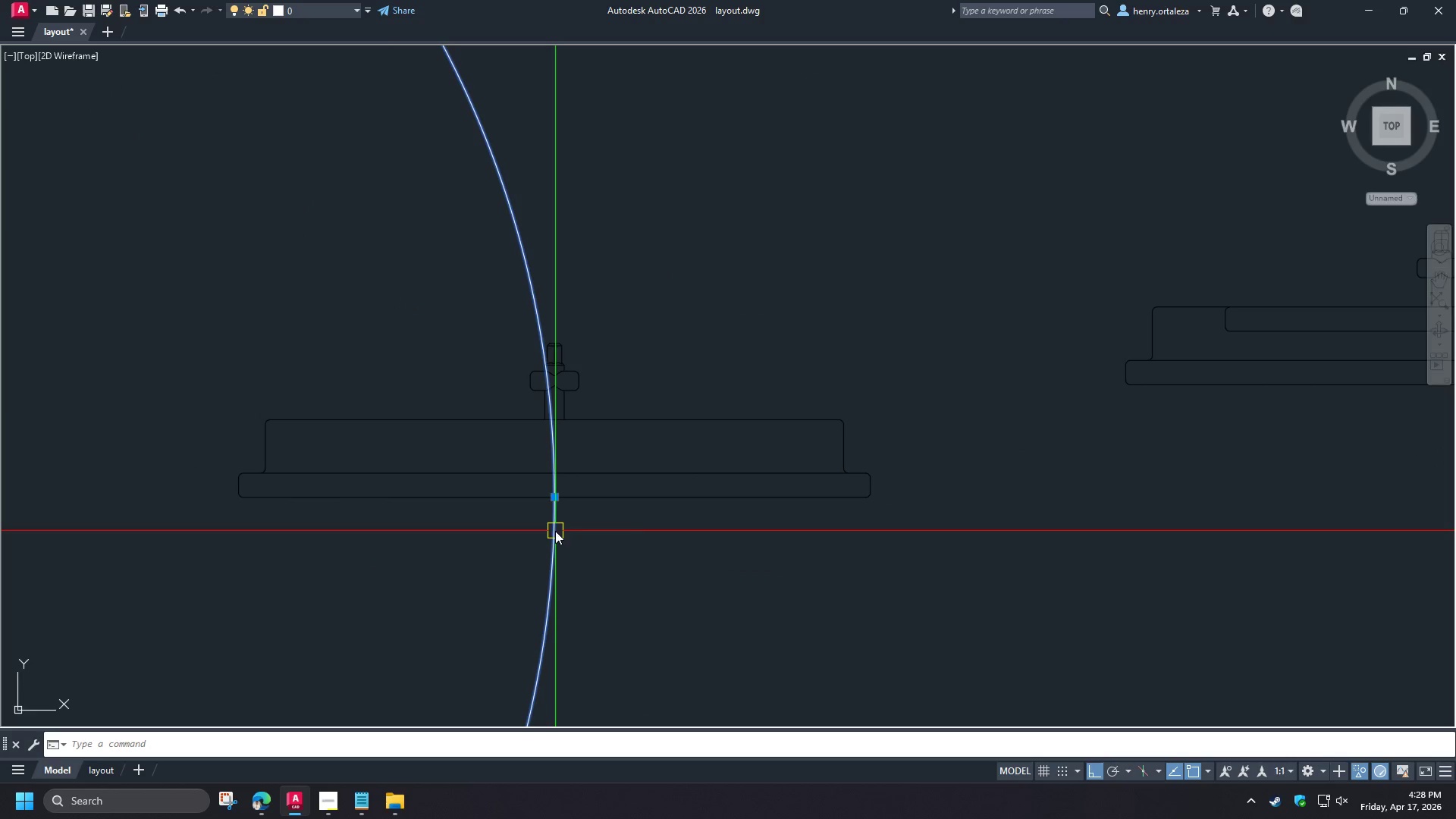 
key(E)
 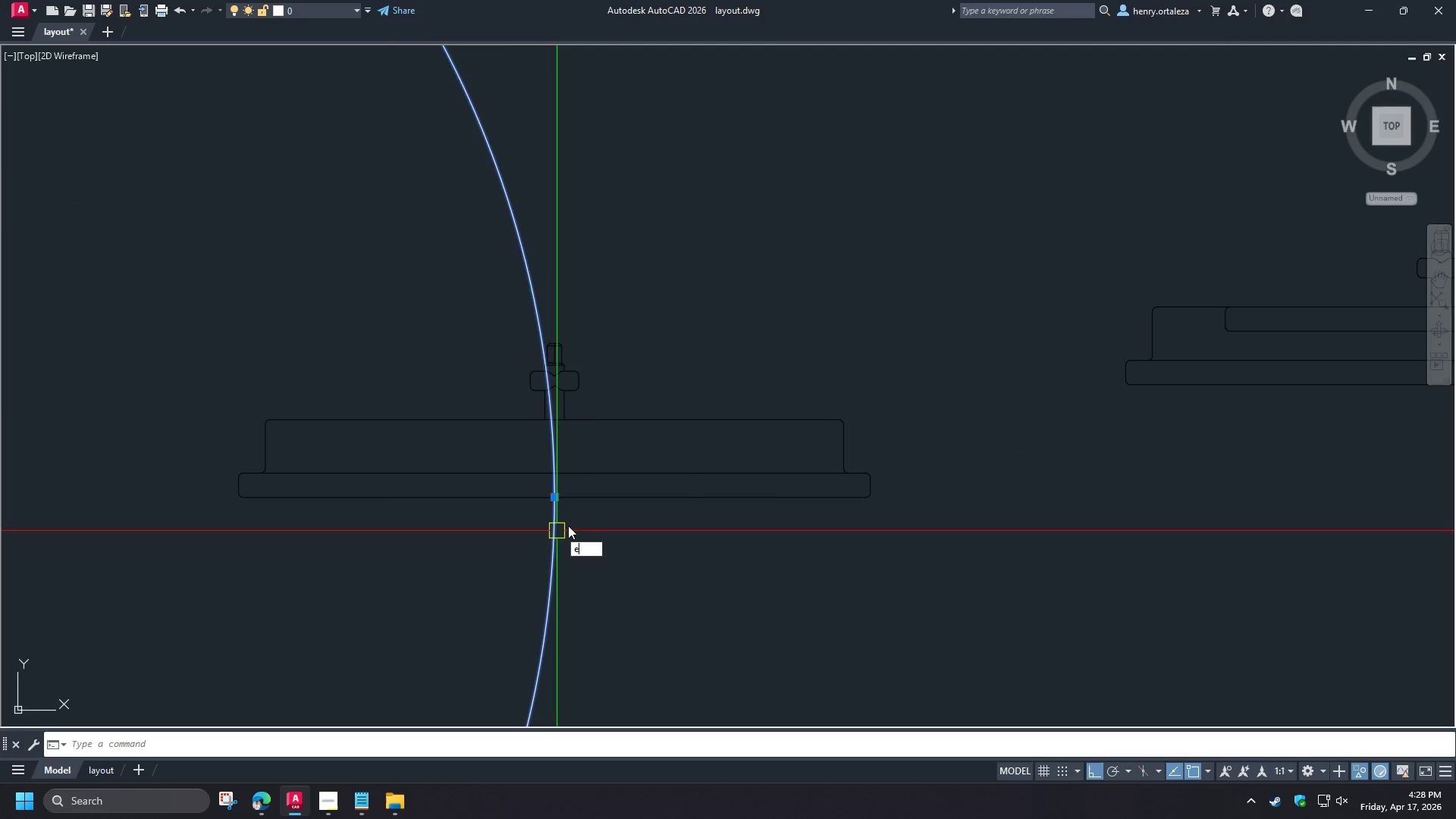 
key(Space)
 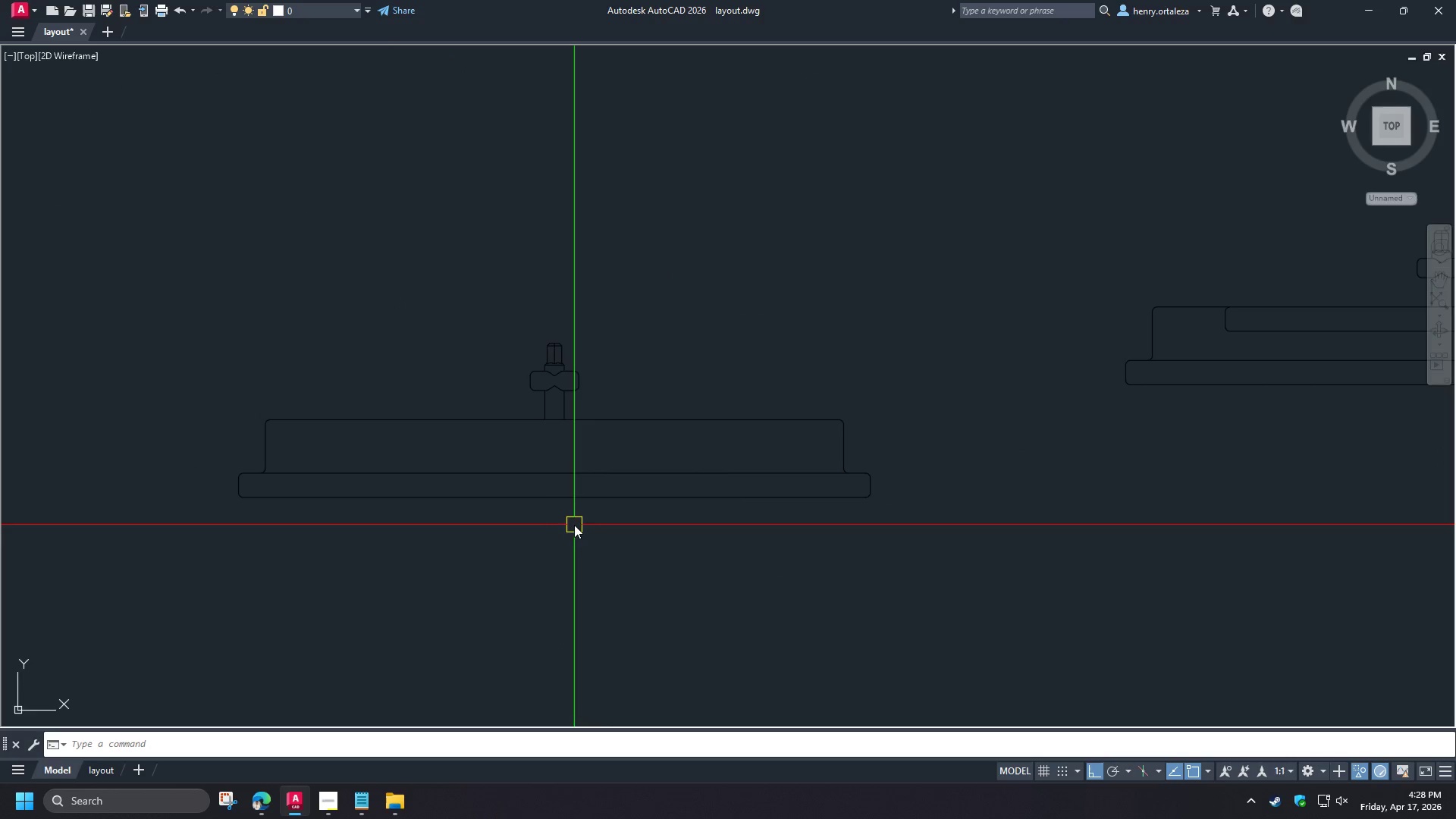 
key(Control+Shift+V)
 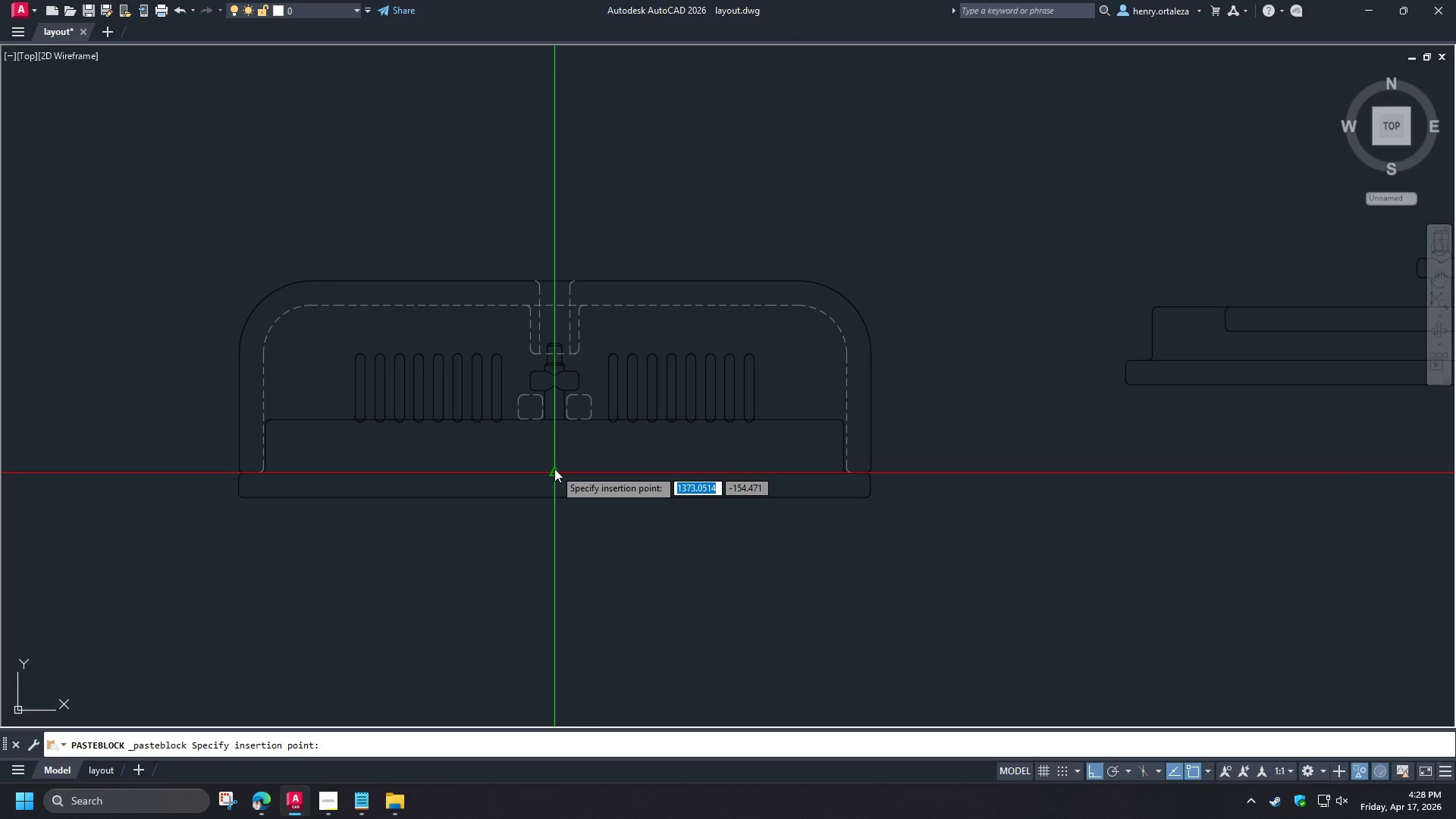 
left_click([554, 469])
 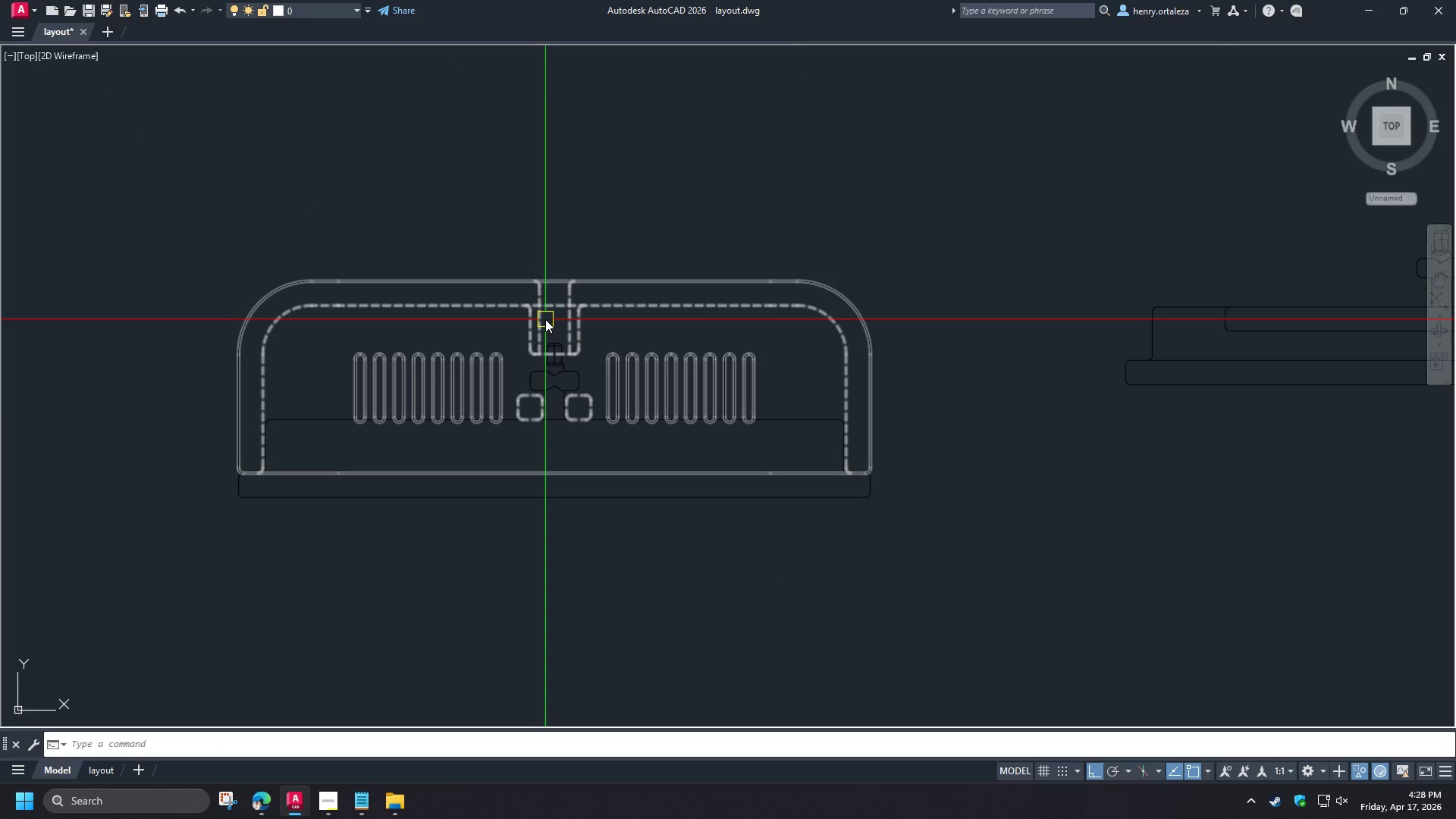 
left_click([545, 319])
 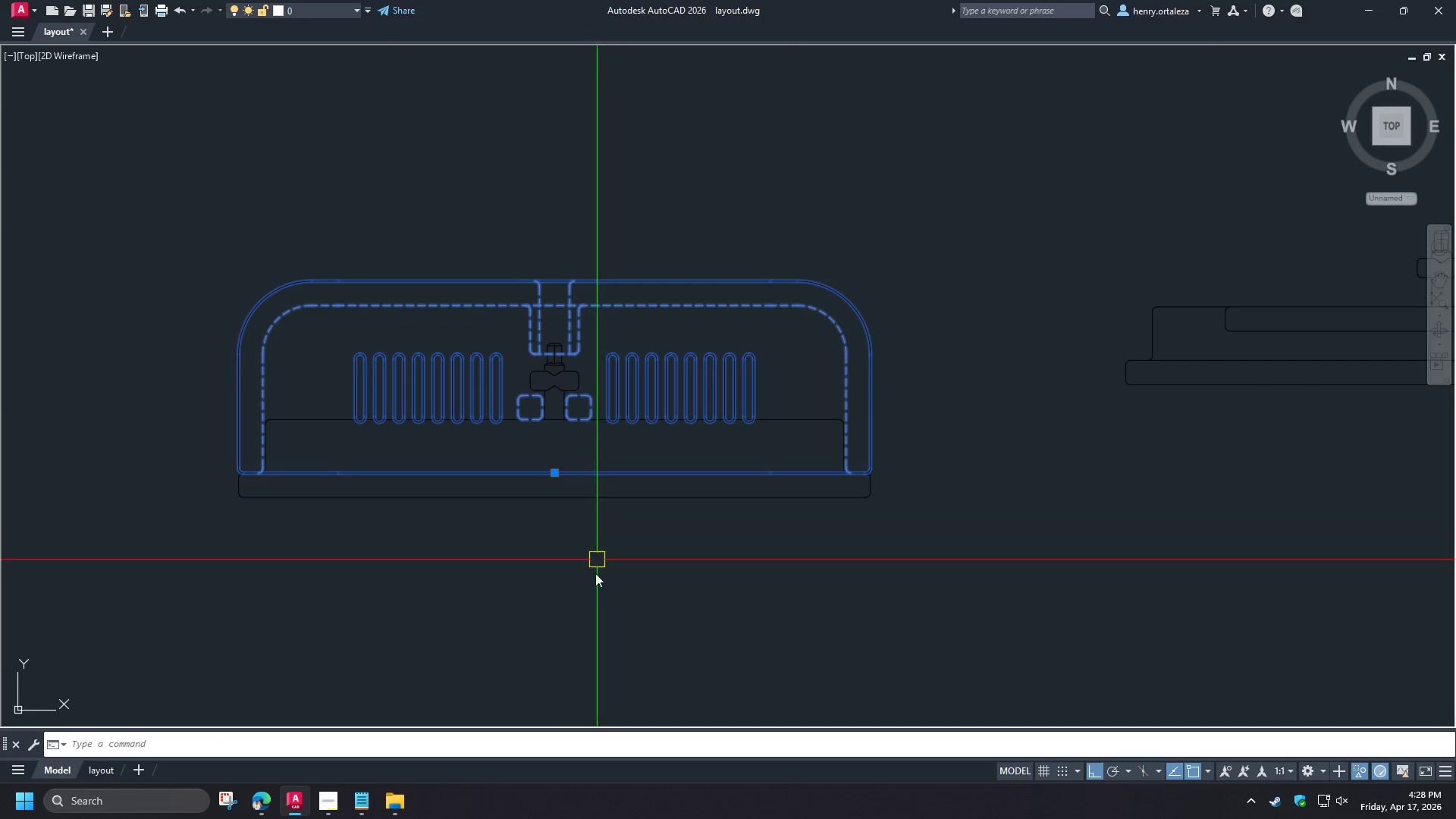 
key(M)
 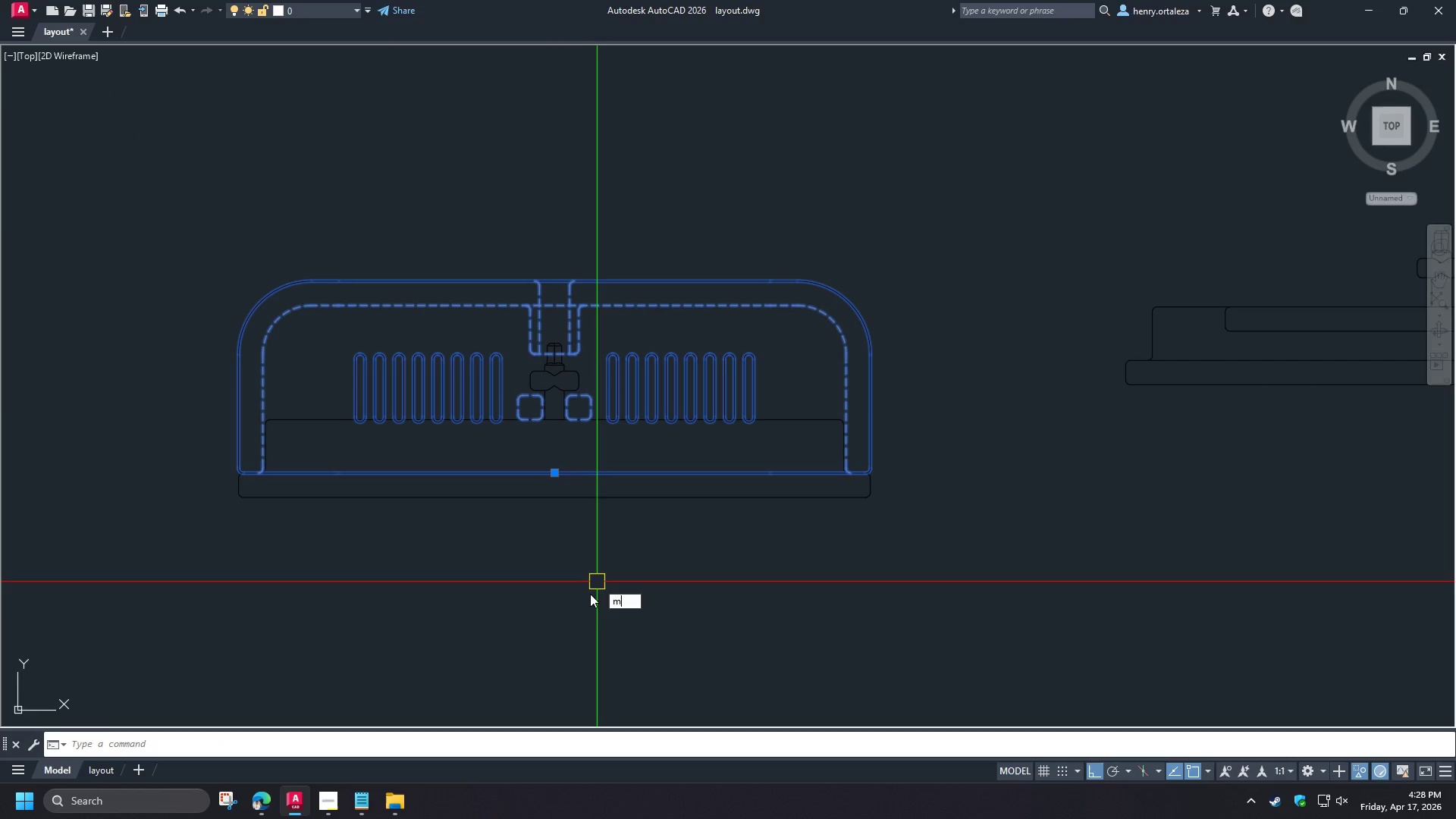 
key(Space)
 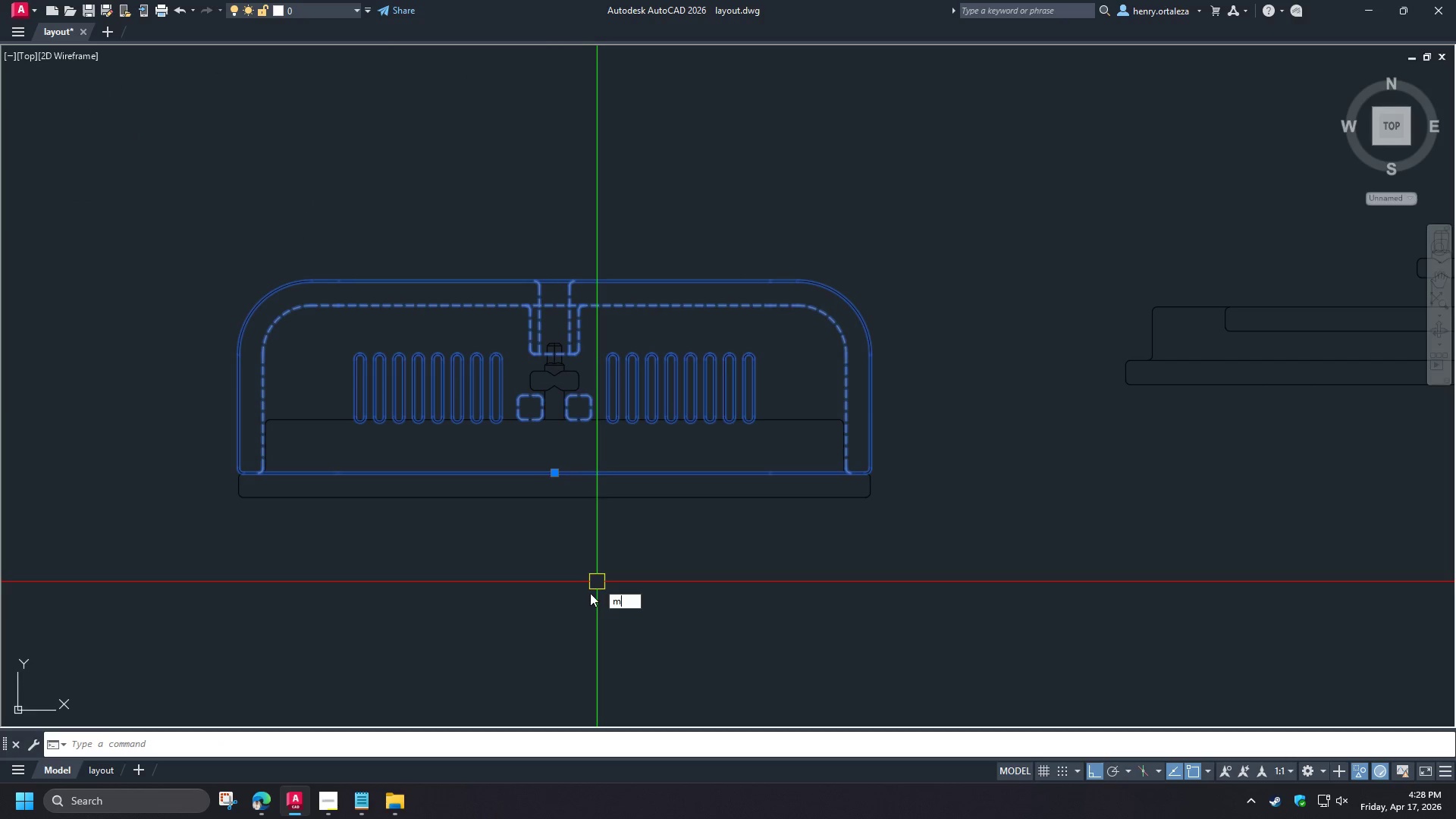 
left_click([590, 592])
 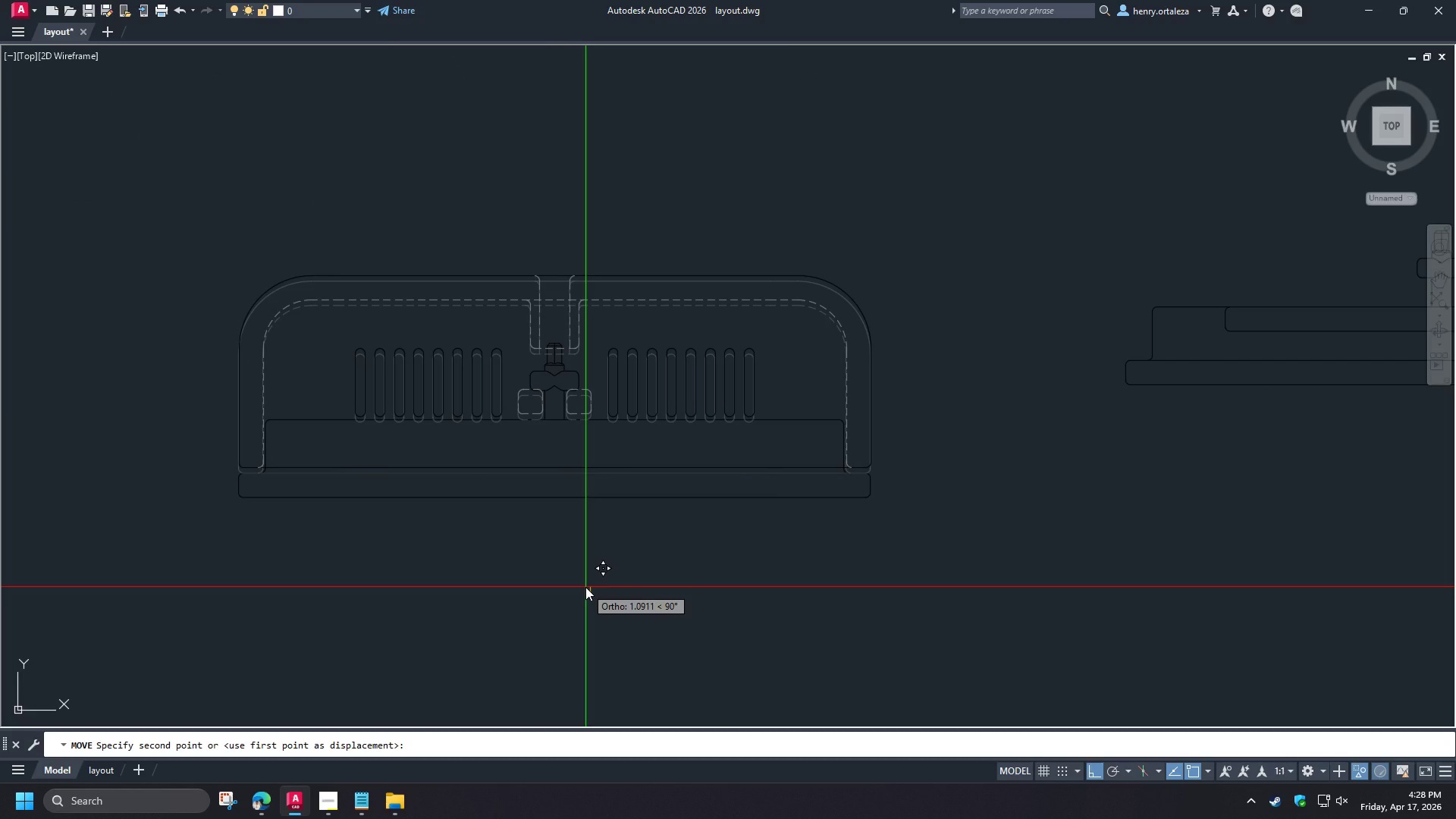 
key(NumpadDecimal)
 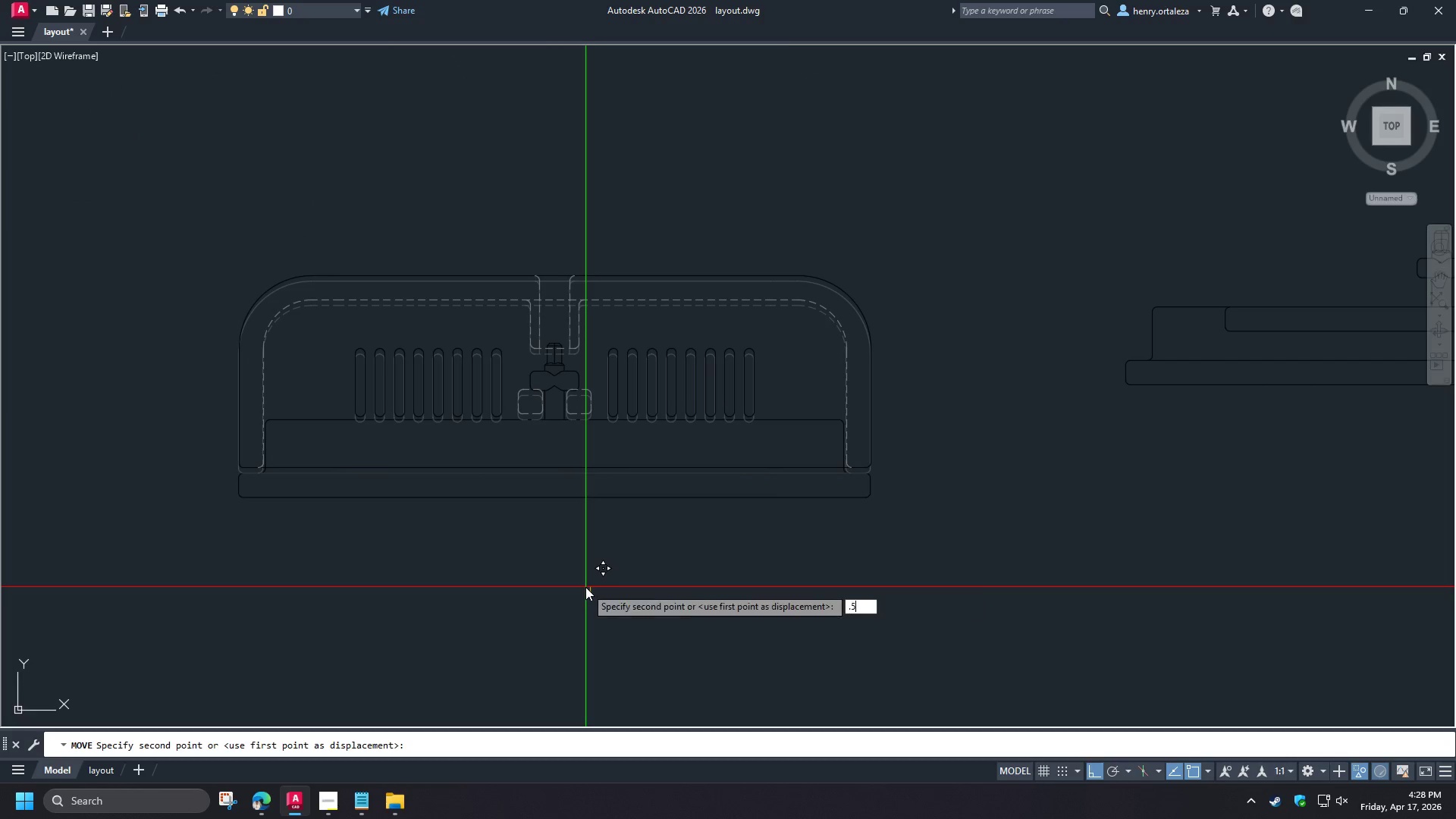 
key(Numpad5)
 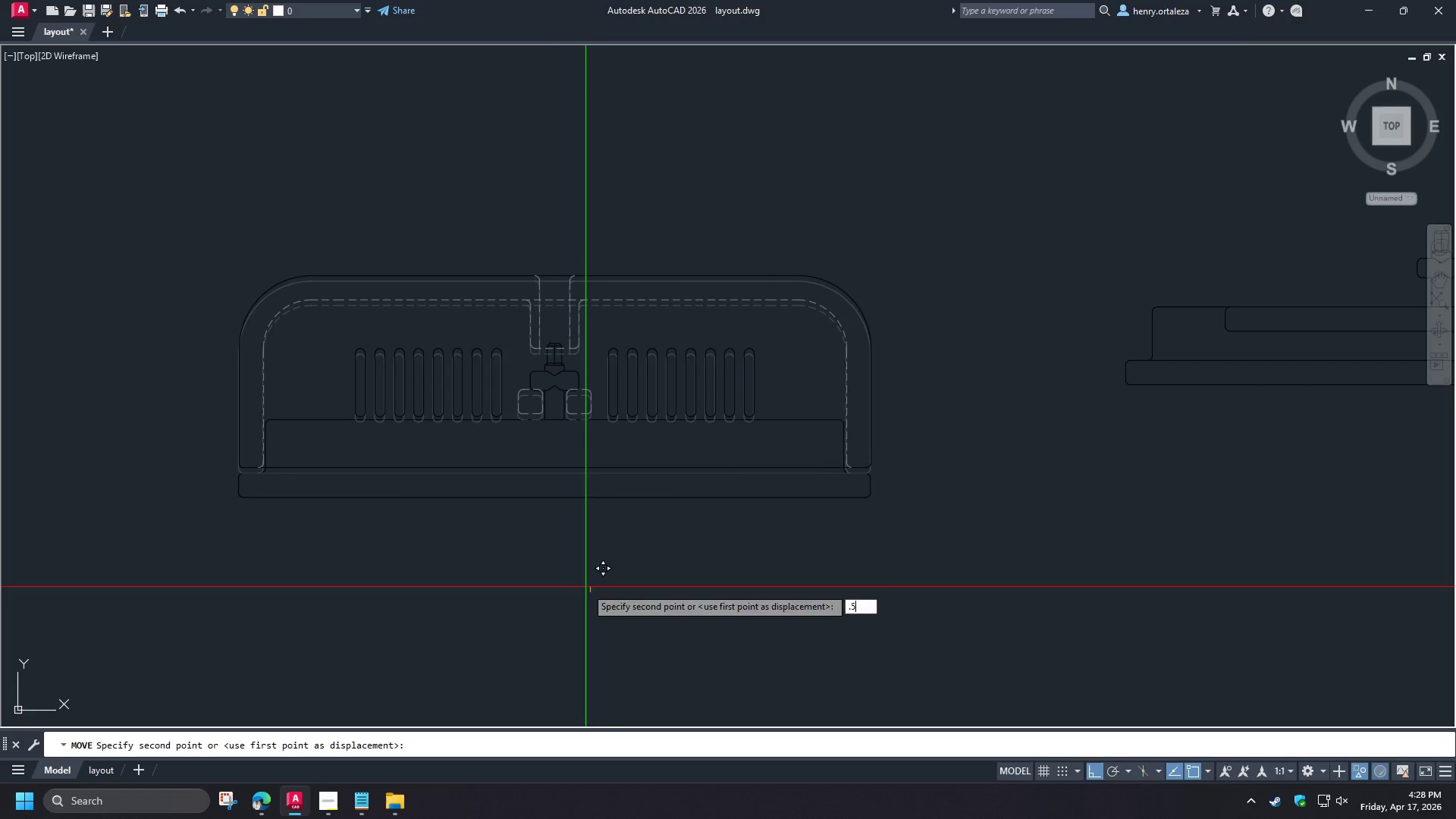 
key(NumpadEnter)
 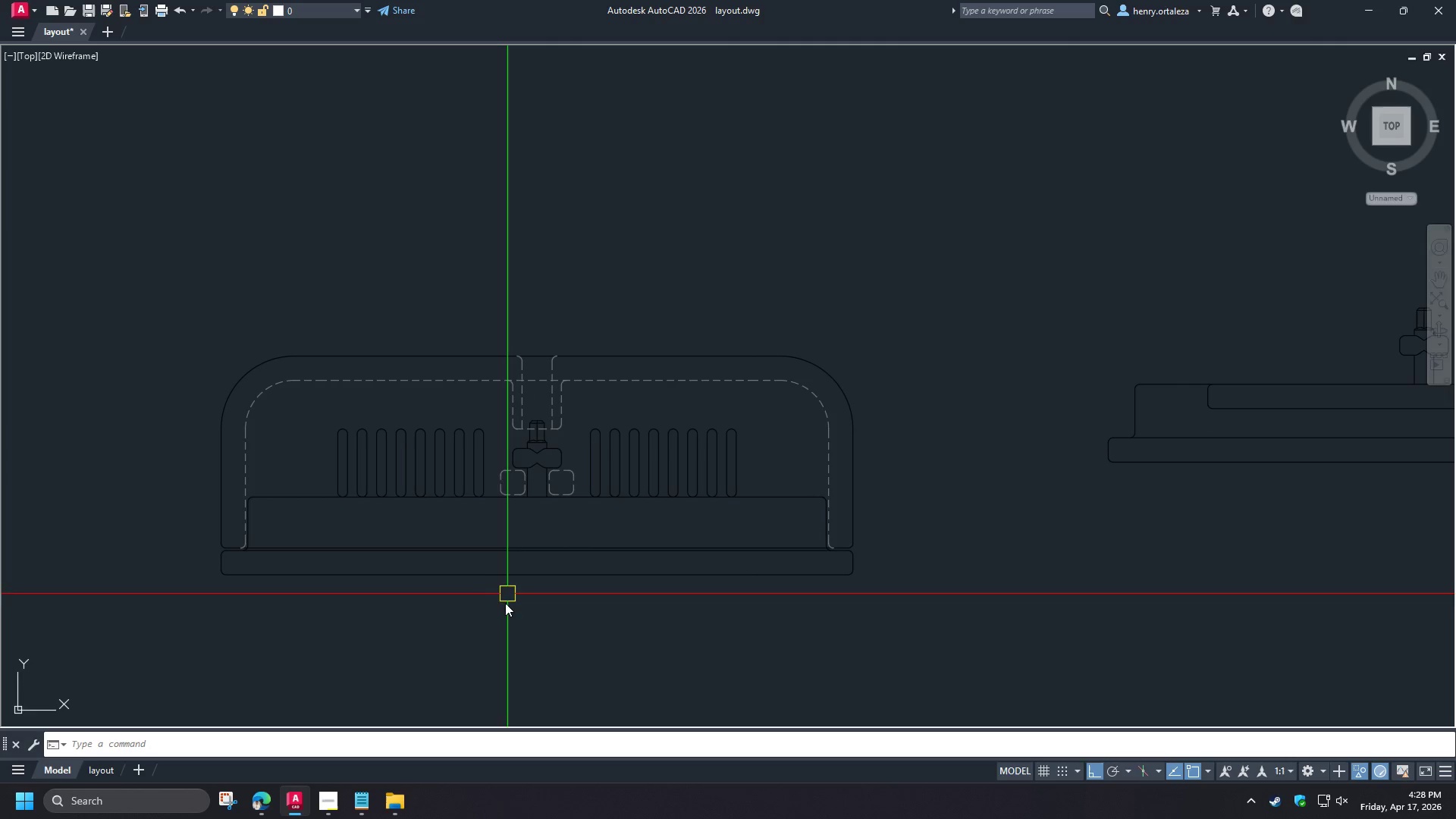 
scroll: coordinate [306, 483], scroll_direction: up, amount: 1.0
 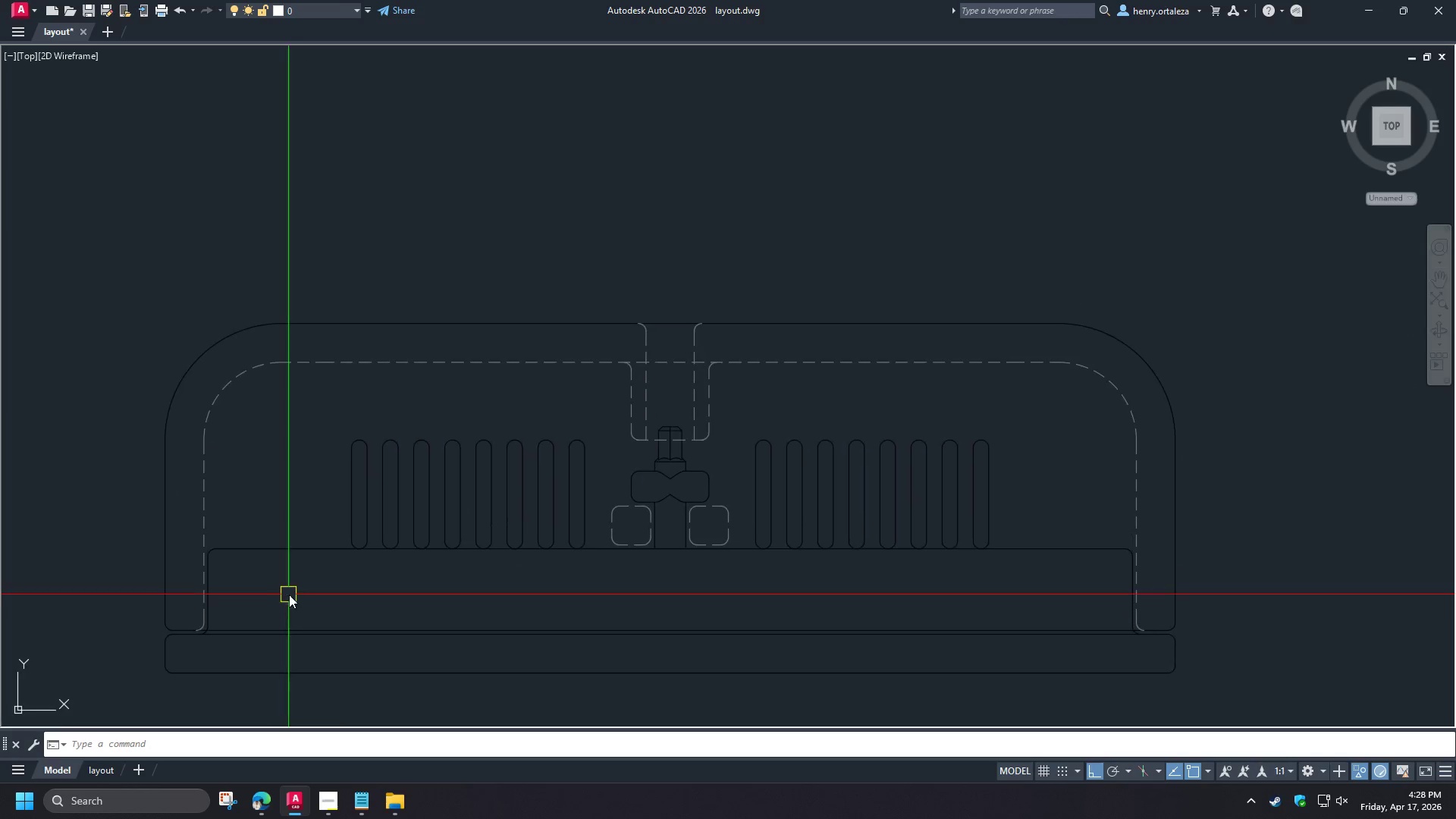 
scroll: coordinate [498, 592], scroll_direction: none, amount: 0.0
 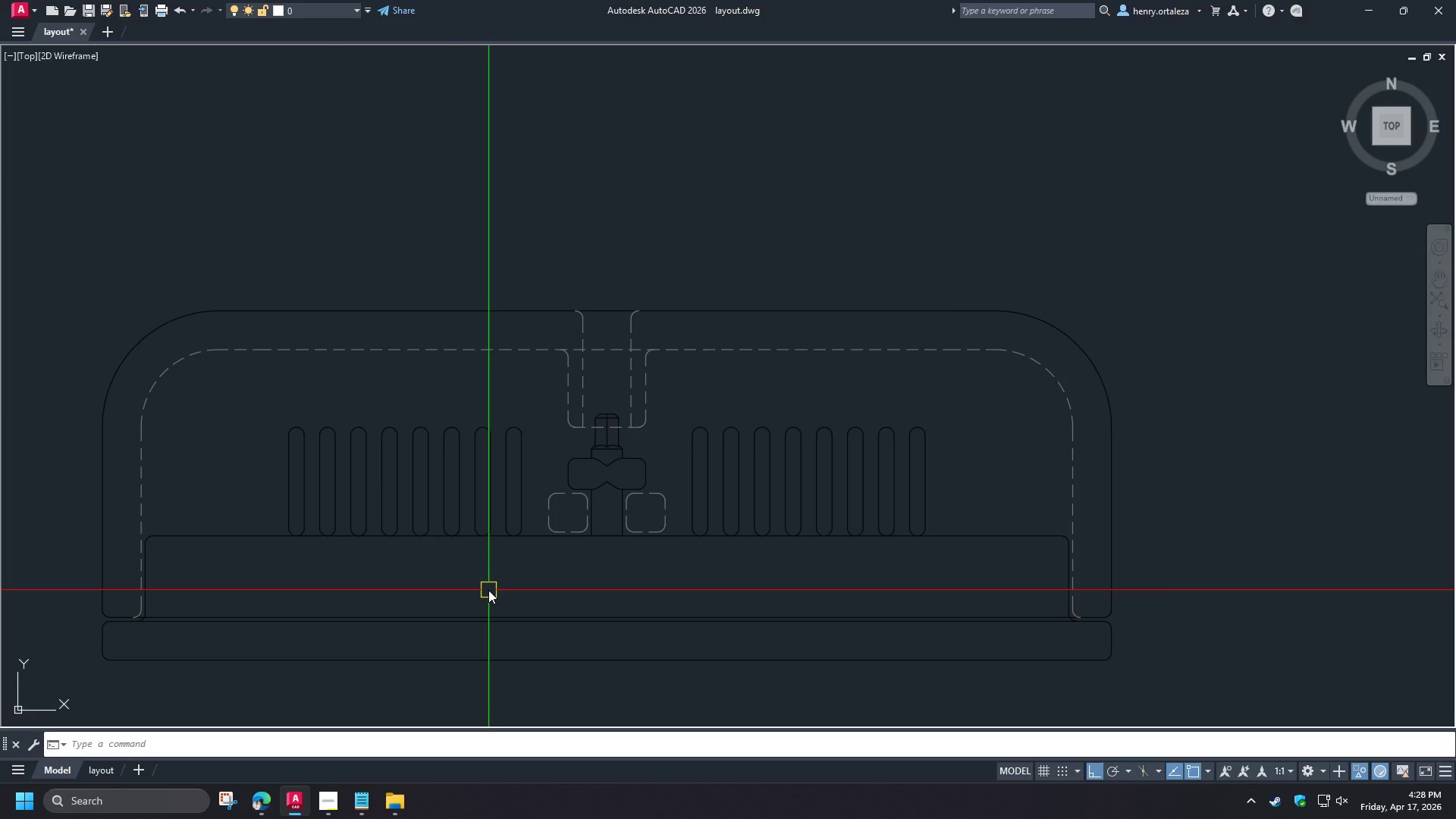 
scroll: coordinate [488, 590], scroll_direction: down, amount: 4.0
 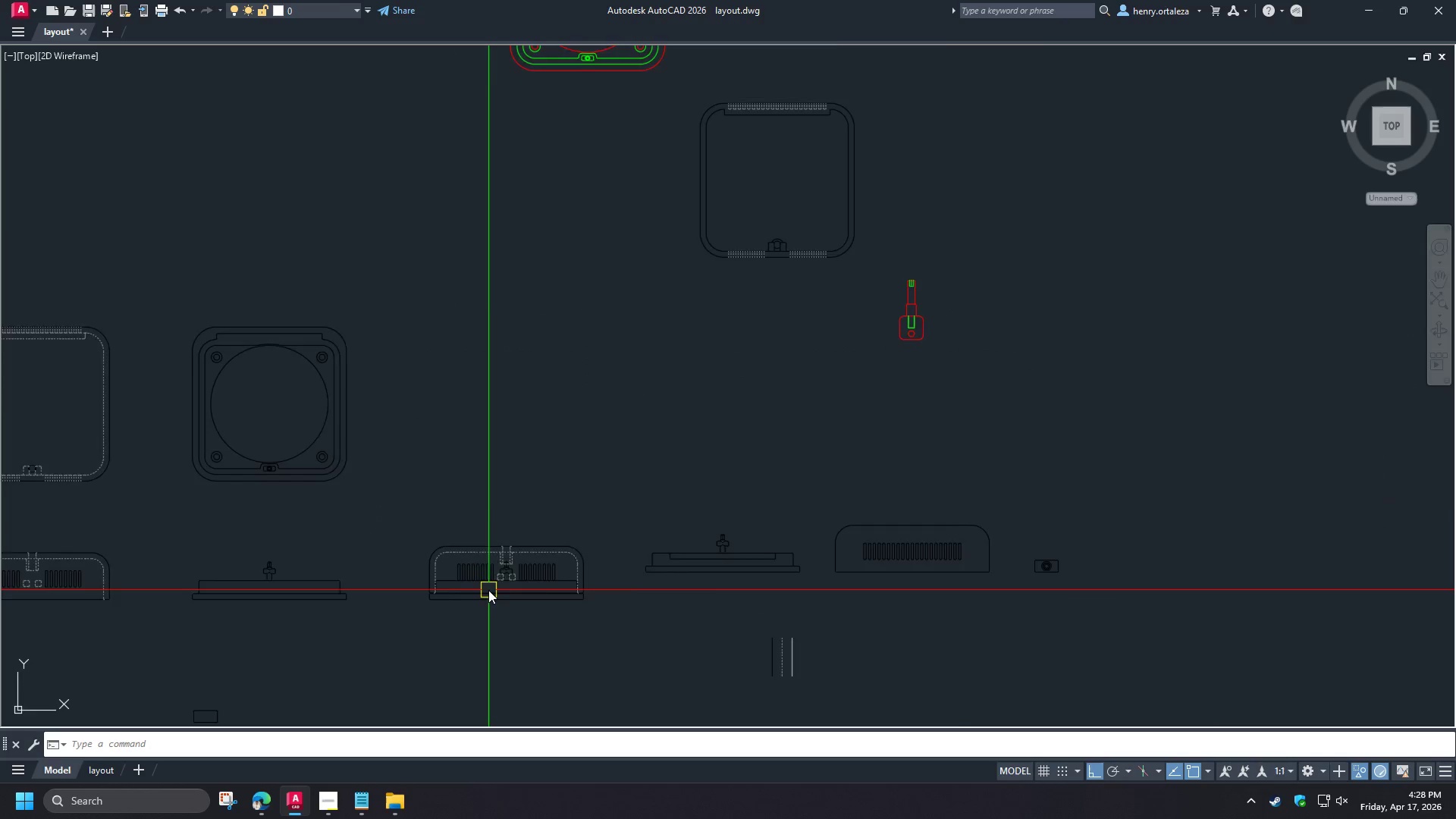 
scroll: coordinate [488, 590], scroll_direction: up, amount: 2.0
 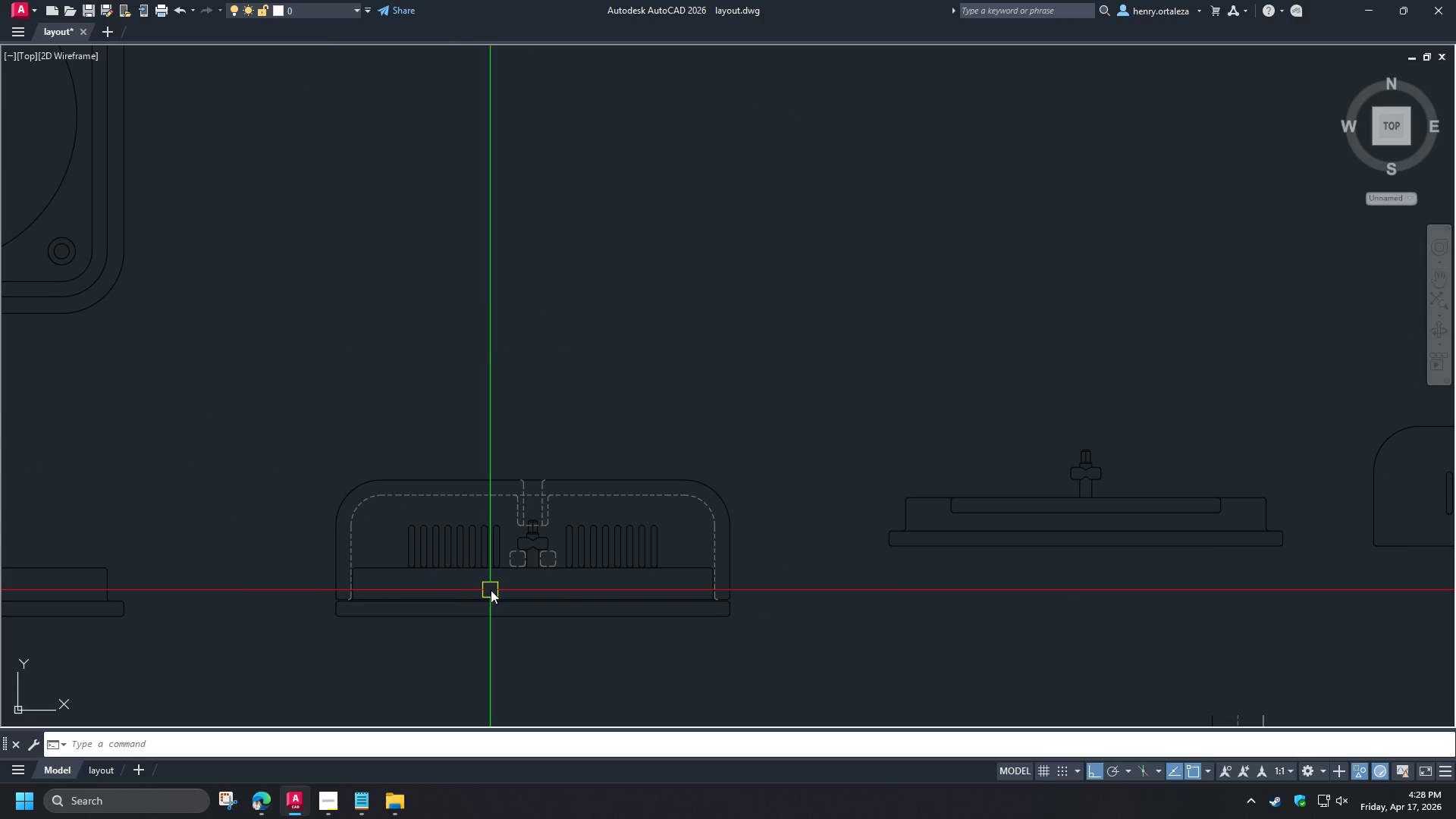 
scroll: coordinate [579, 623], scroll_direction: down, amount: 2.0
 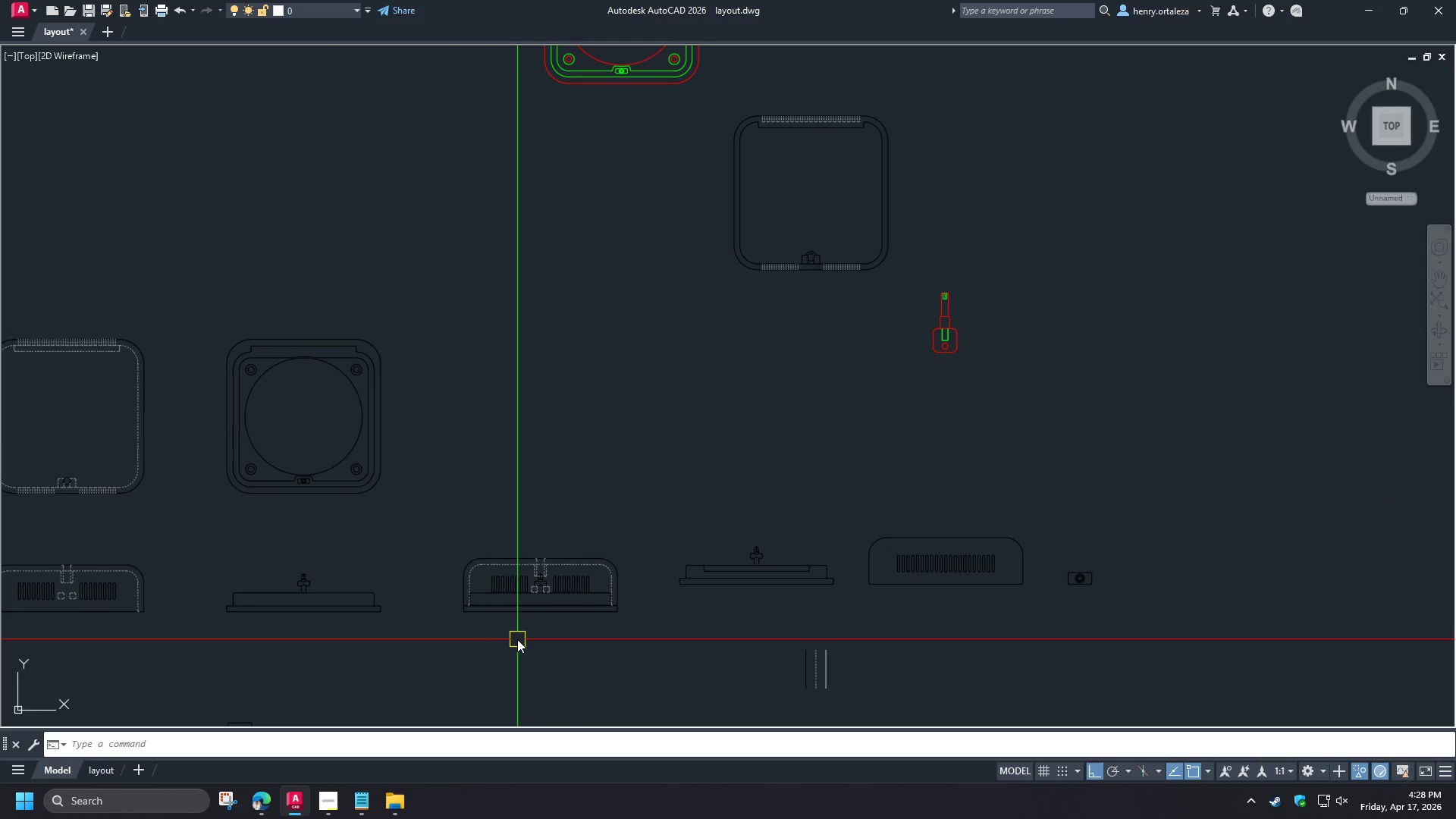 
scroll: coordinate [517, 639], scroll_direction: up, amount: 1.0
 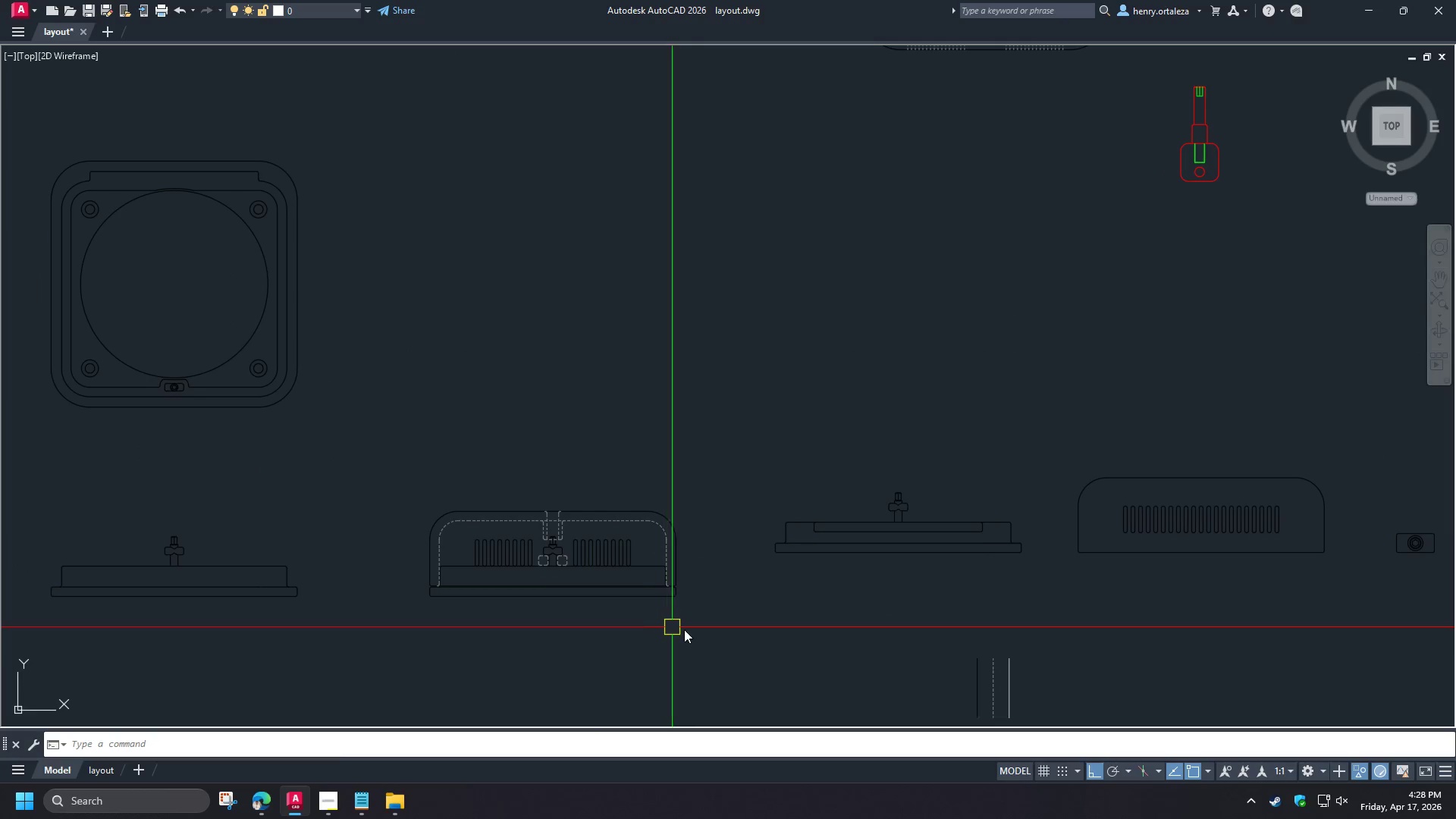 
left_click([705, 632])
 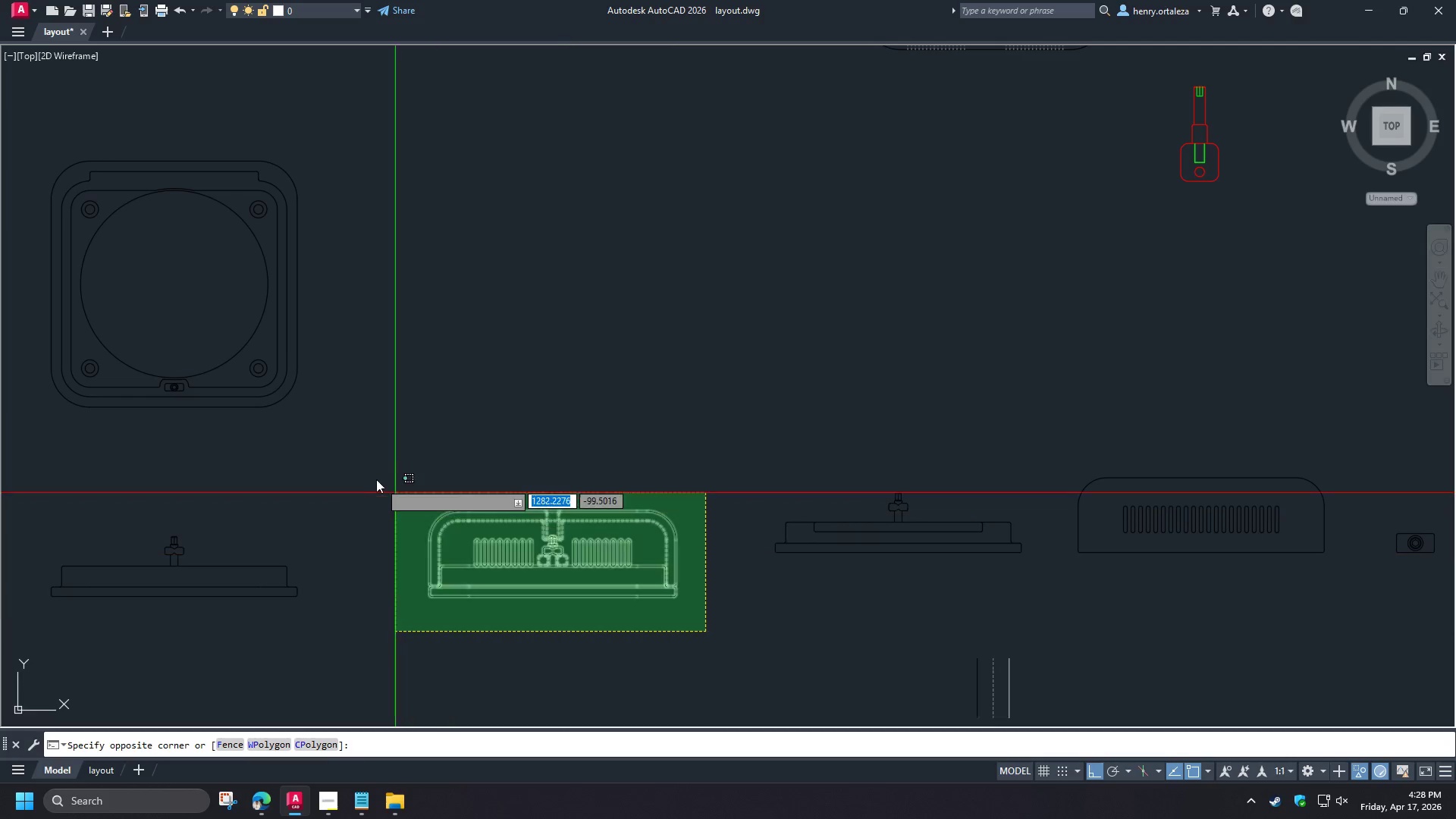 
left_click([375, 477])
 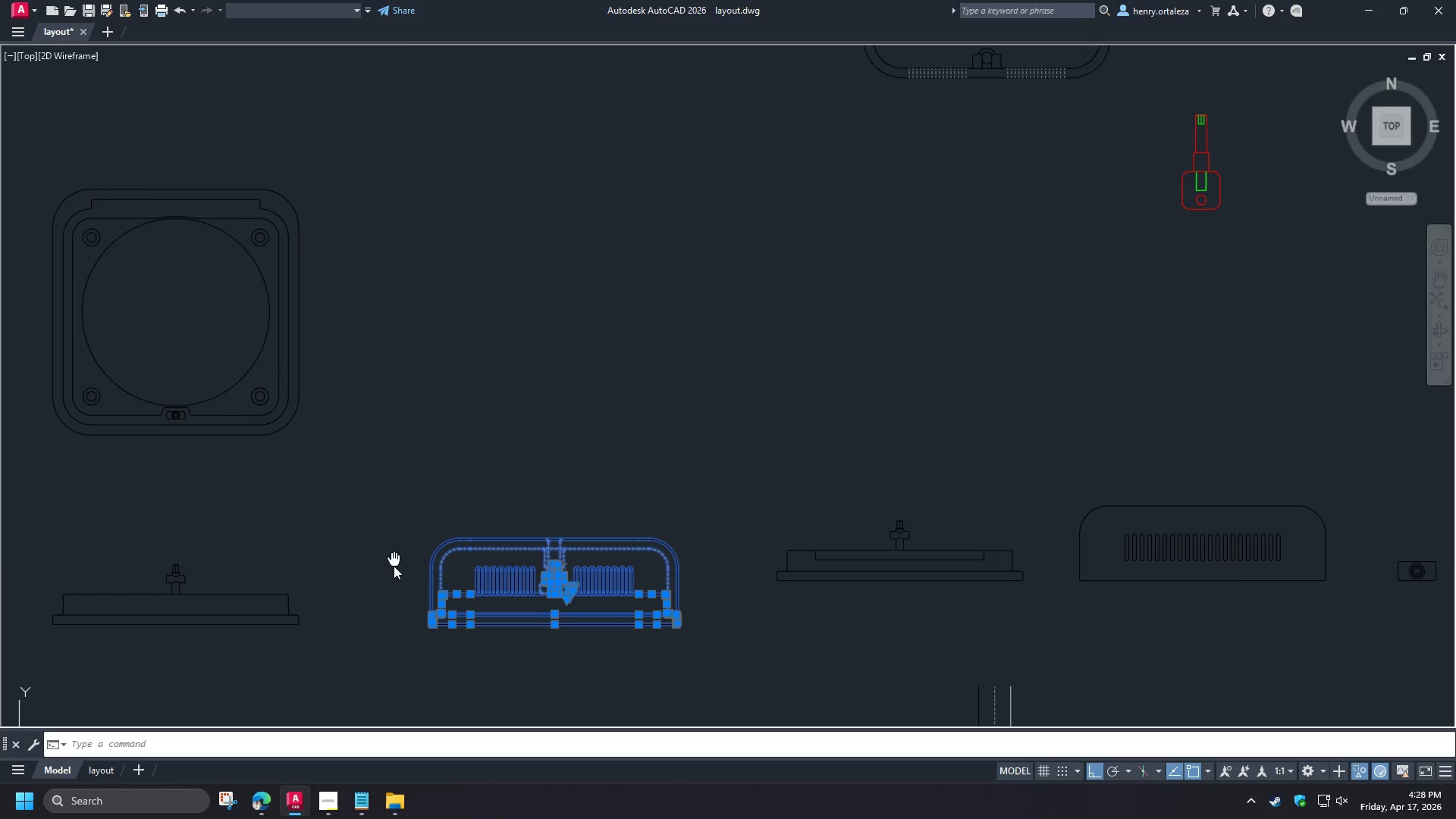 
key(M)
 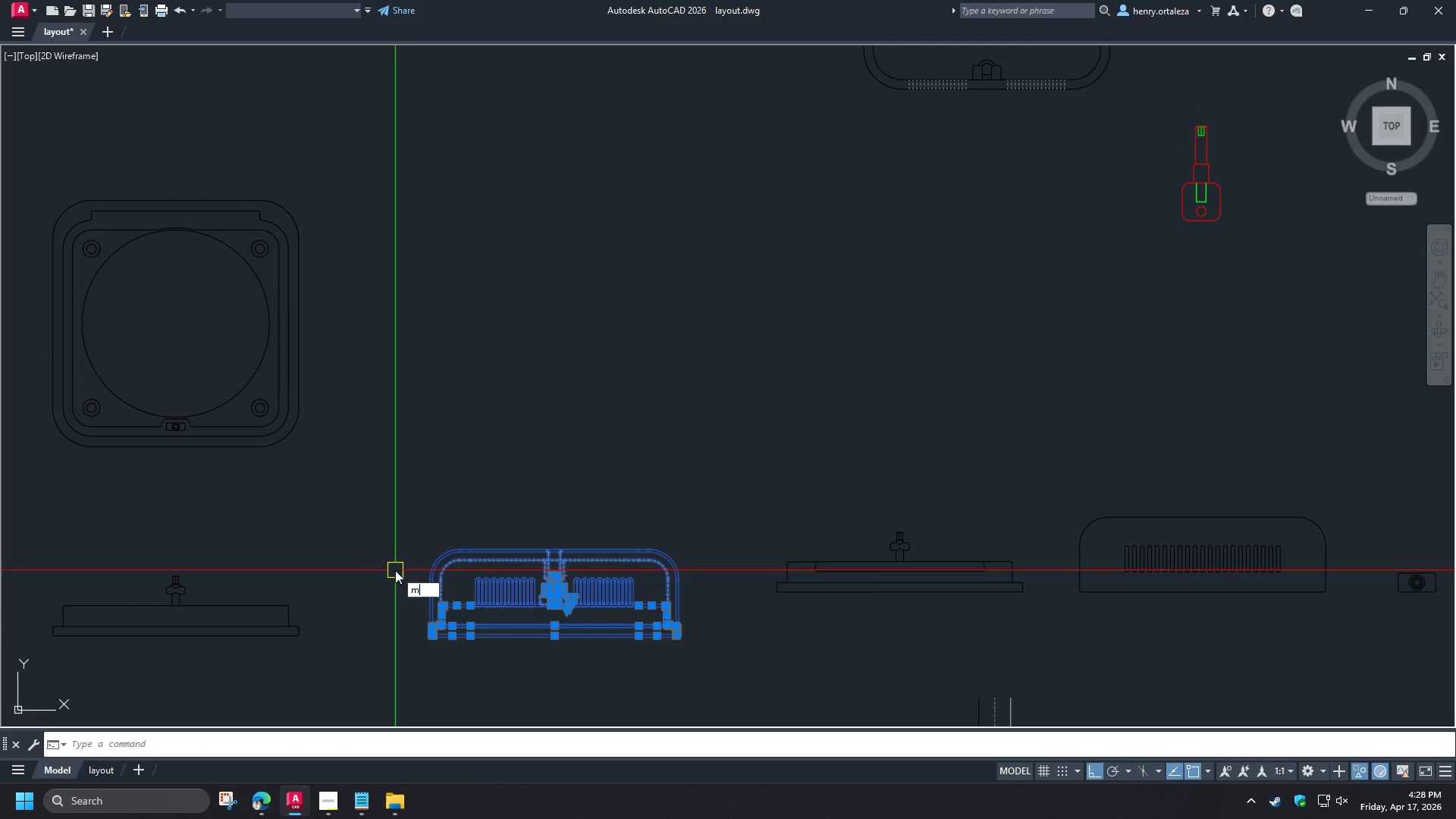 
key(Space)
 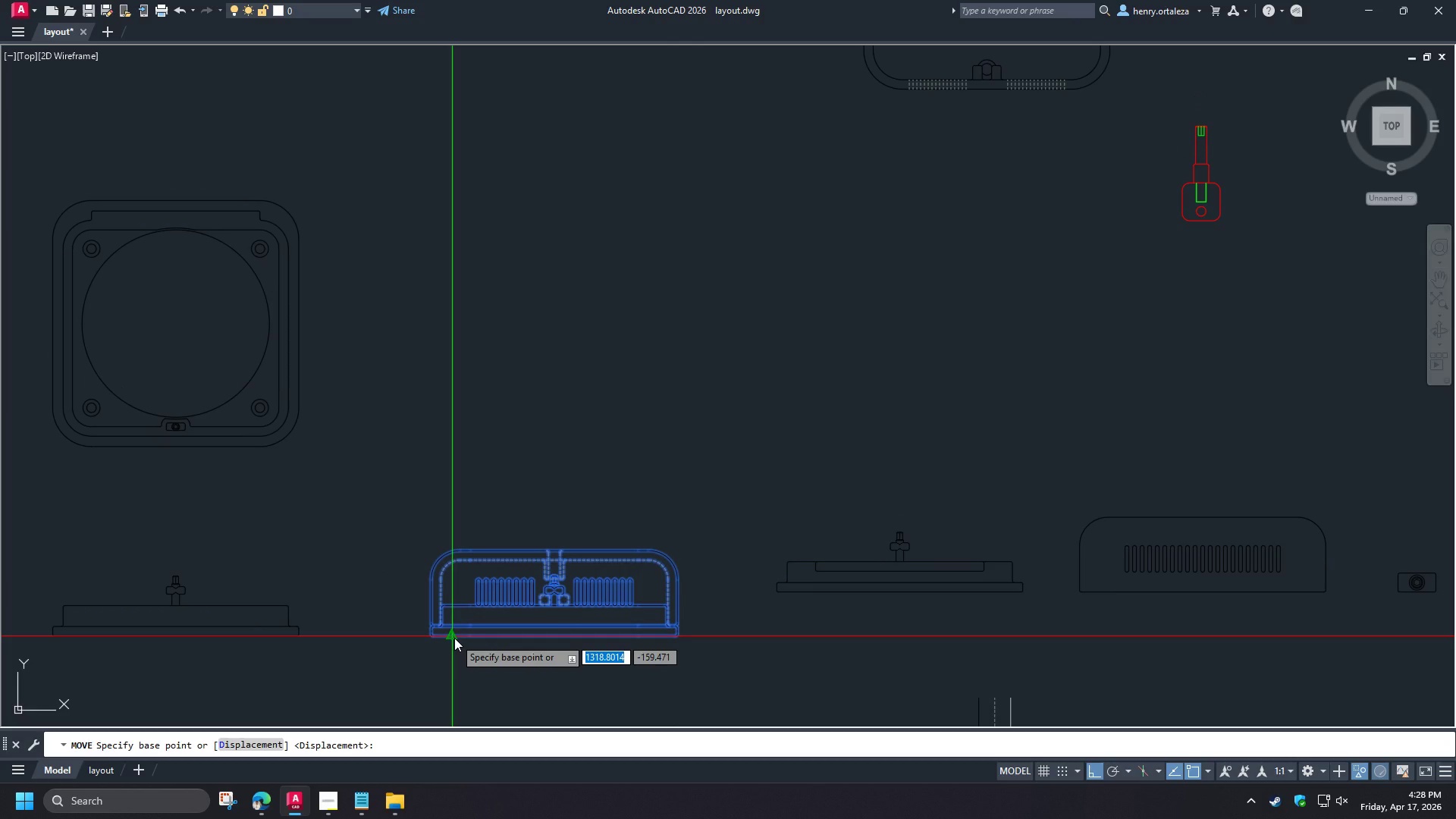 
left_click([454, 638])
 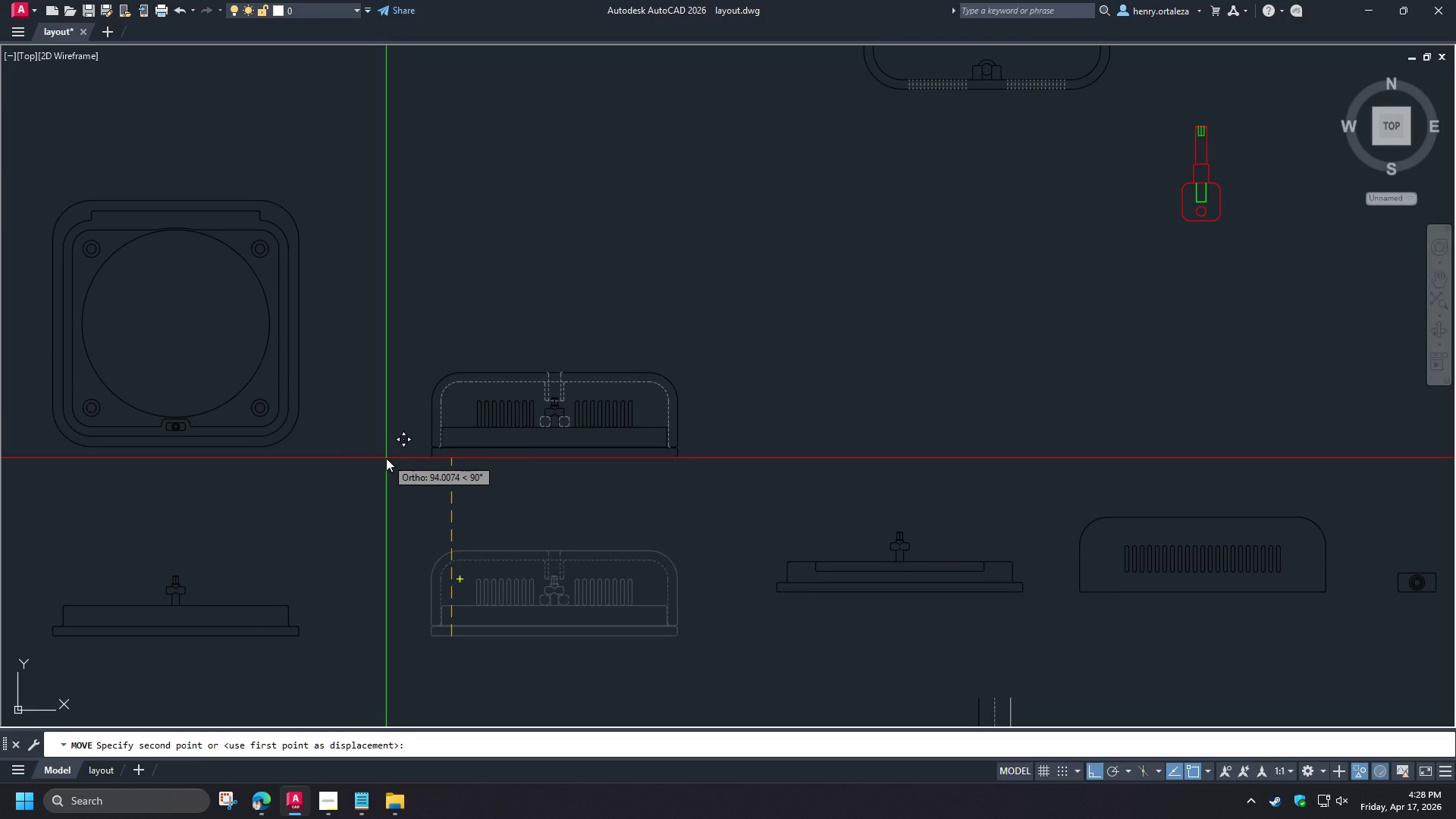 
key(Escape)
 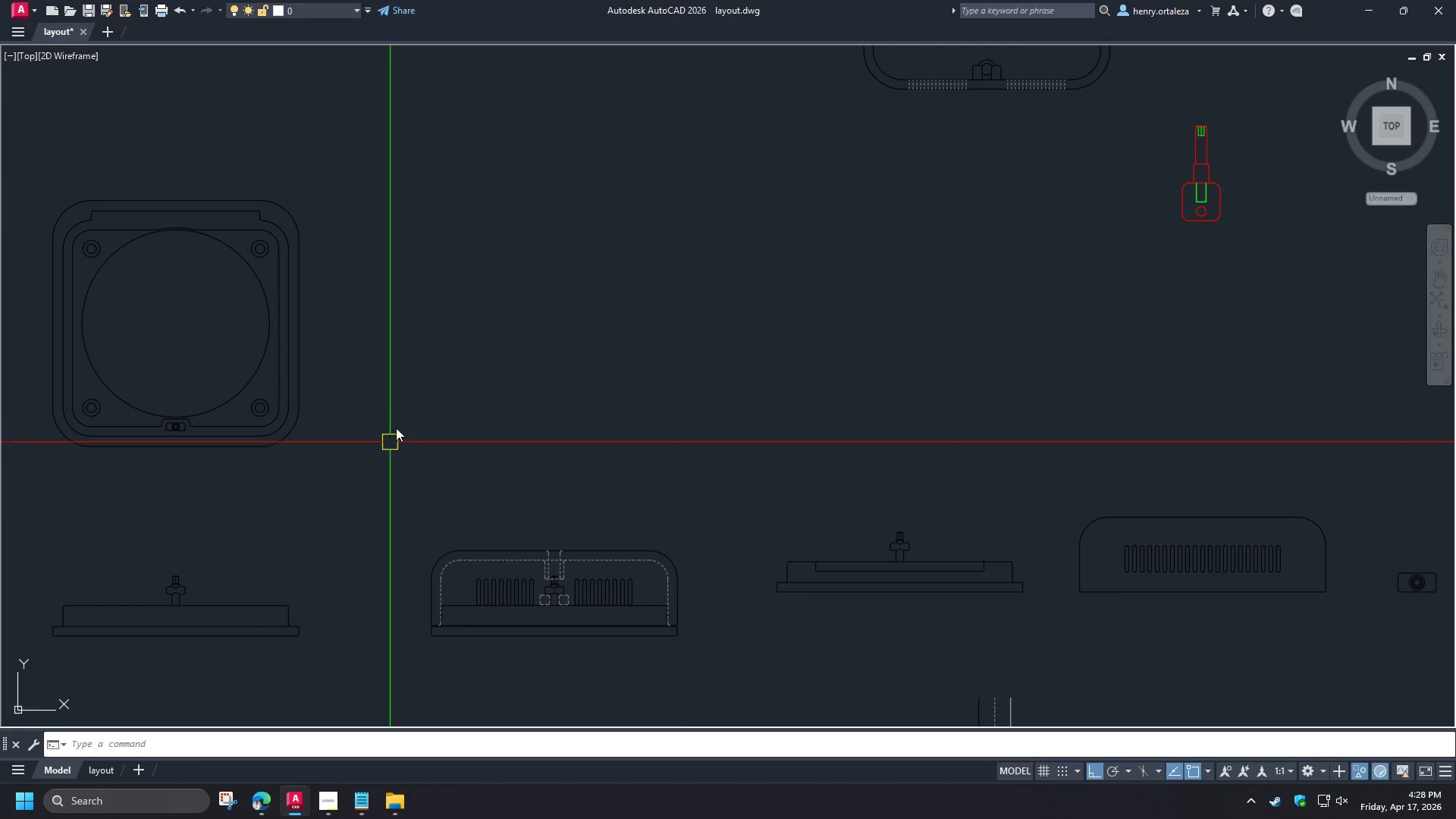 
key(Escape)
 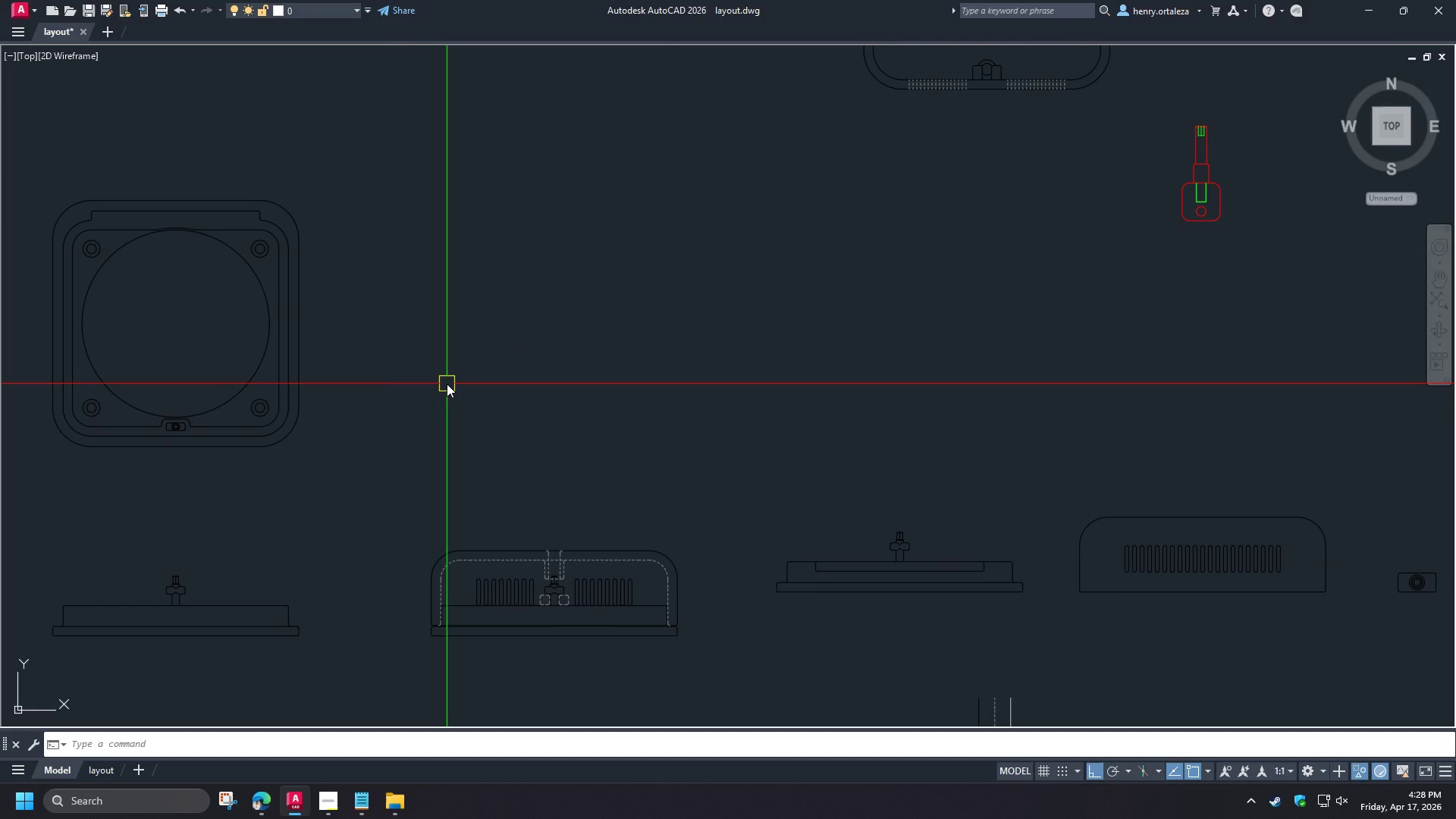 
scroll: coordinate [491, 667], scroll_direction: up, amount: 3.0
 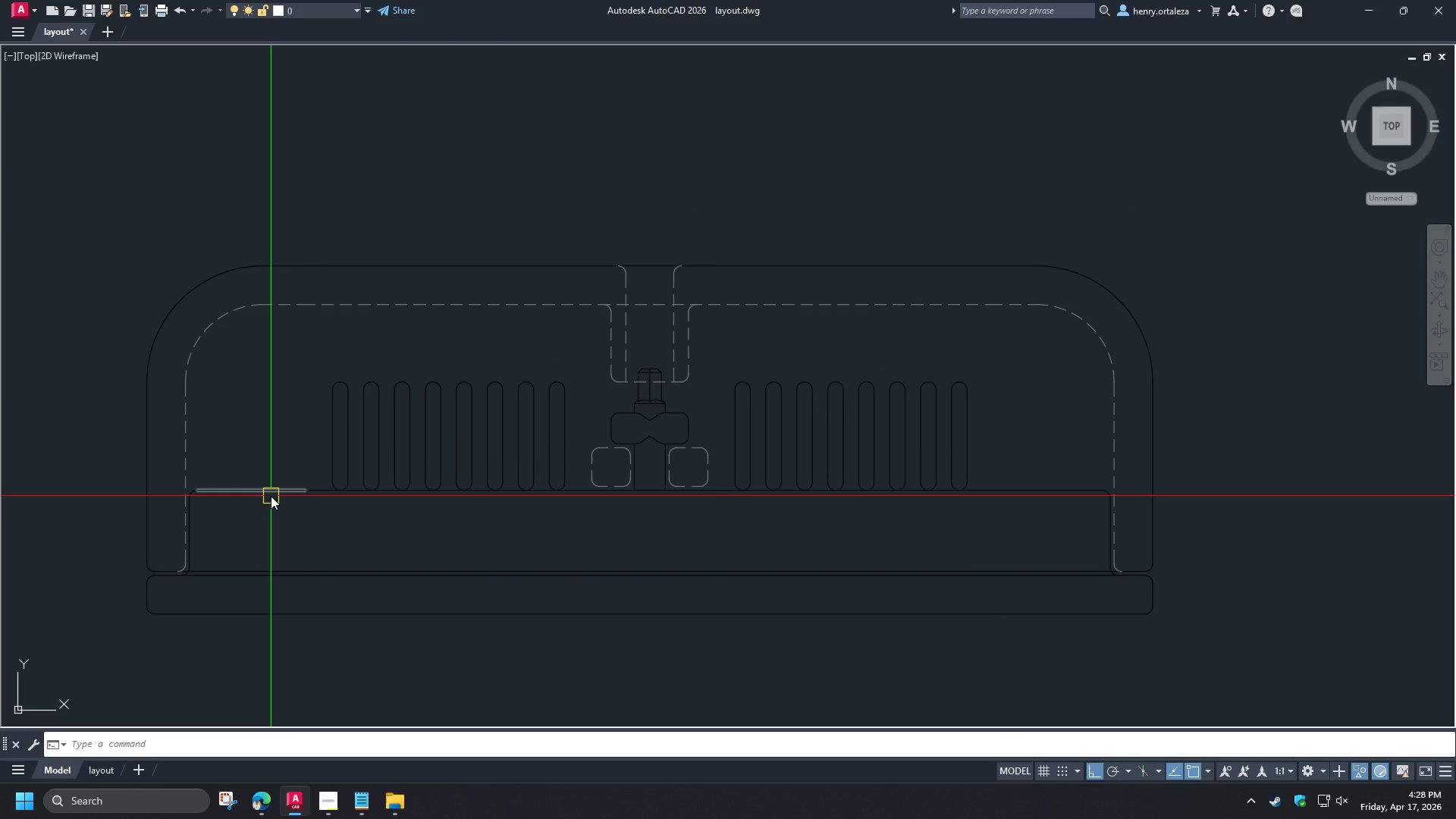 
scroll: coordinate [557, 574], scroll_direction: down, amount: 4.0
 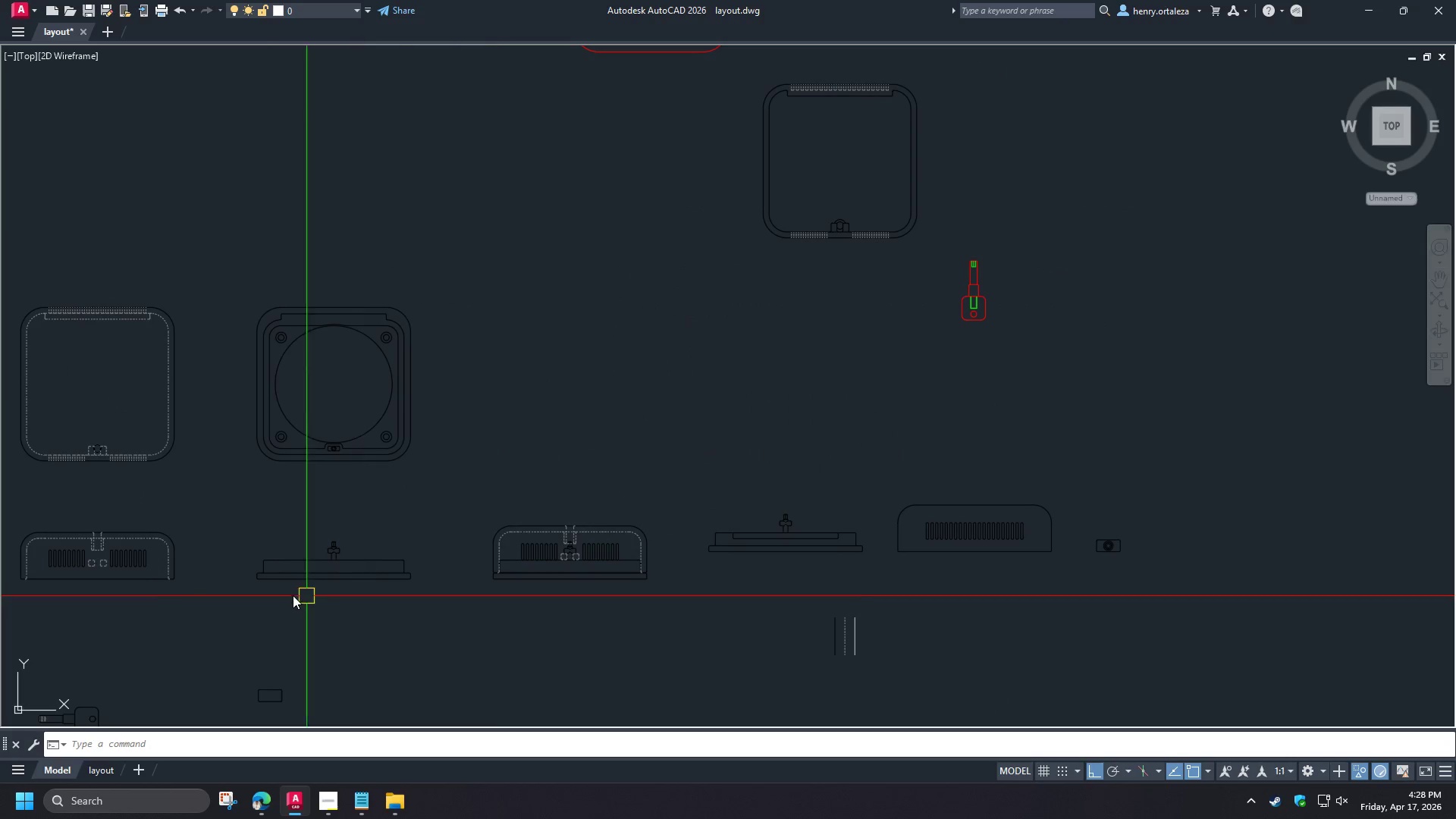 
scroll: coordinate [275, 548], scroll_direction: up, amount: 1.0
 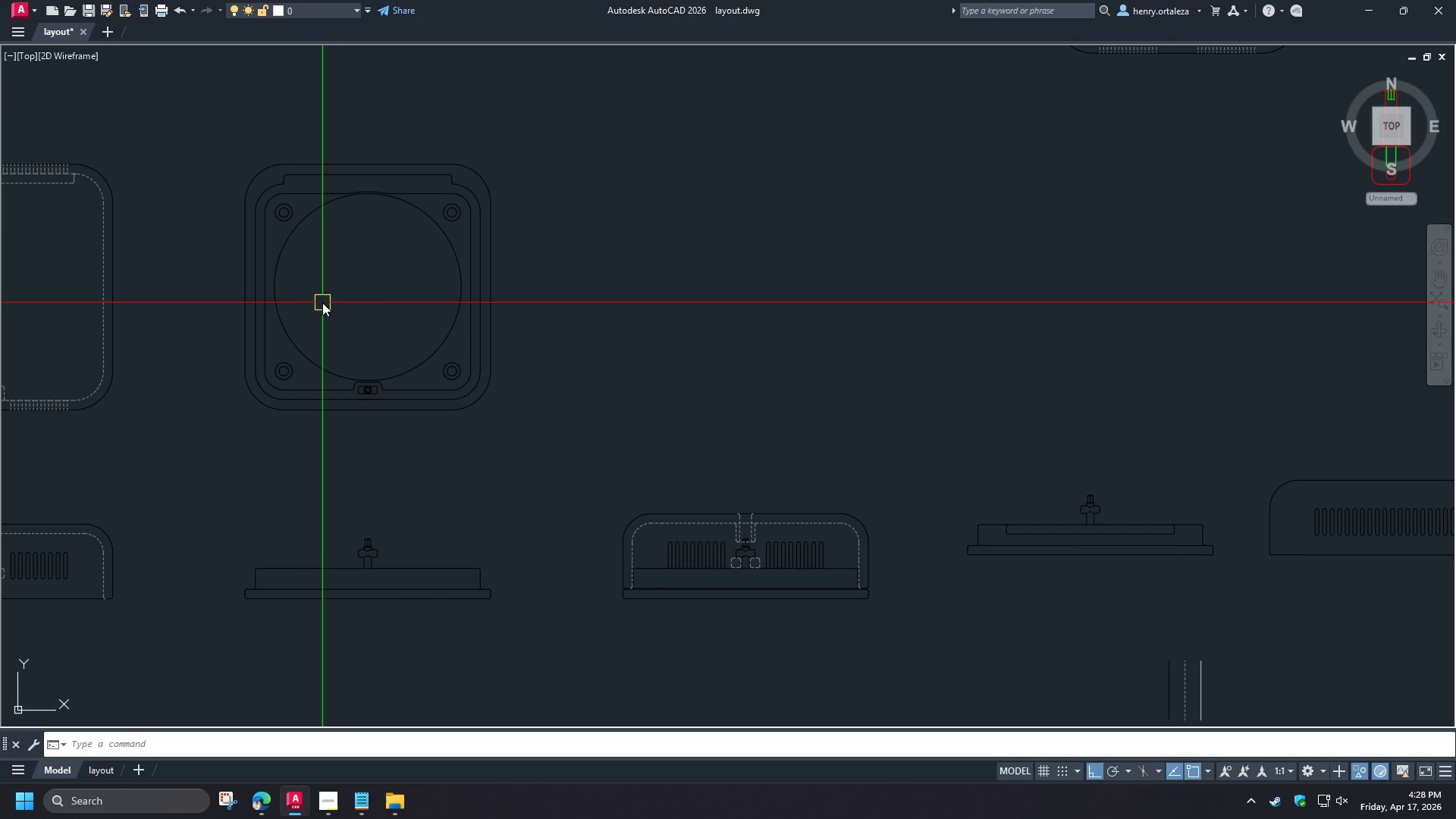 
wait(6.28)
 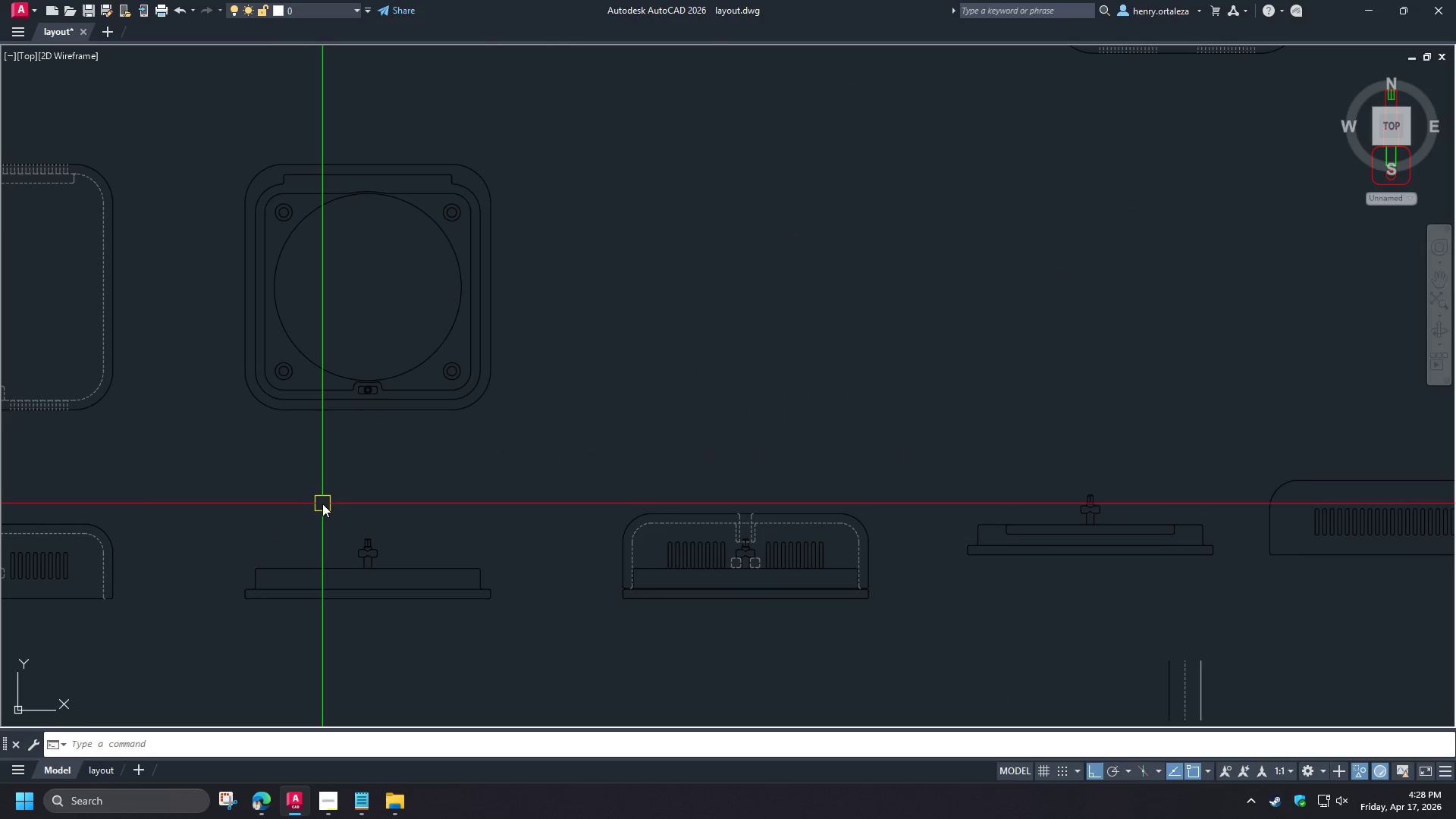 
key(L)
 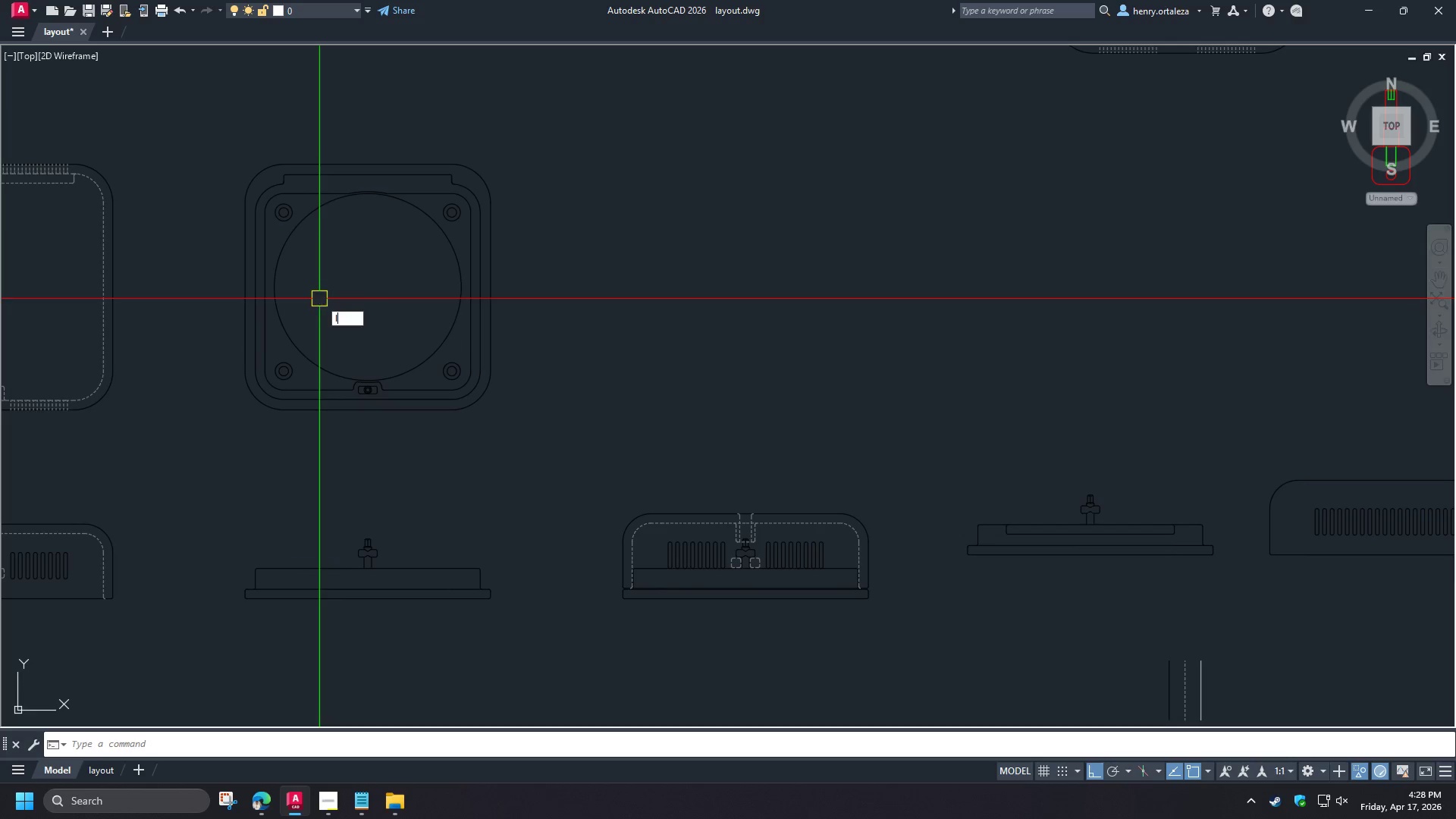 
key(Space)
 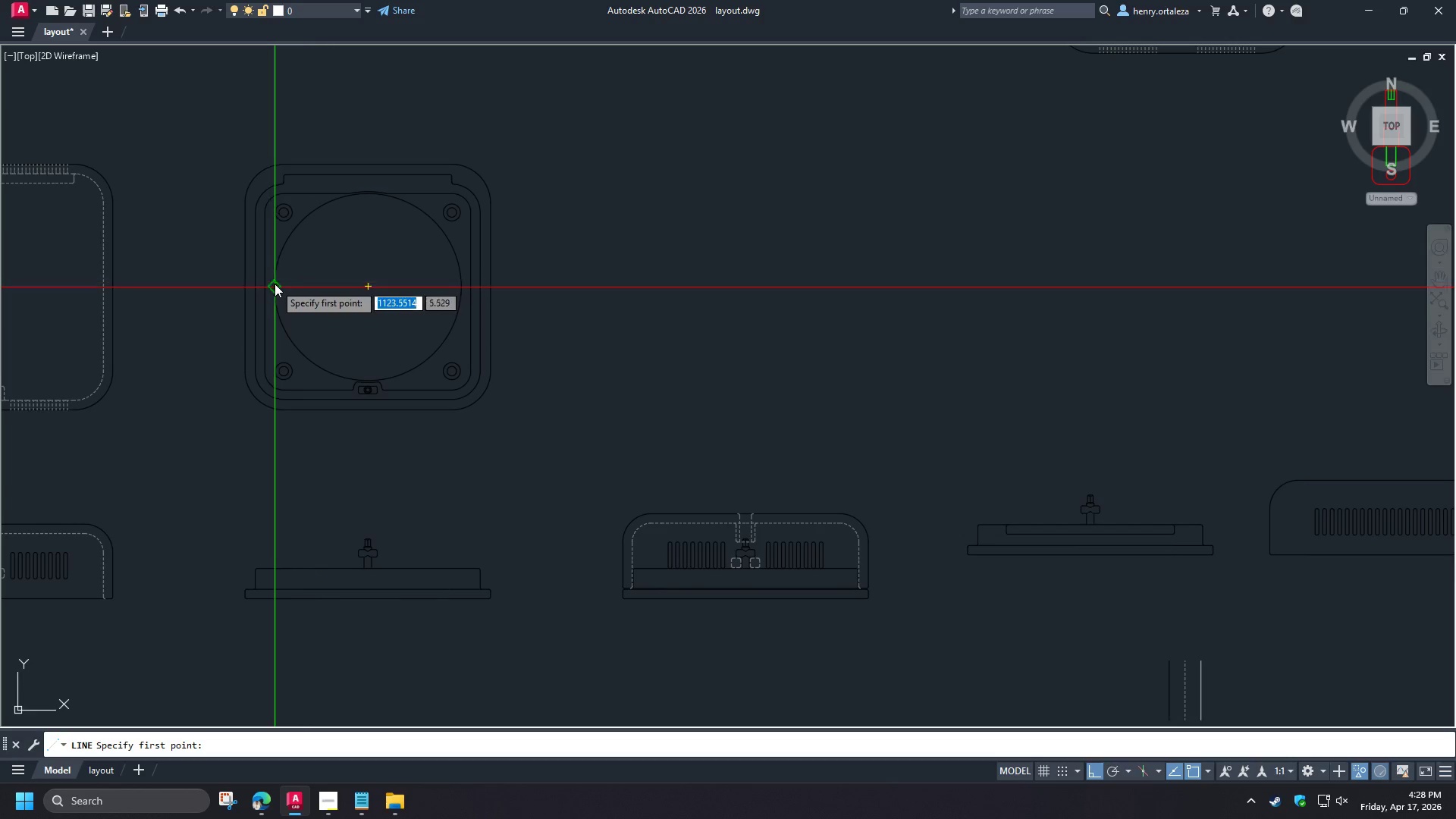 
left_click([275, 284])
 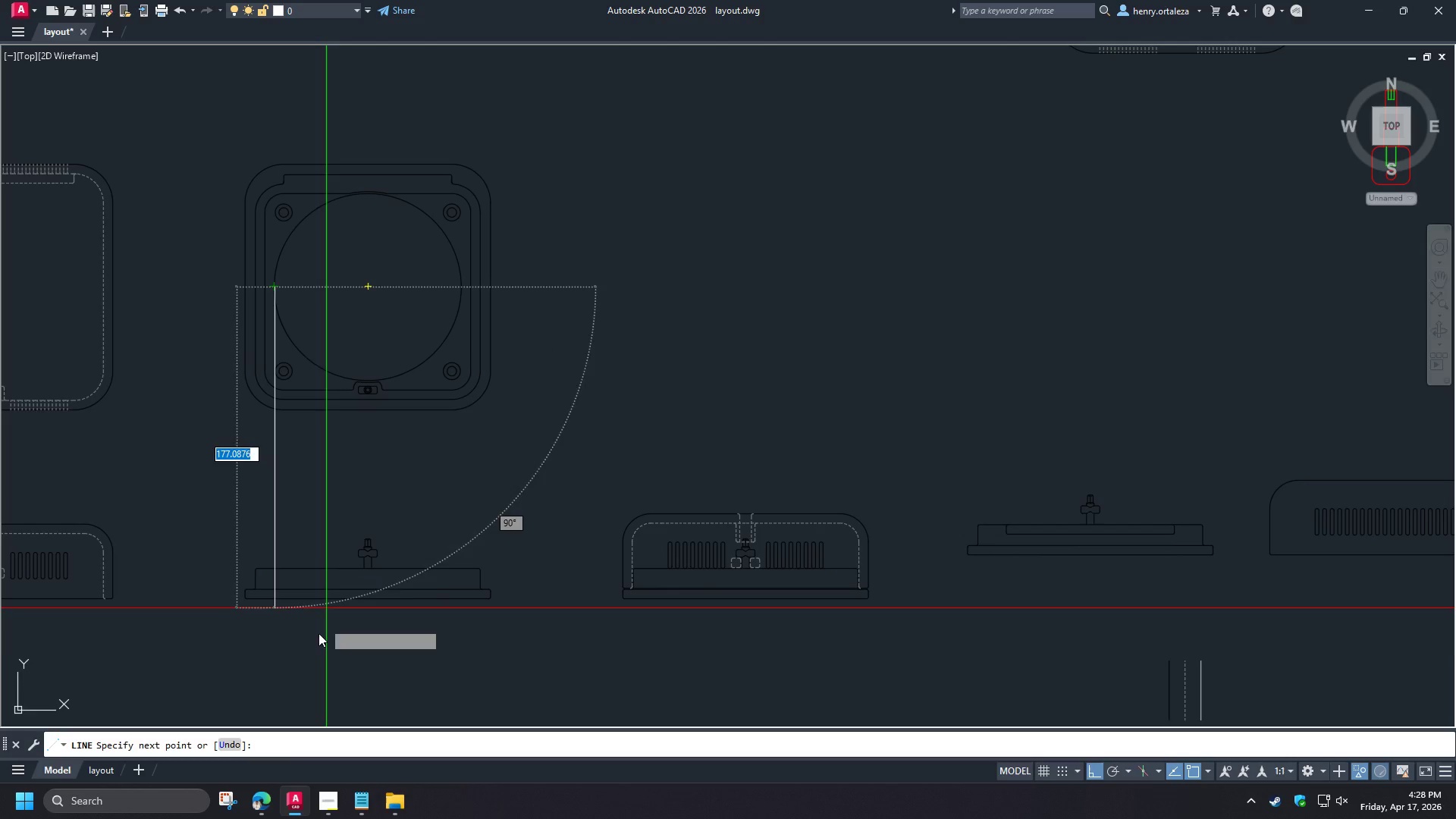 
left_click([305, 663])
 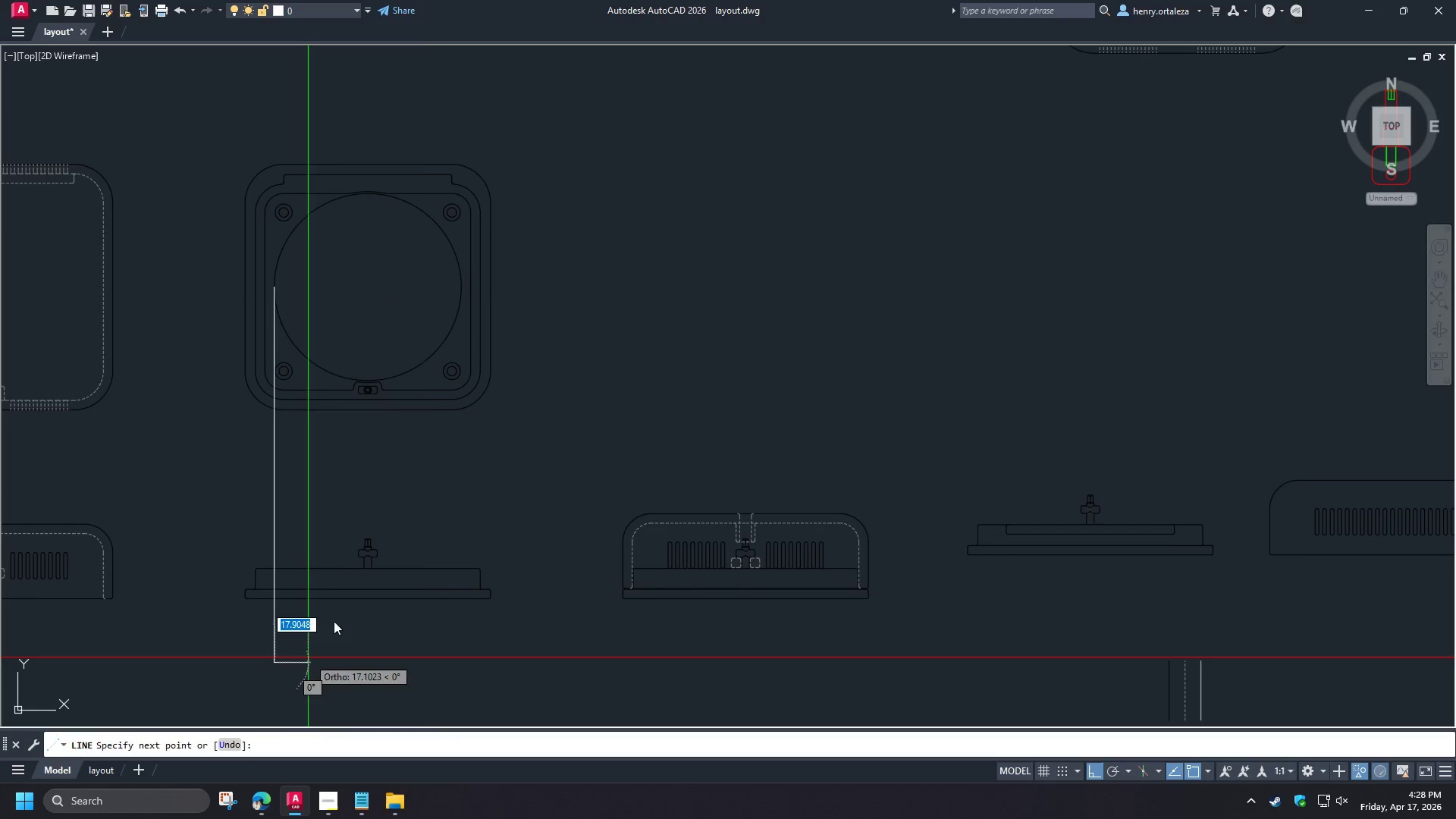 
key(Space)
 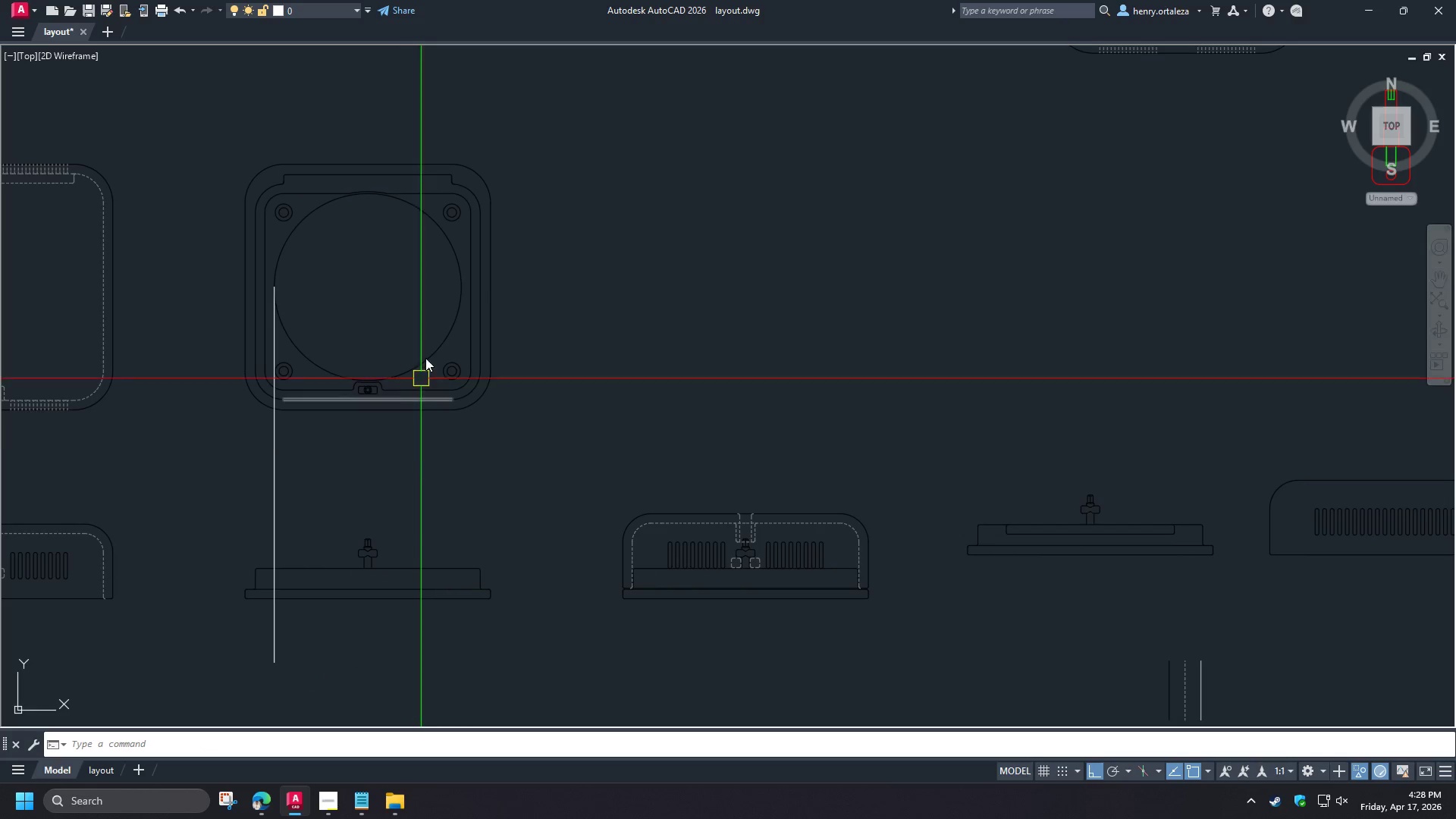 
key(Space)
 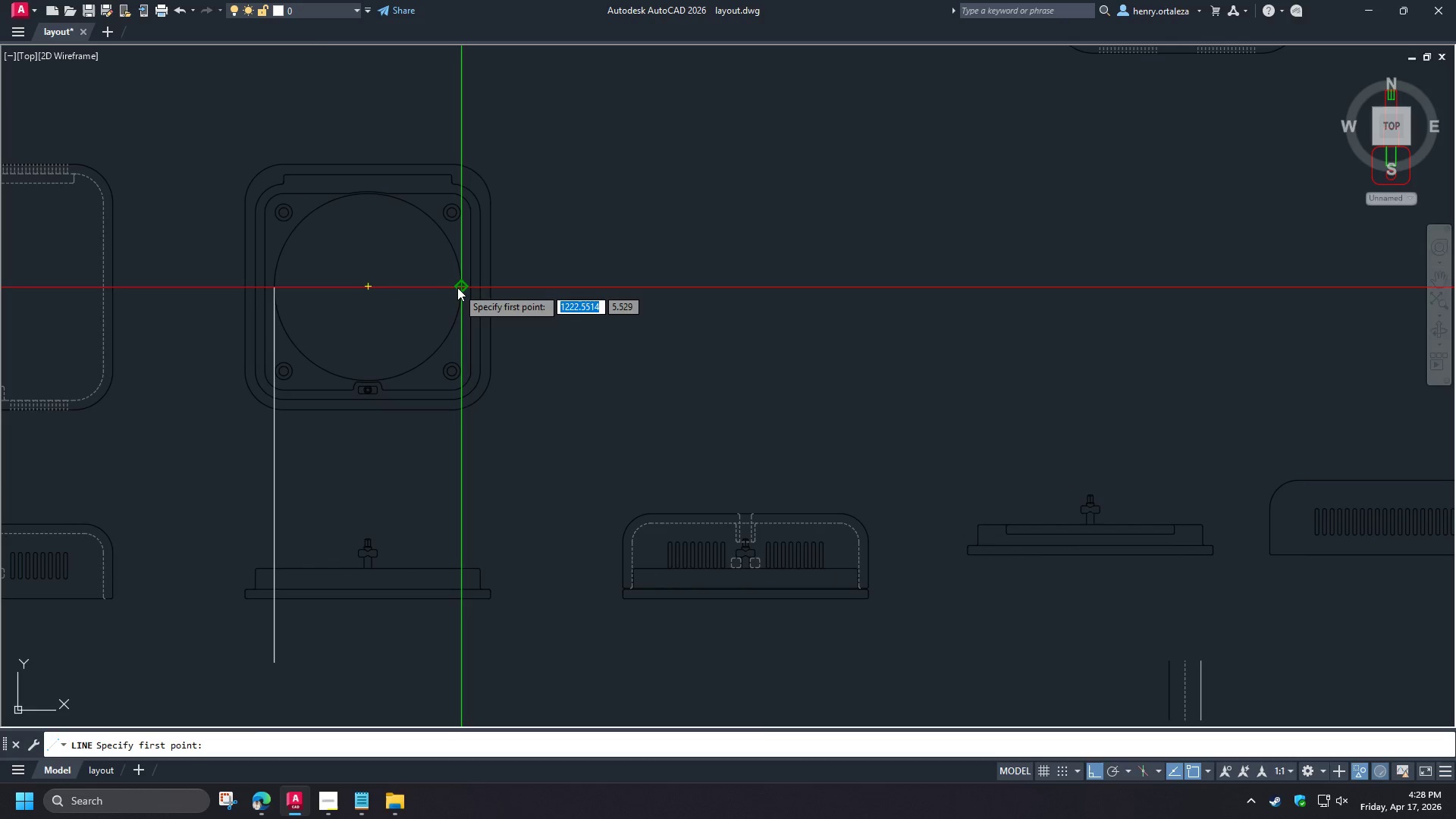 
left_click([457, 287])
 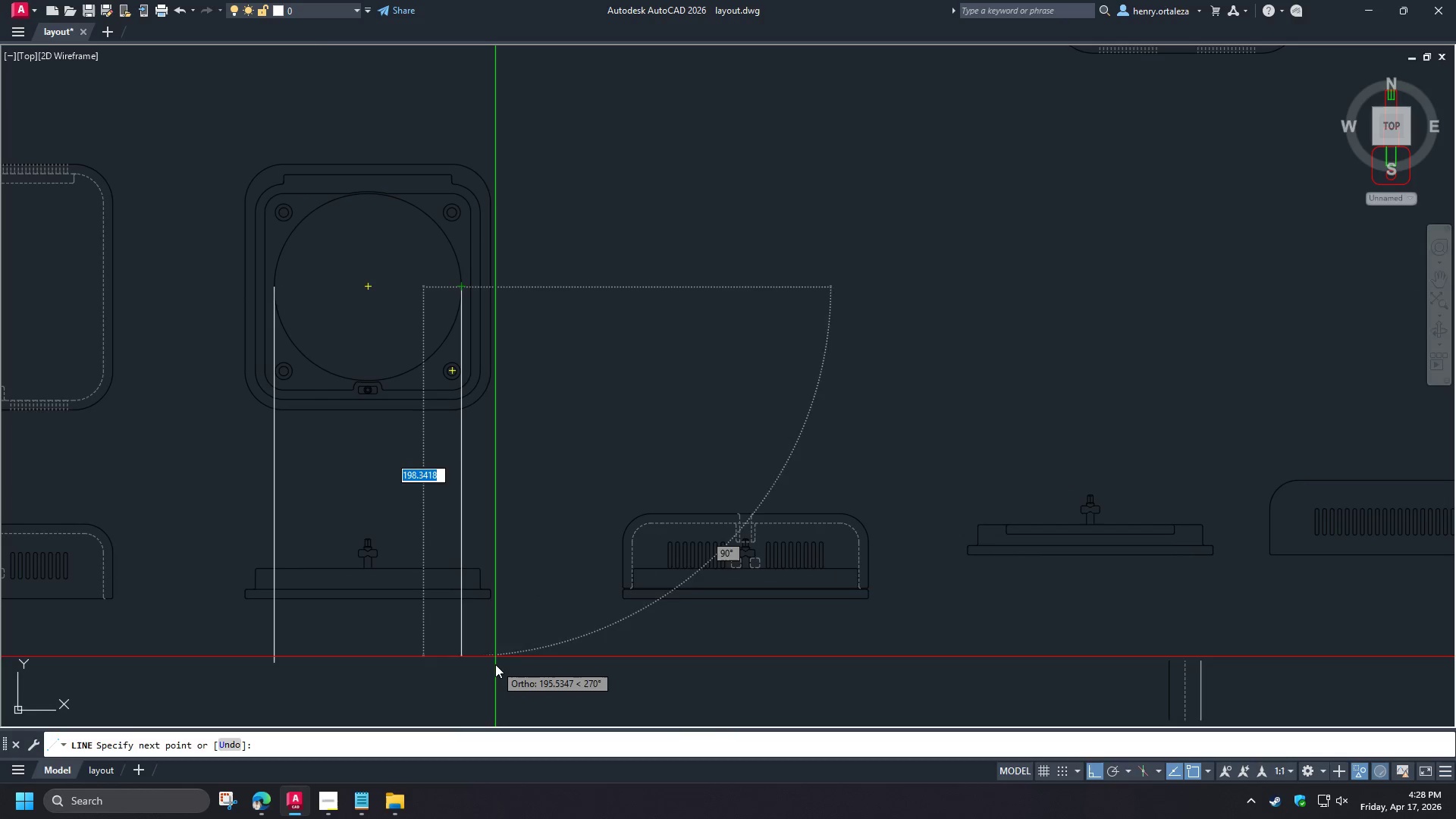 
left_click([491, 679])
 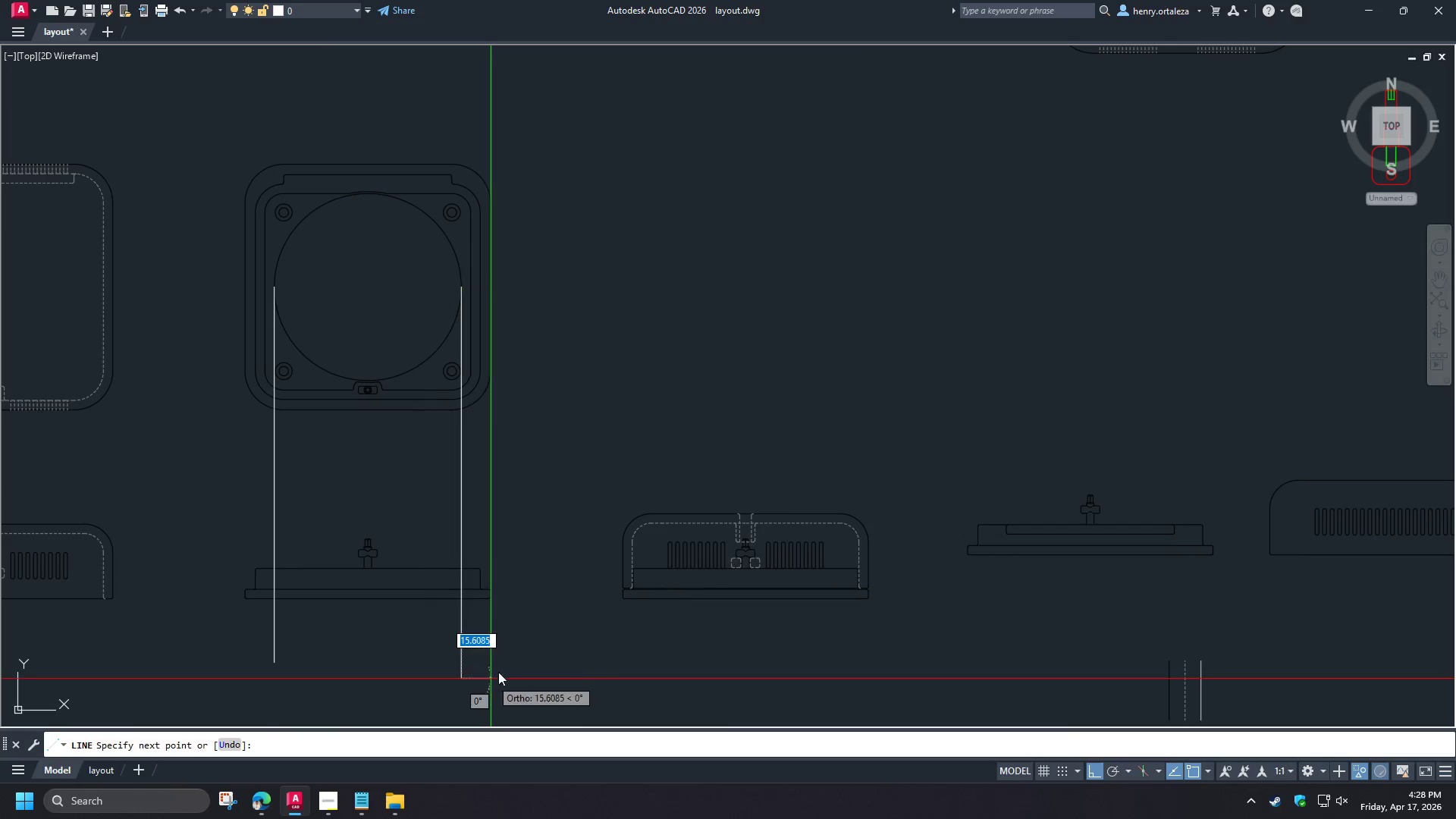 
key(Space)
 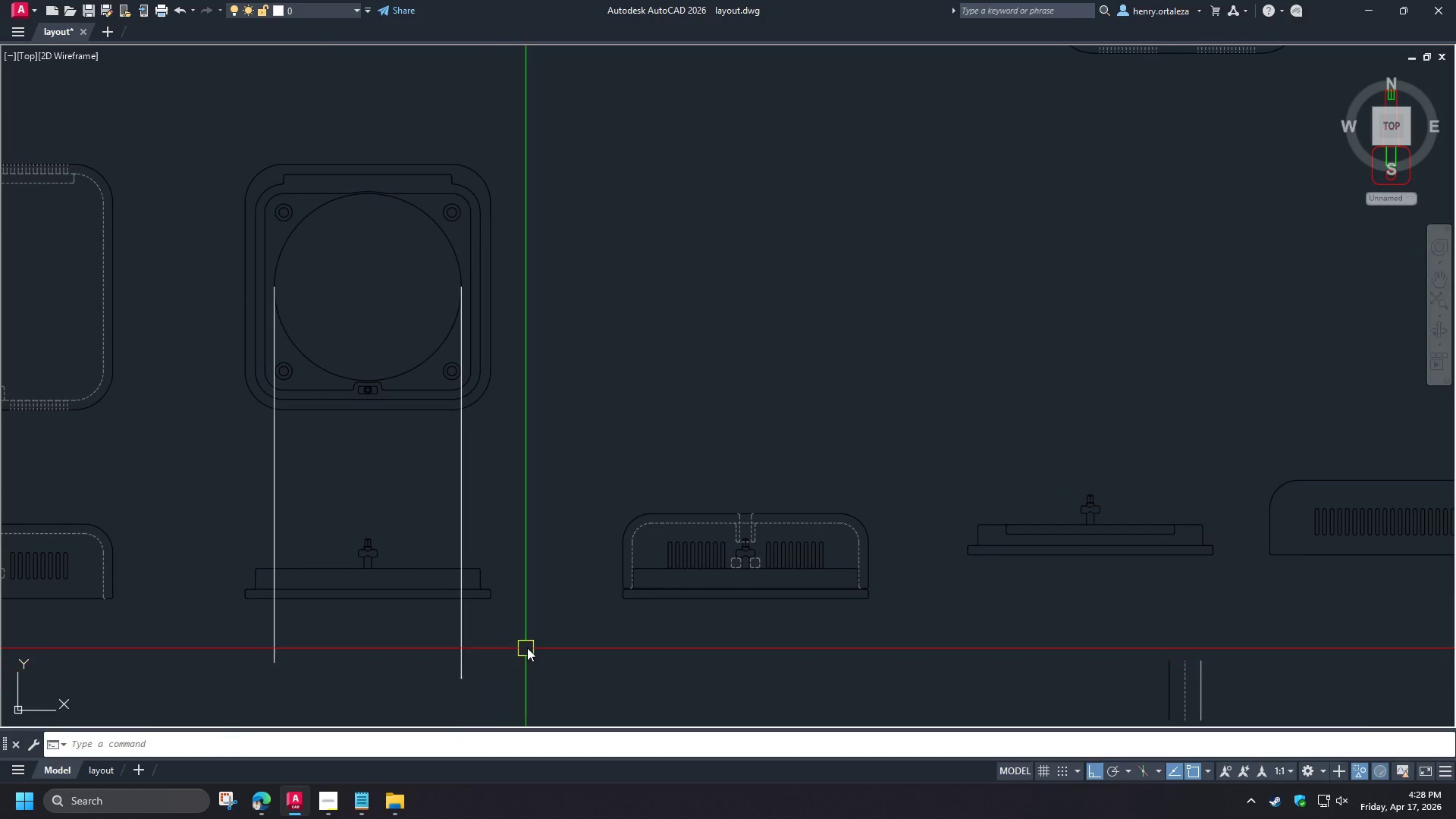 
left_click_drag(start_coordinate=[527, 648], to_coordinate=[518, 645])
 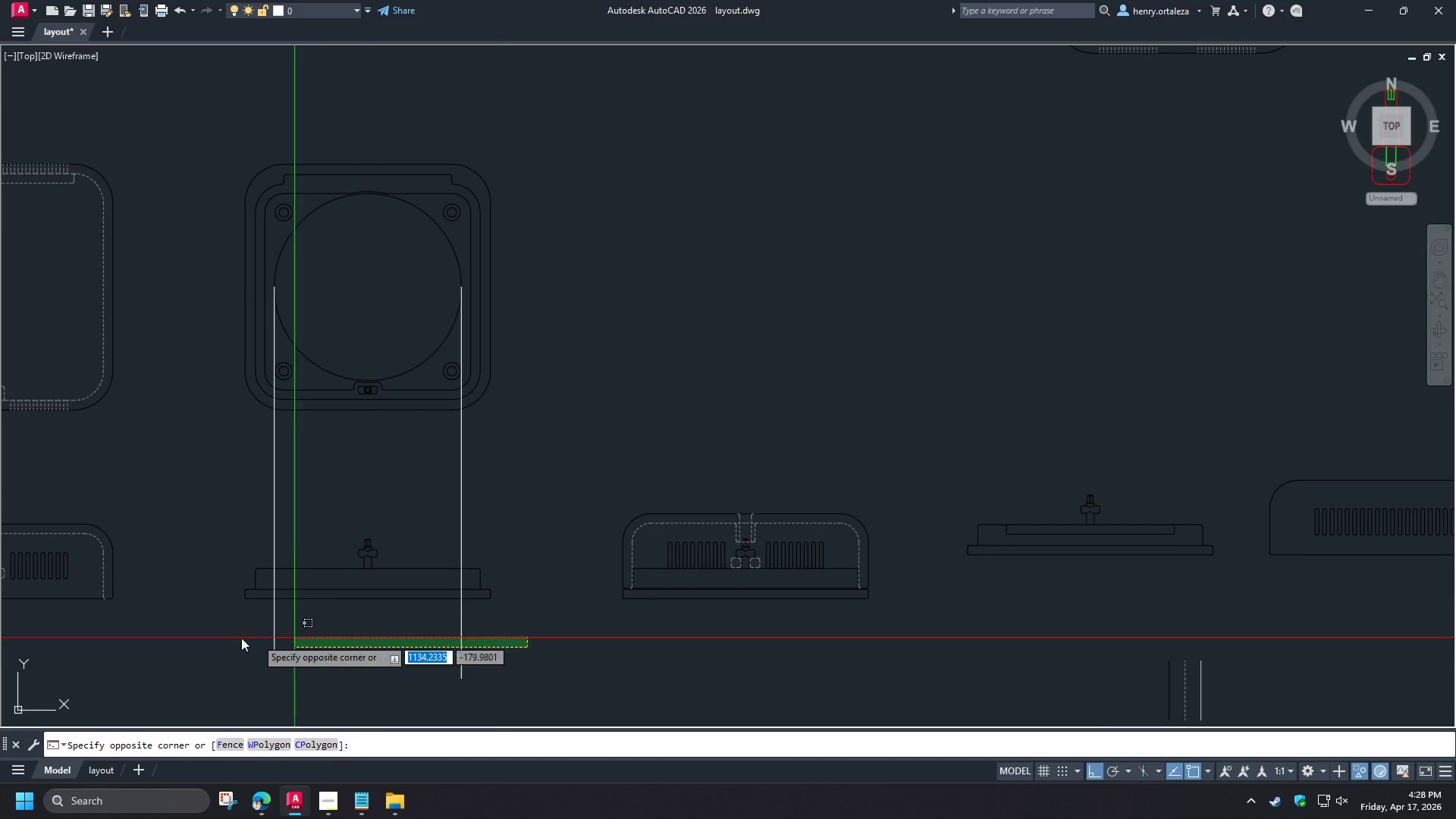 
triple_click([228, 636])
 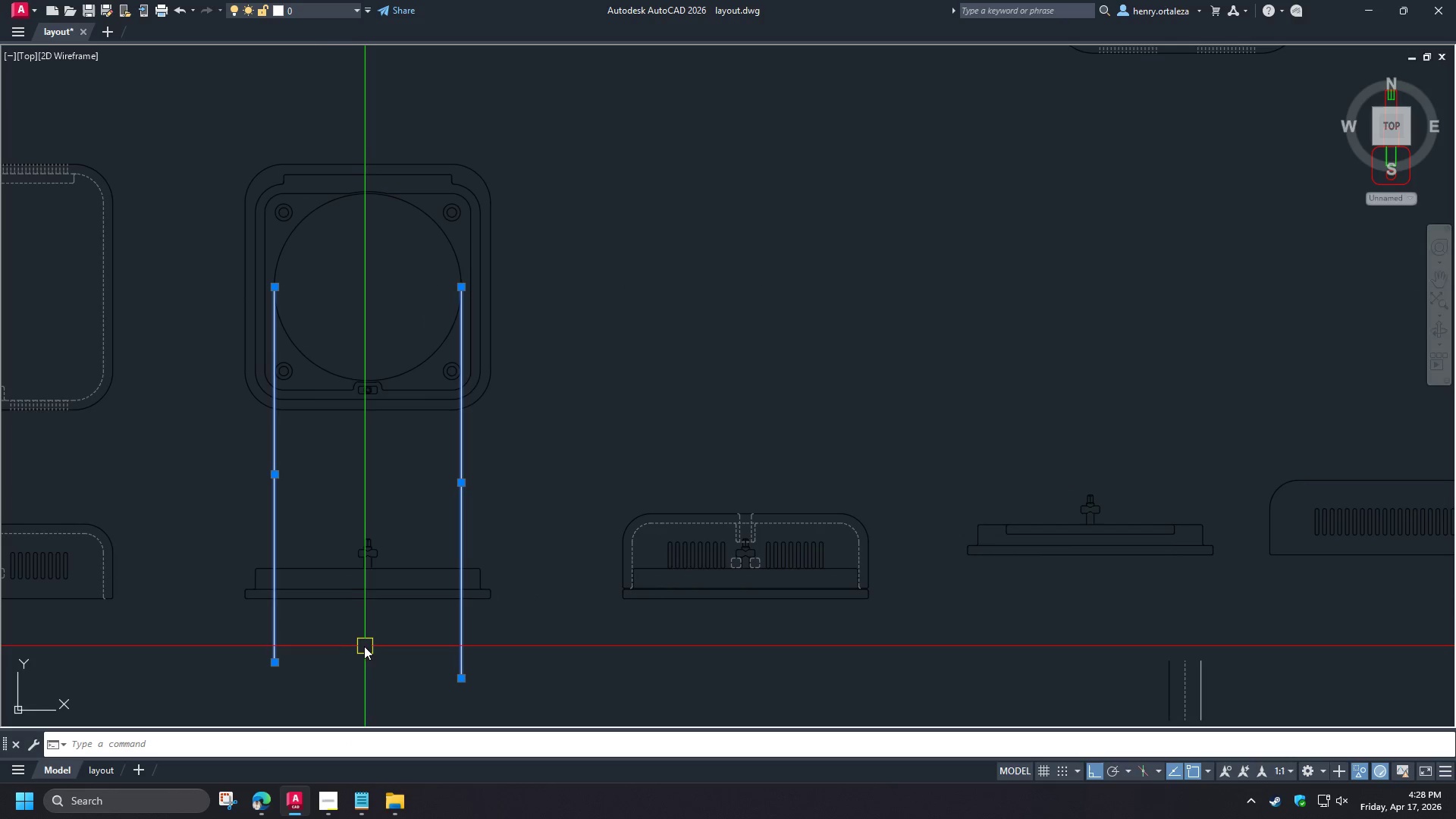 
key(M)
 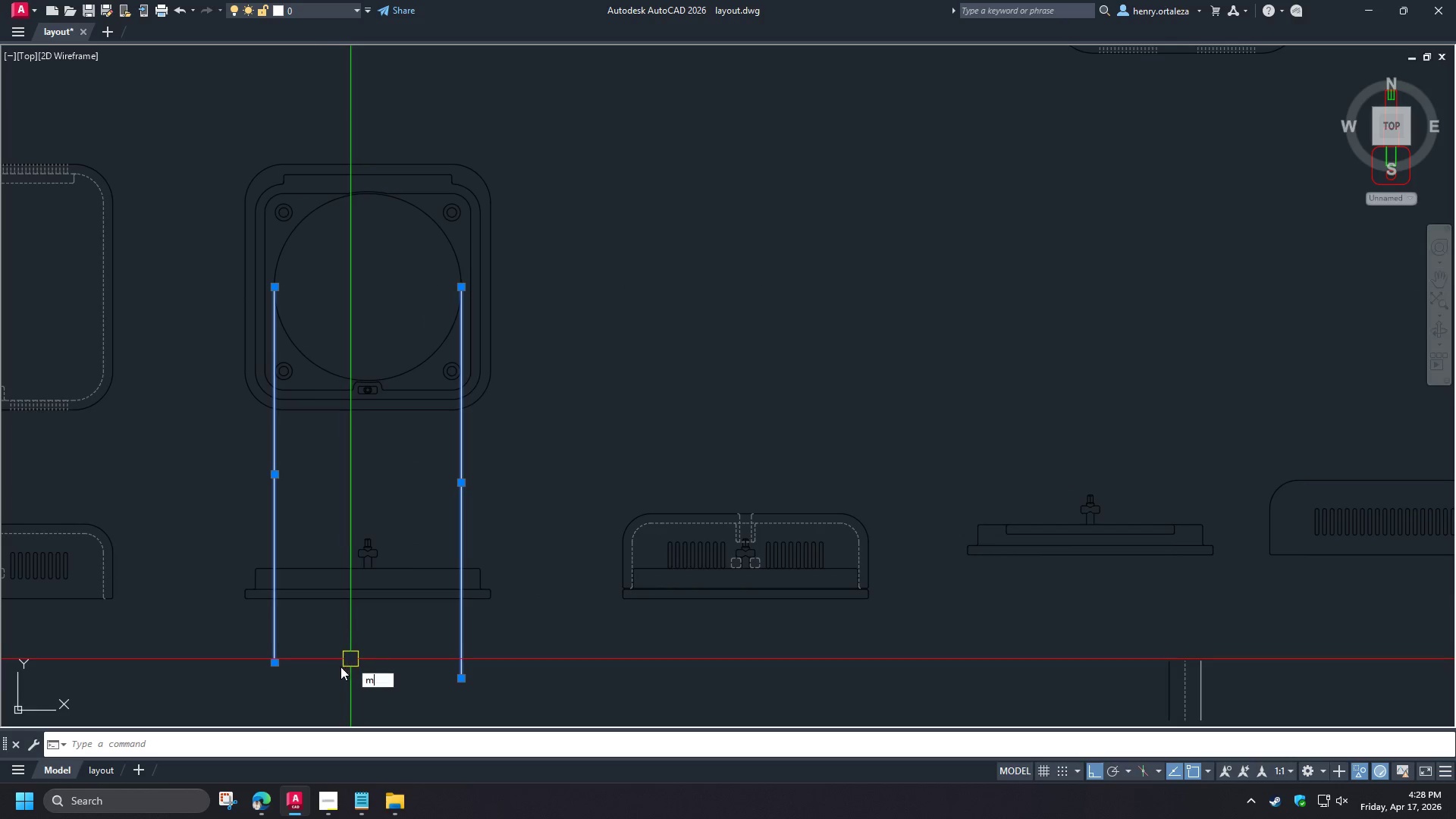 
key(Space)
 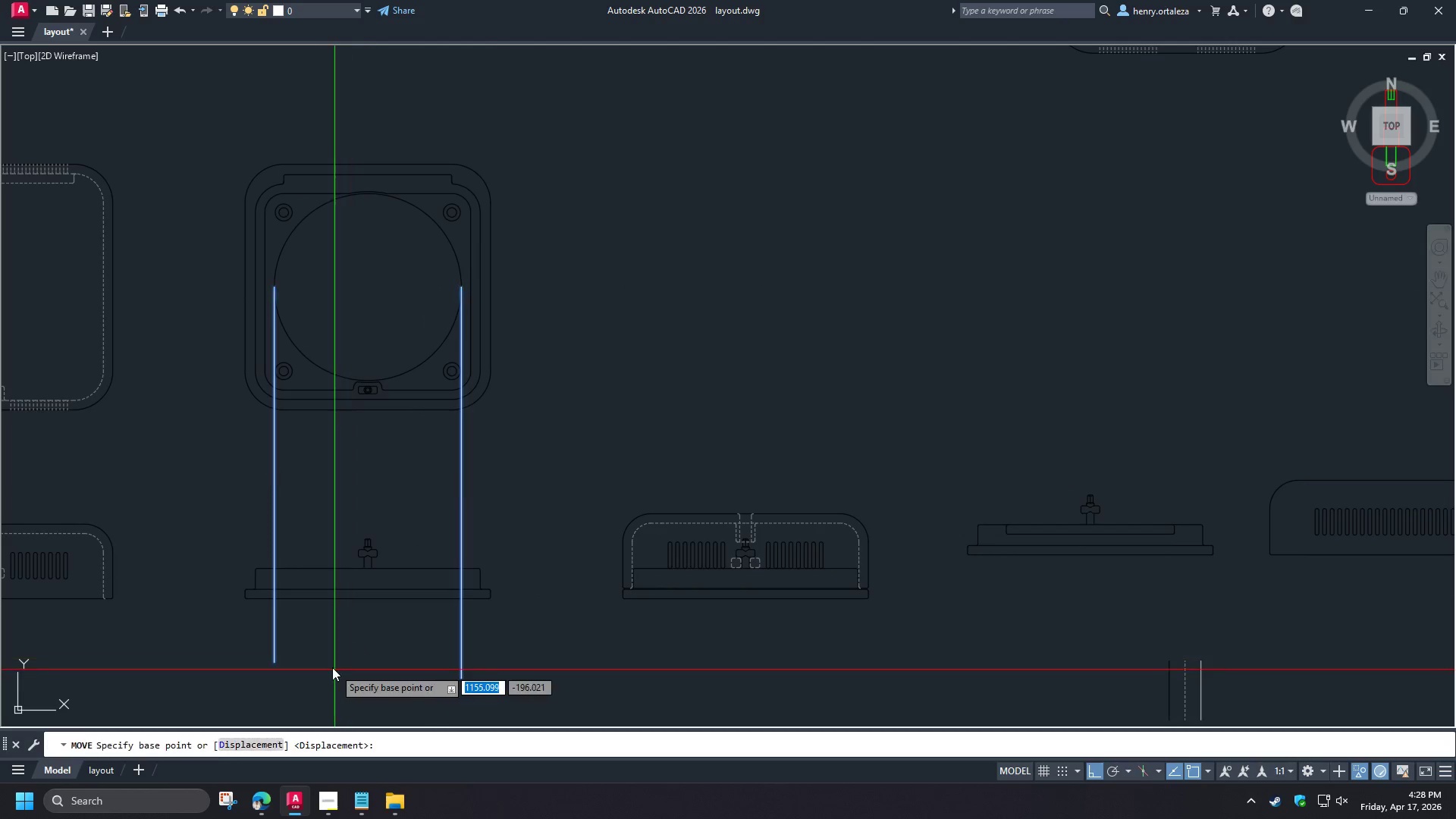 
left_click_drag(start_coordinate=[332, 667], to_coordinate=[336, 669])
 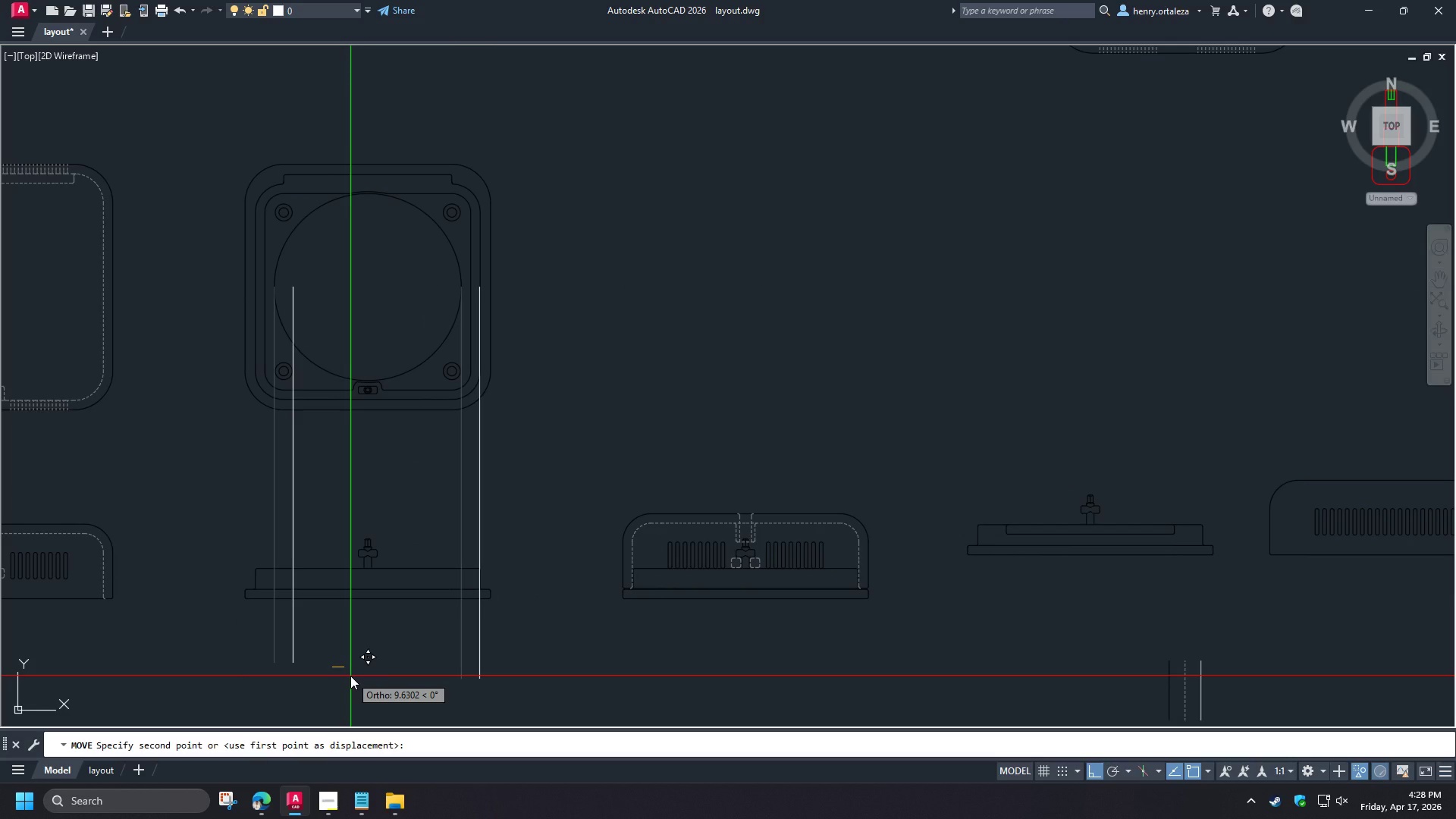 
key(Escape)
 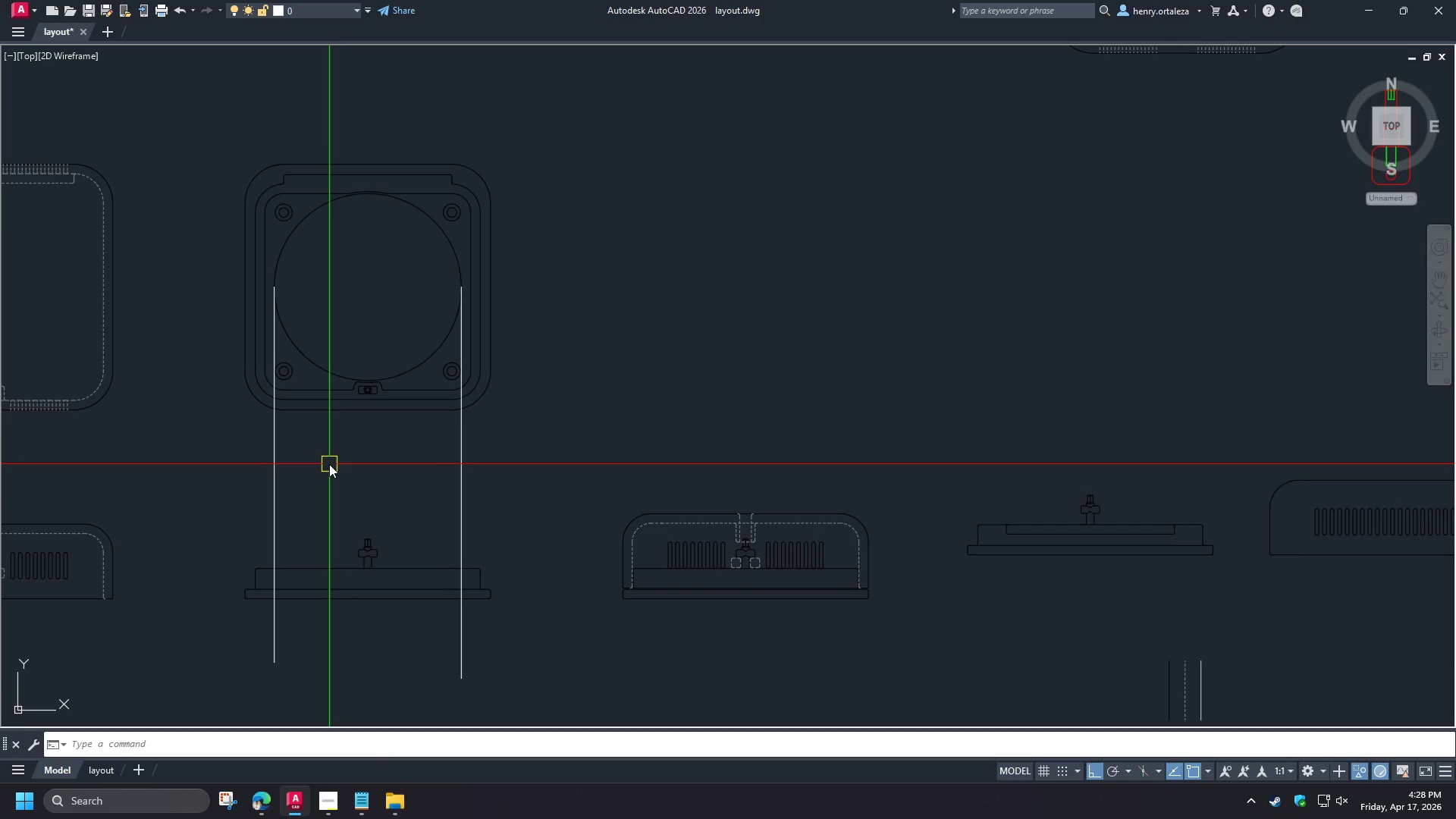 
key(L)
 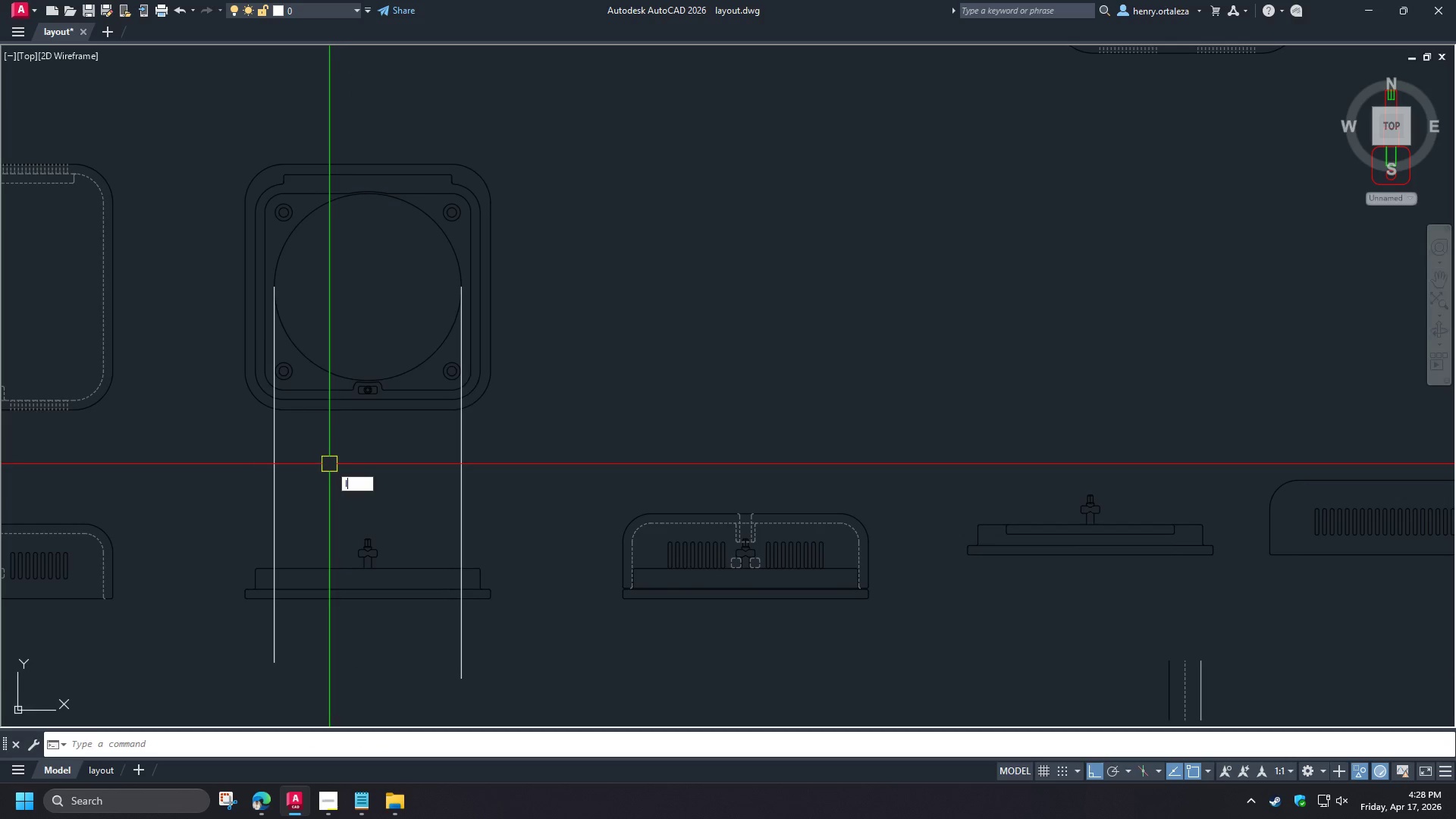 
key(Space)
 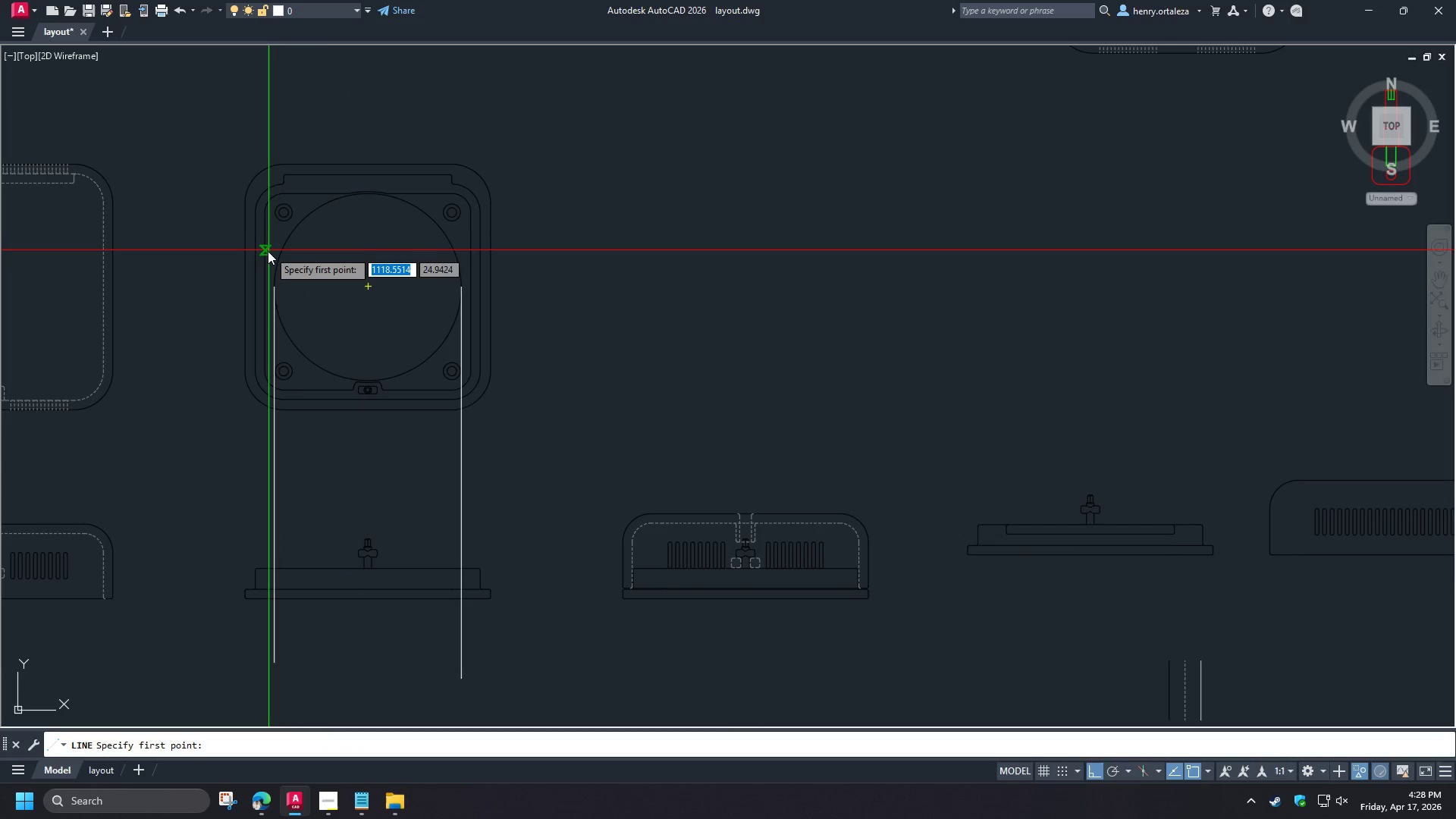 
left_click_drag(start_coordinate=[268, 252], to_coordinate=[267, 256])
 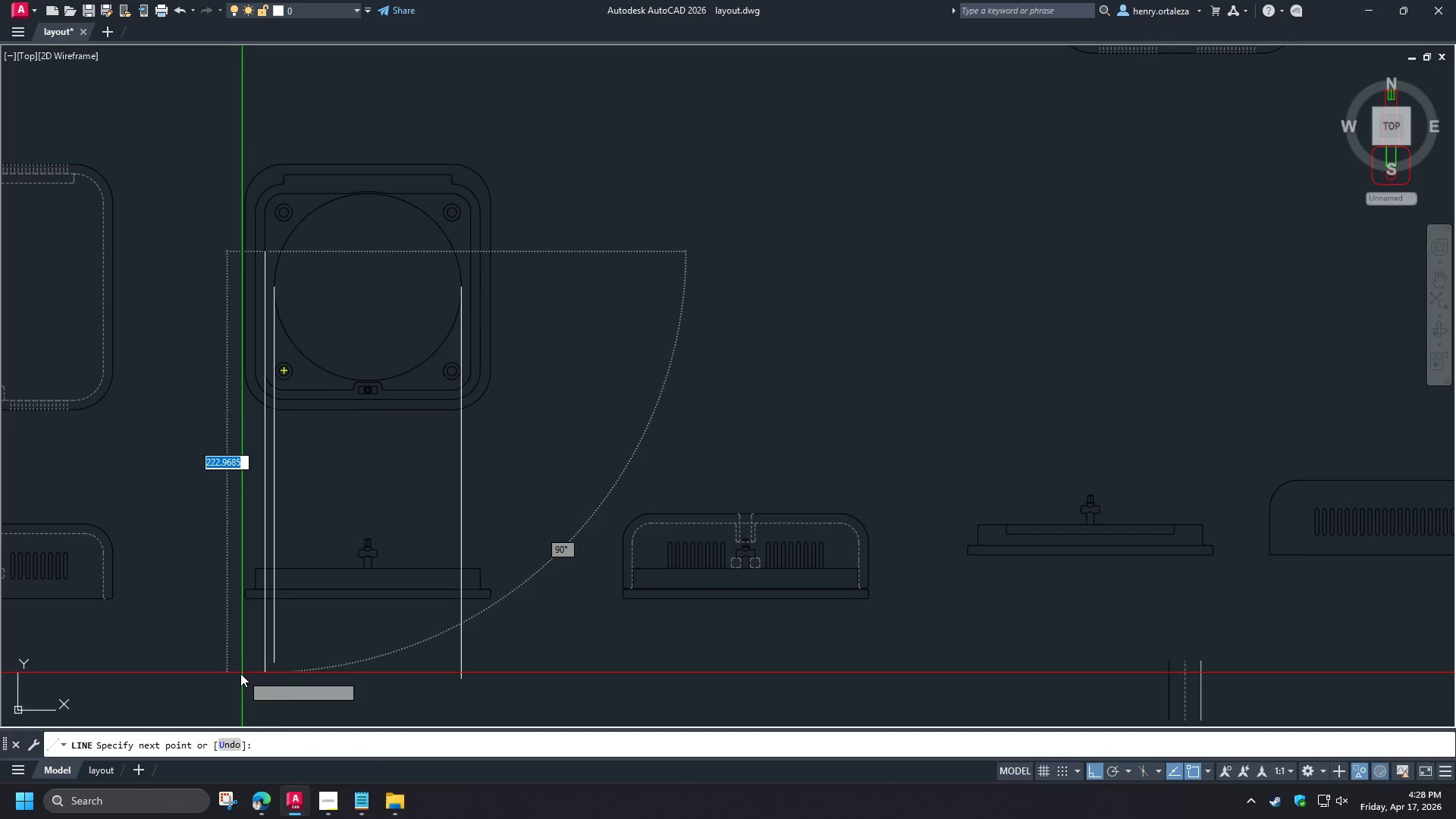 
key(Space)
 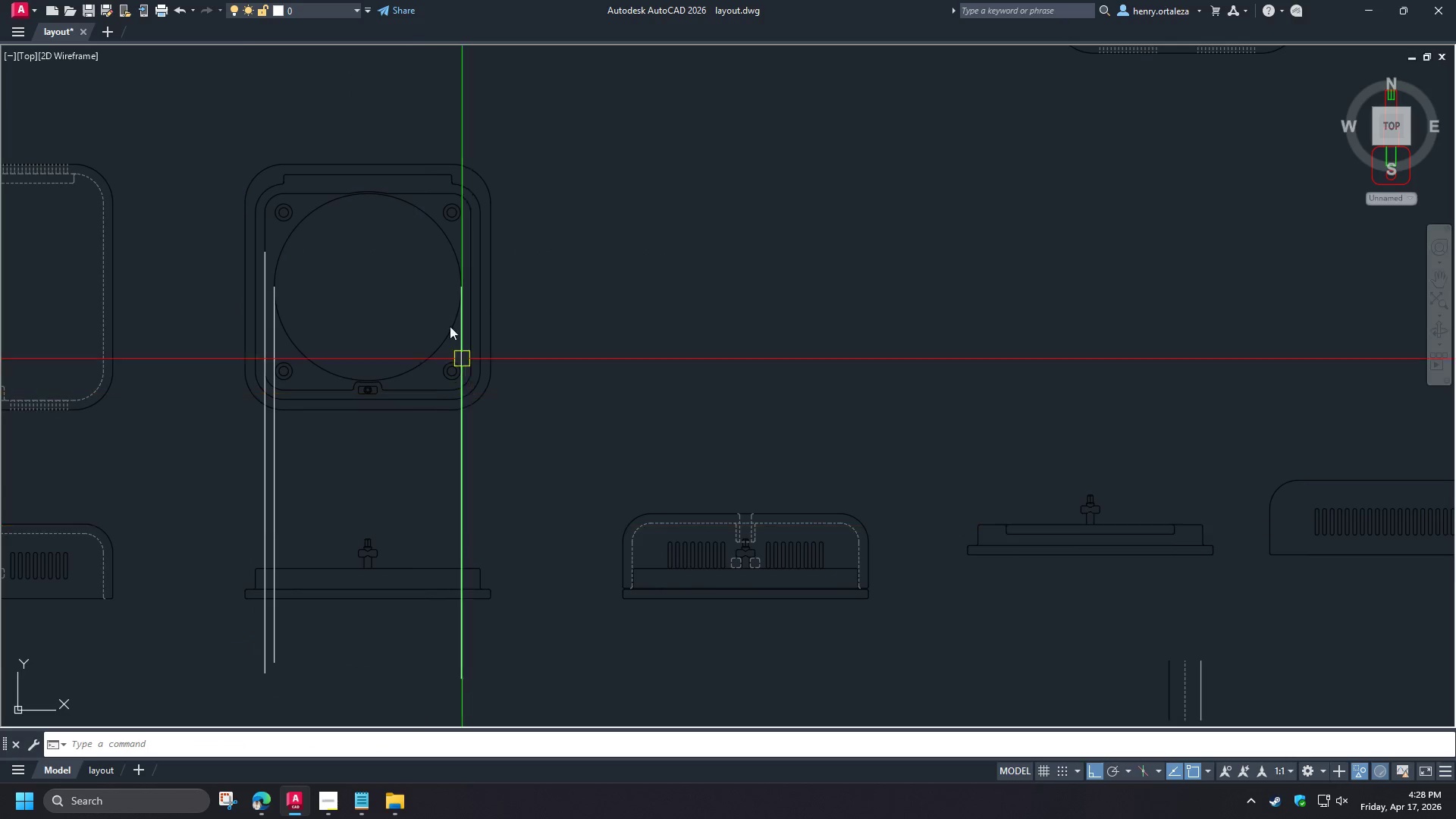 
key(Space)
 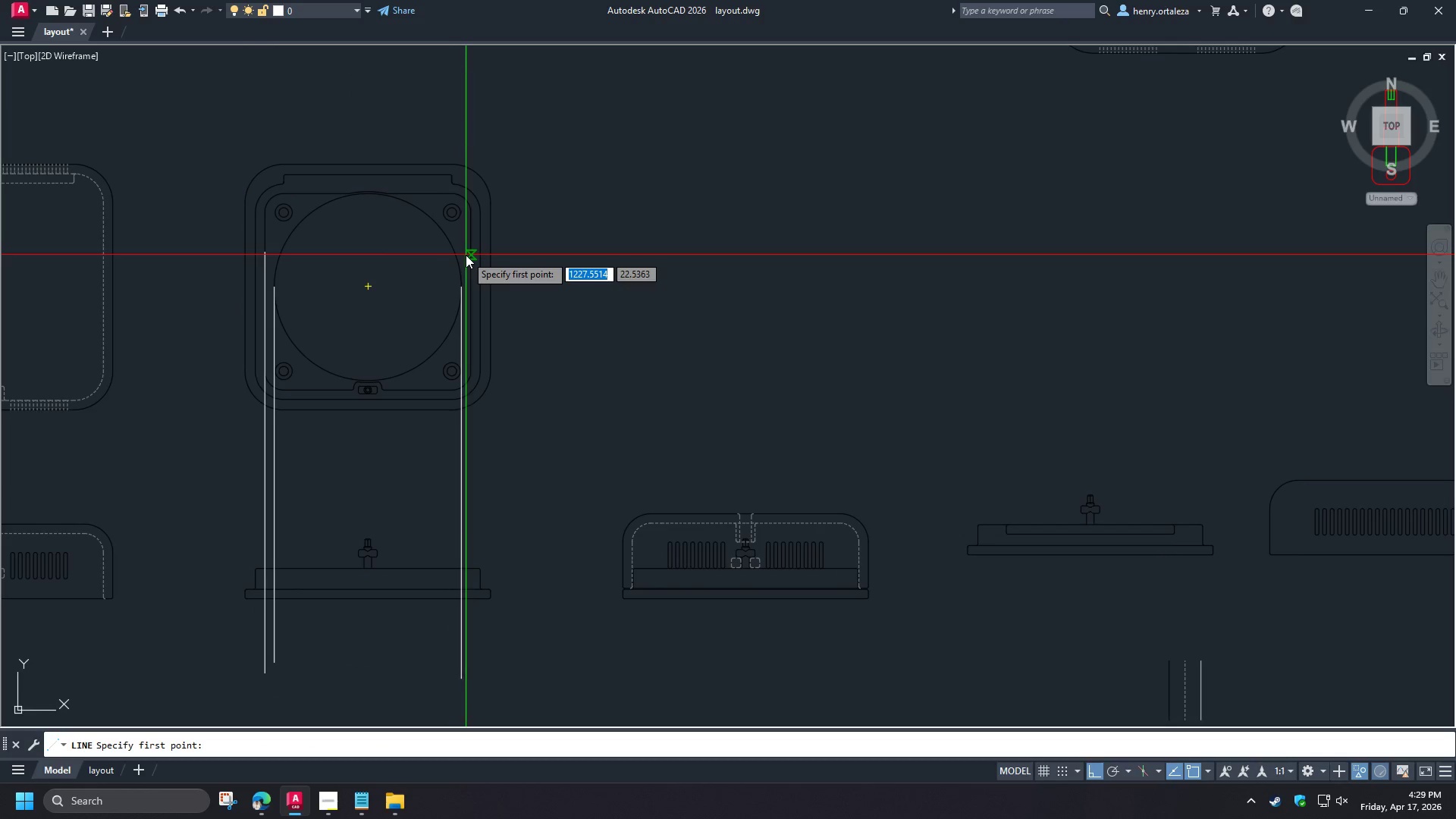 
left_click_drag(start_coordinate=[466, 255], to_coordinate=[467, 261])
 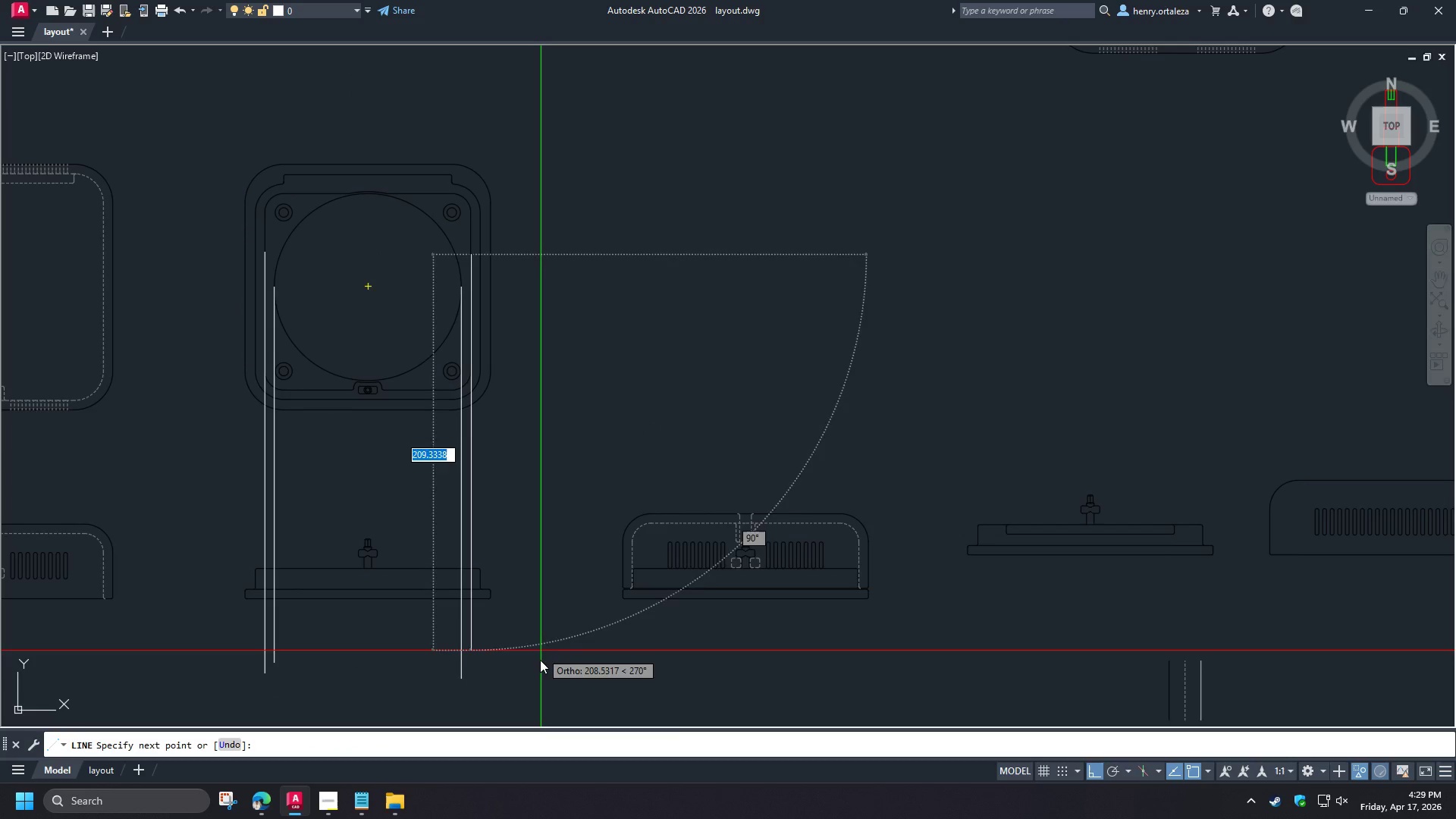 
left_click([541, 669])
 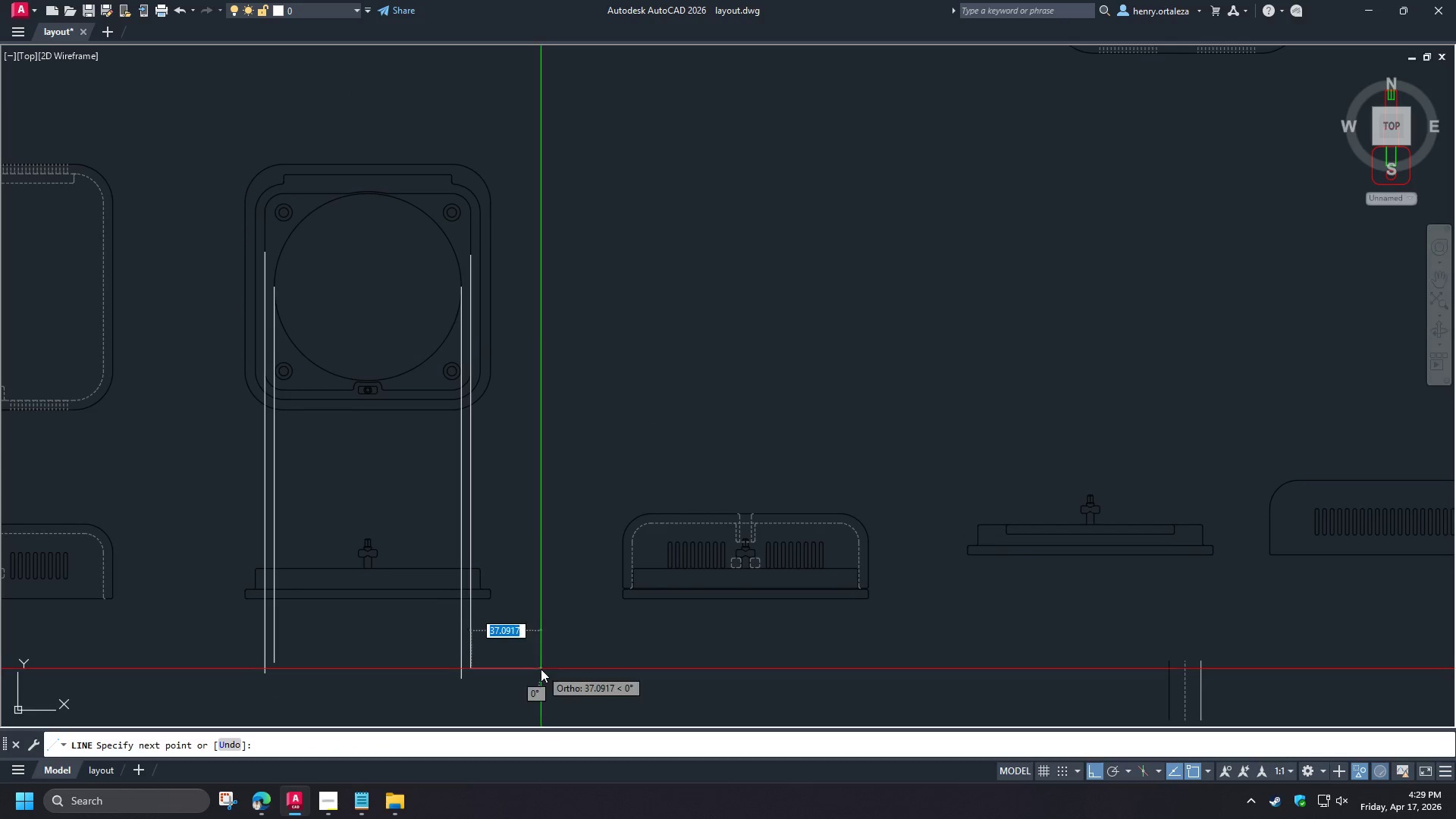 
key(Space)
 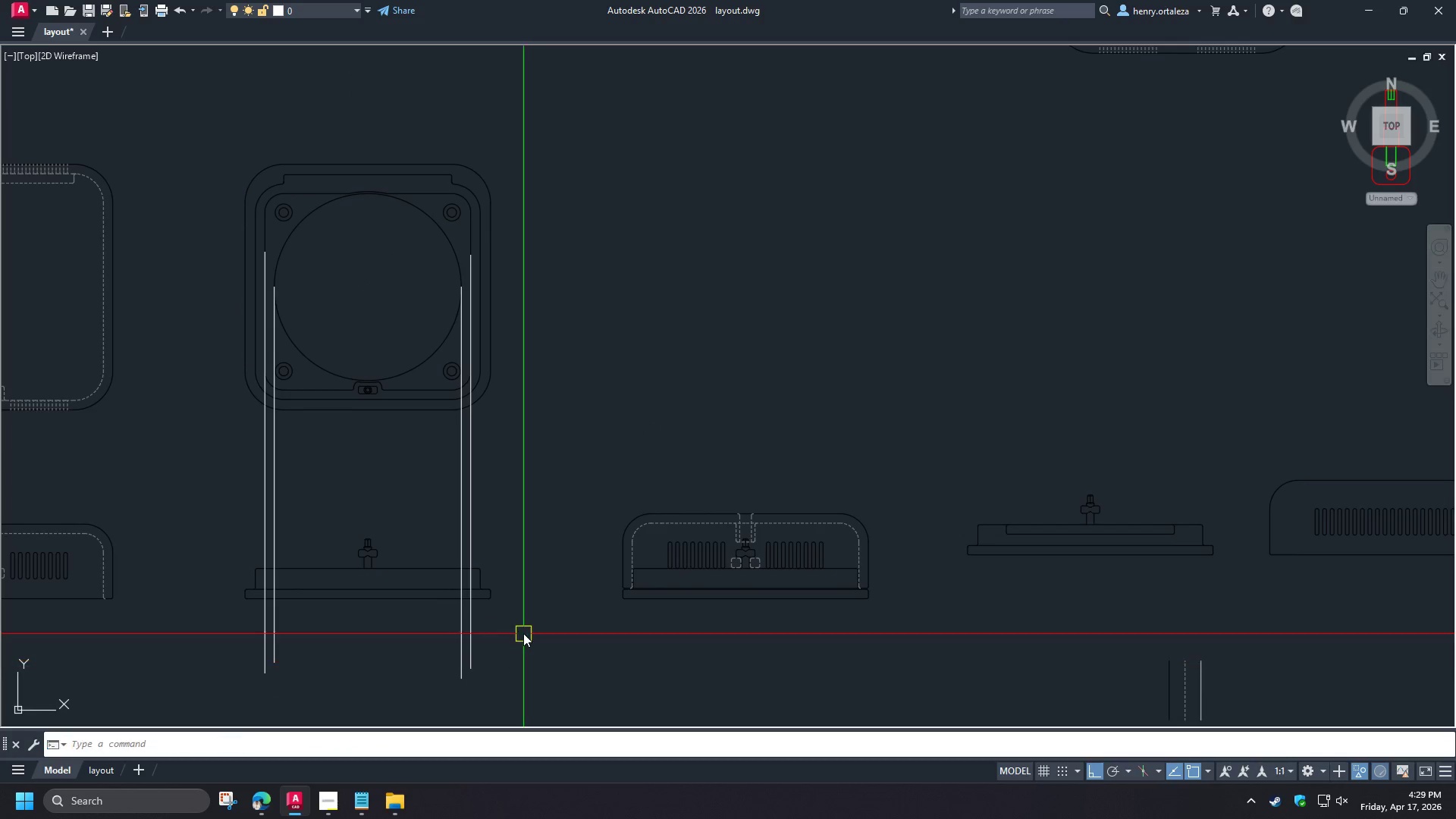 
double_click([523, 633])
 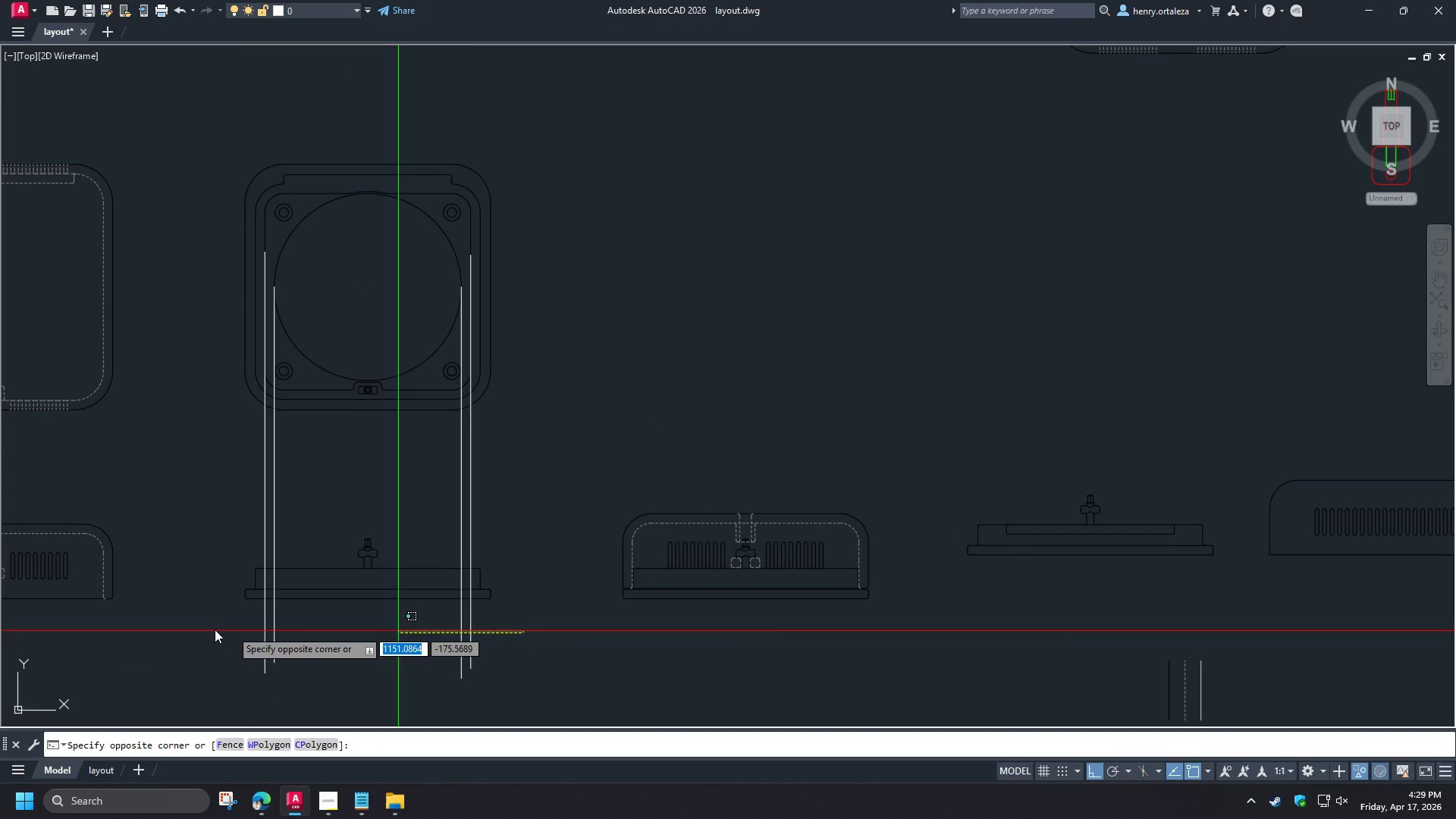 
triple_click([196, 629])
 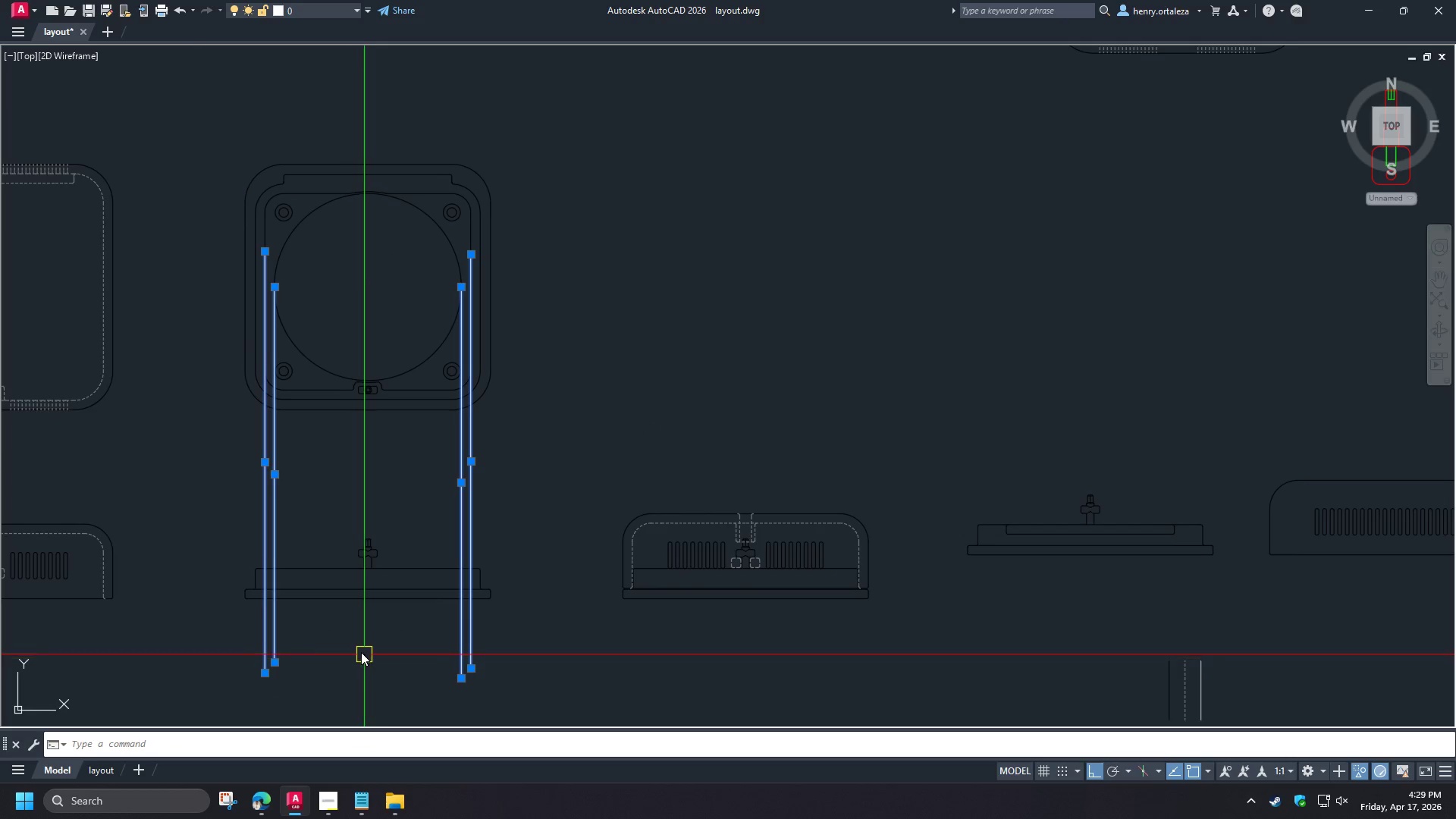 
key(M)
 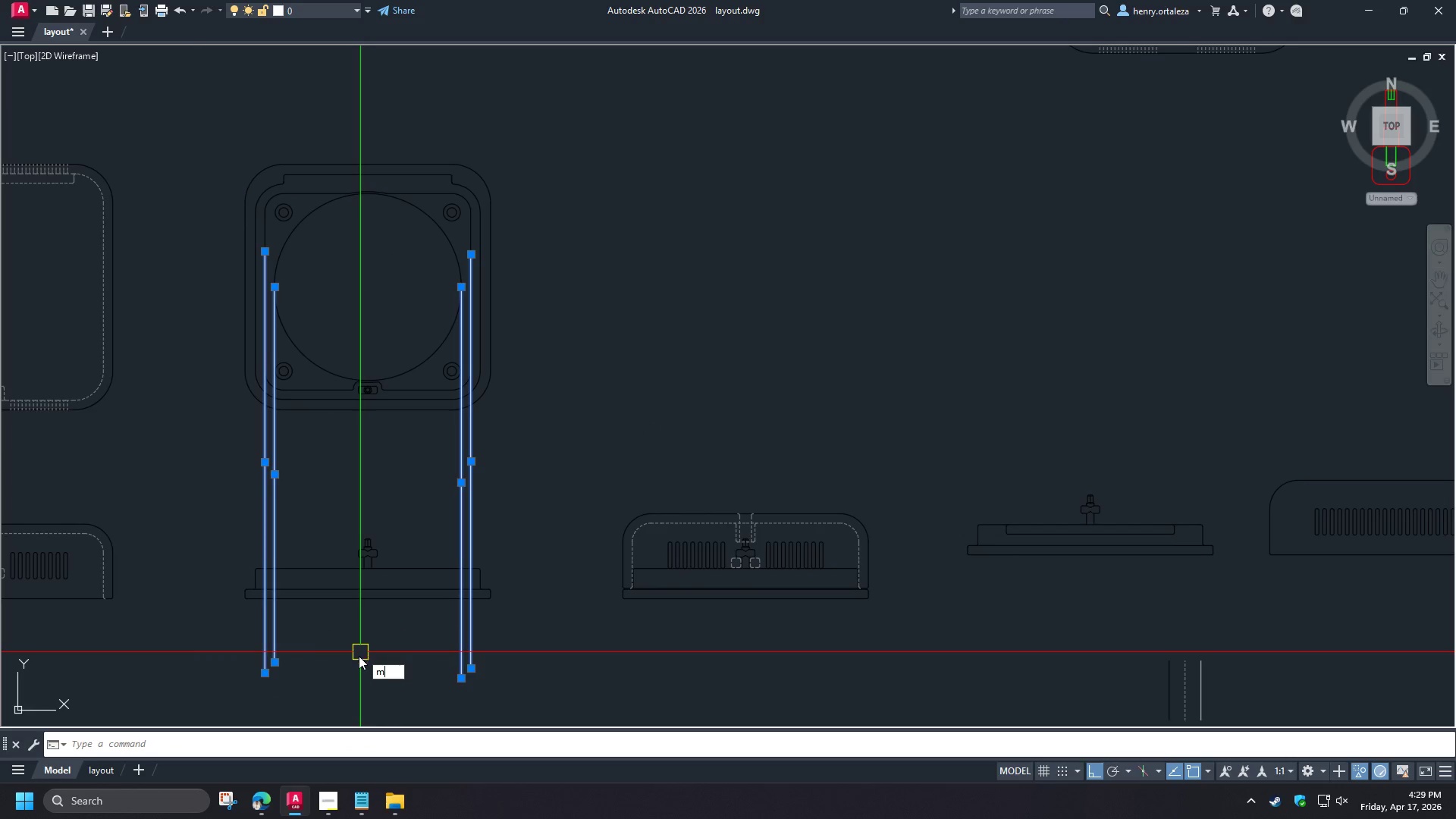 
key(Space)
 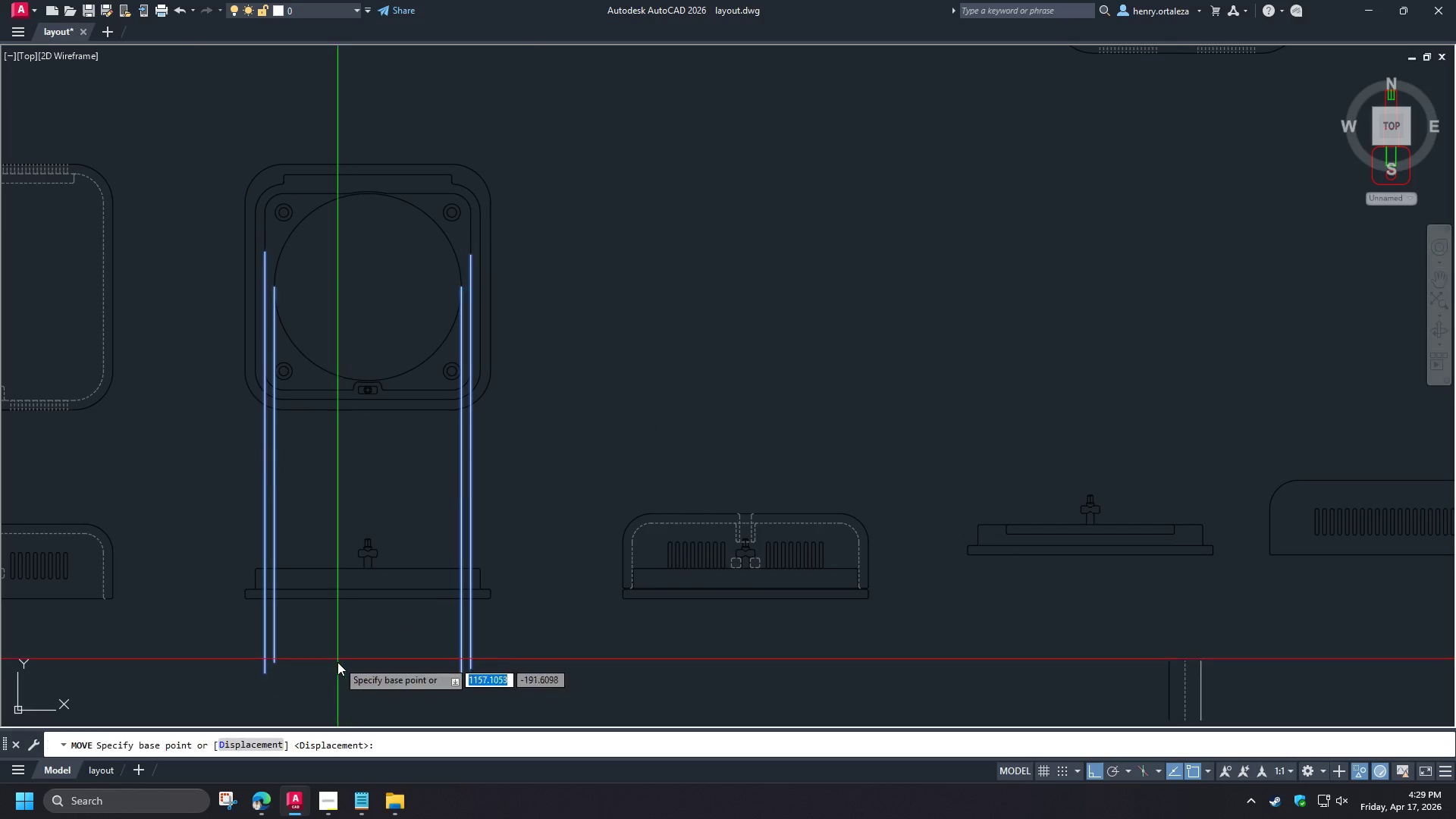 
left_click_drag(start_coordinate=[341, 664], to_coordinate=[345, 664])
 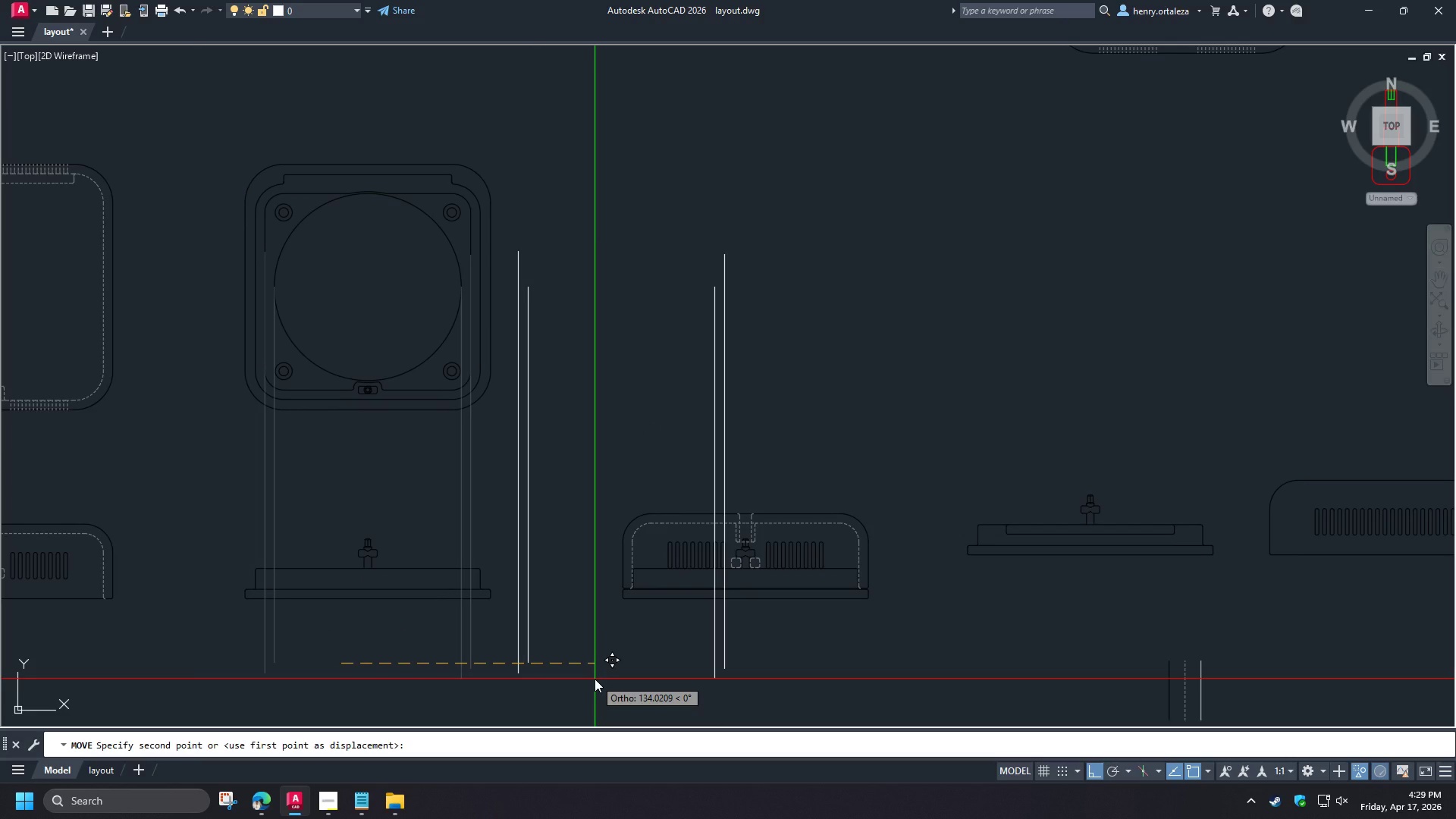 
key(Numpad2)
 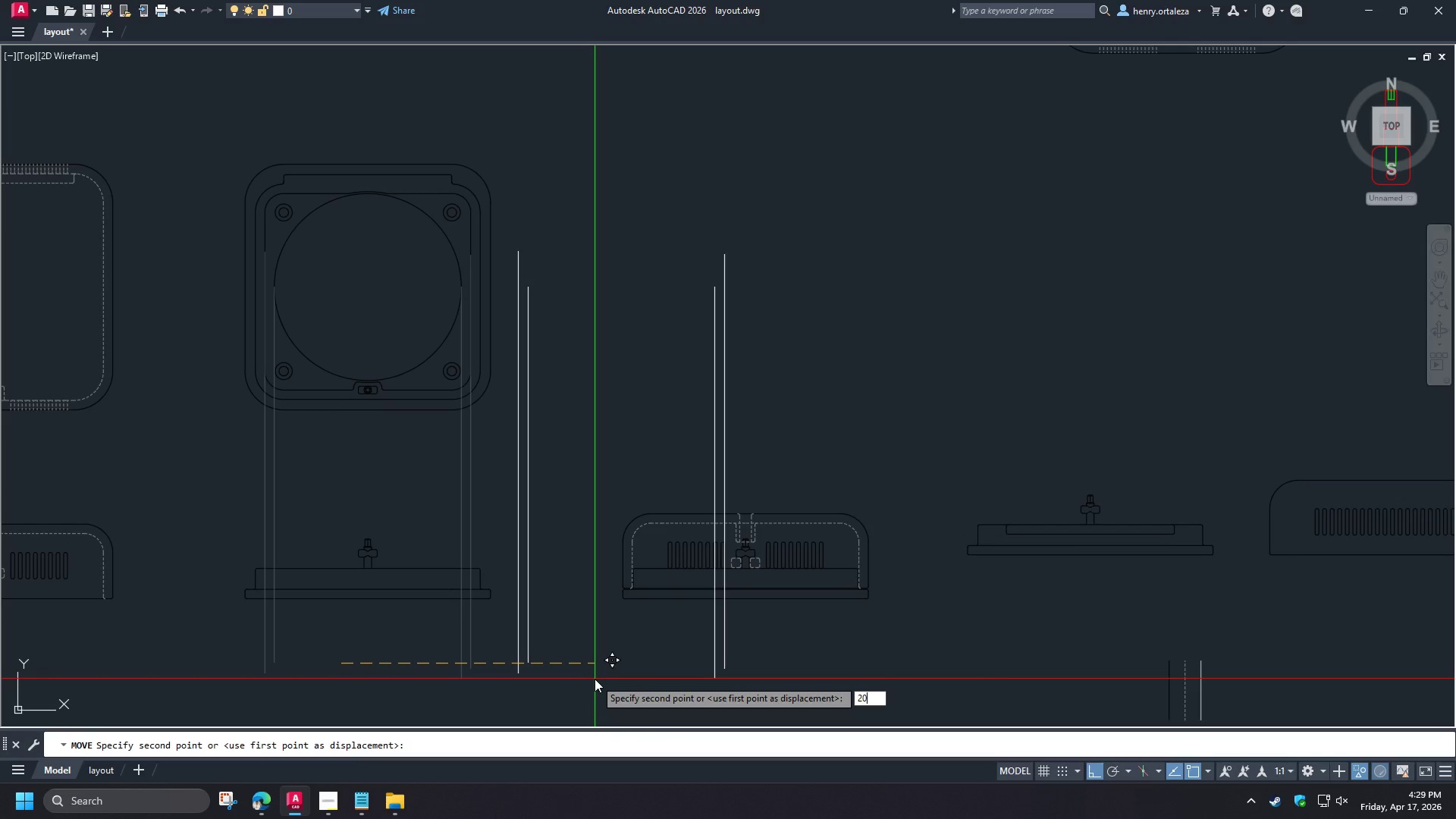 
key(Numpad0)
 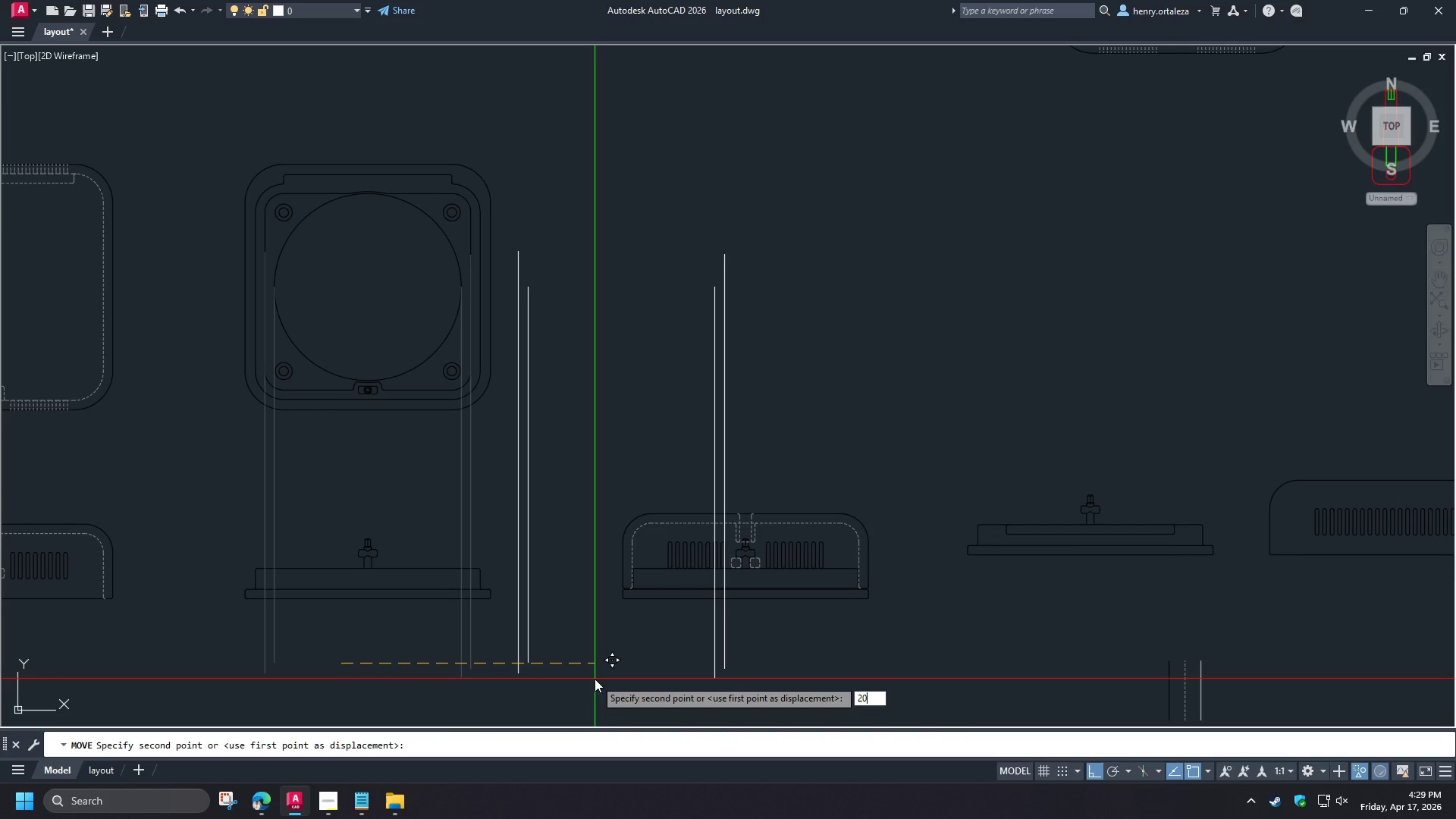 
key(Numpad0)
 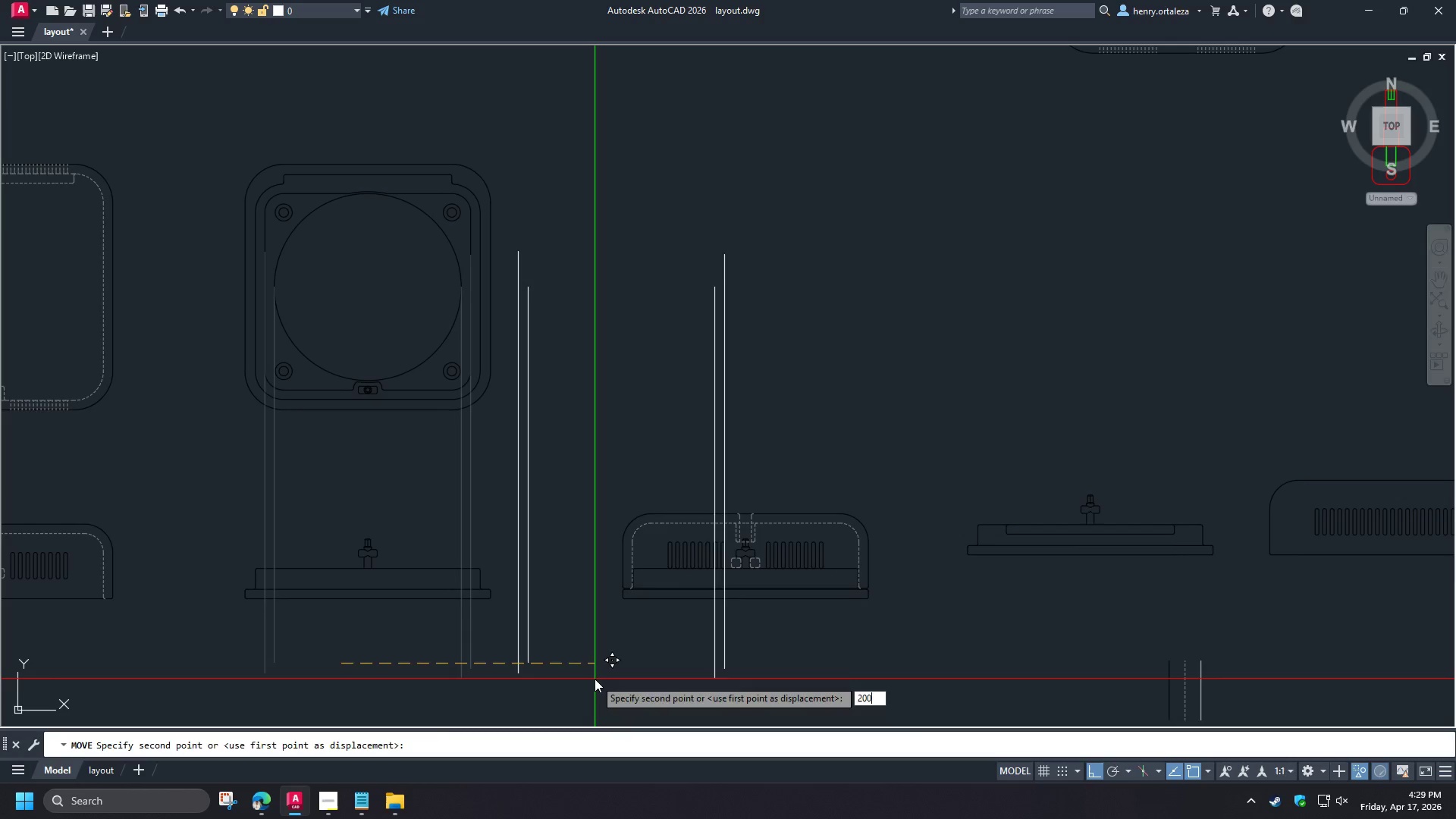 
key(NumpadEnter)
 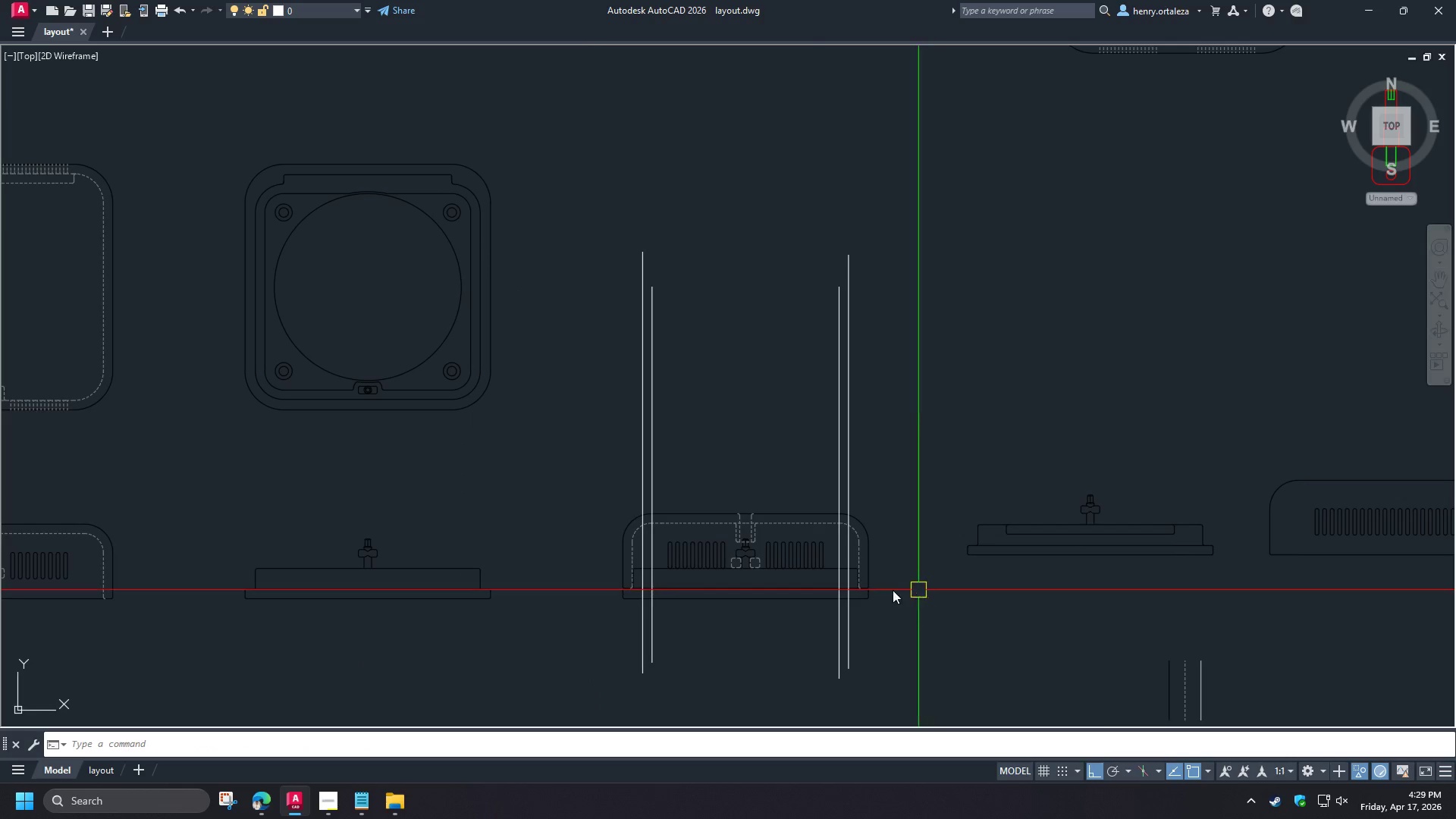 
scroll: coordinate [709, 588], scroll_direction: up, amount: 3.0
 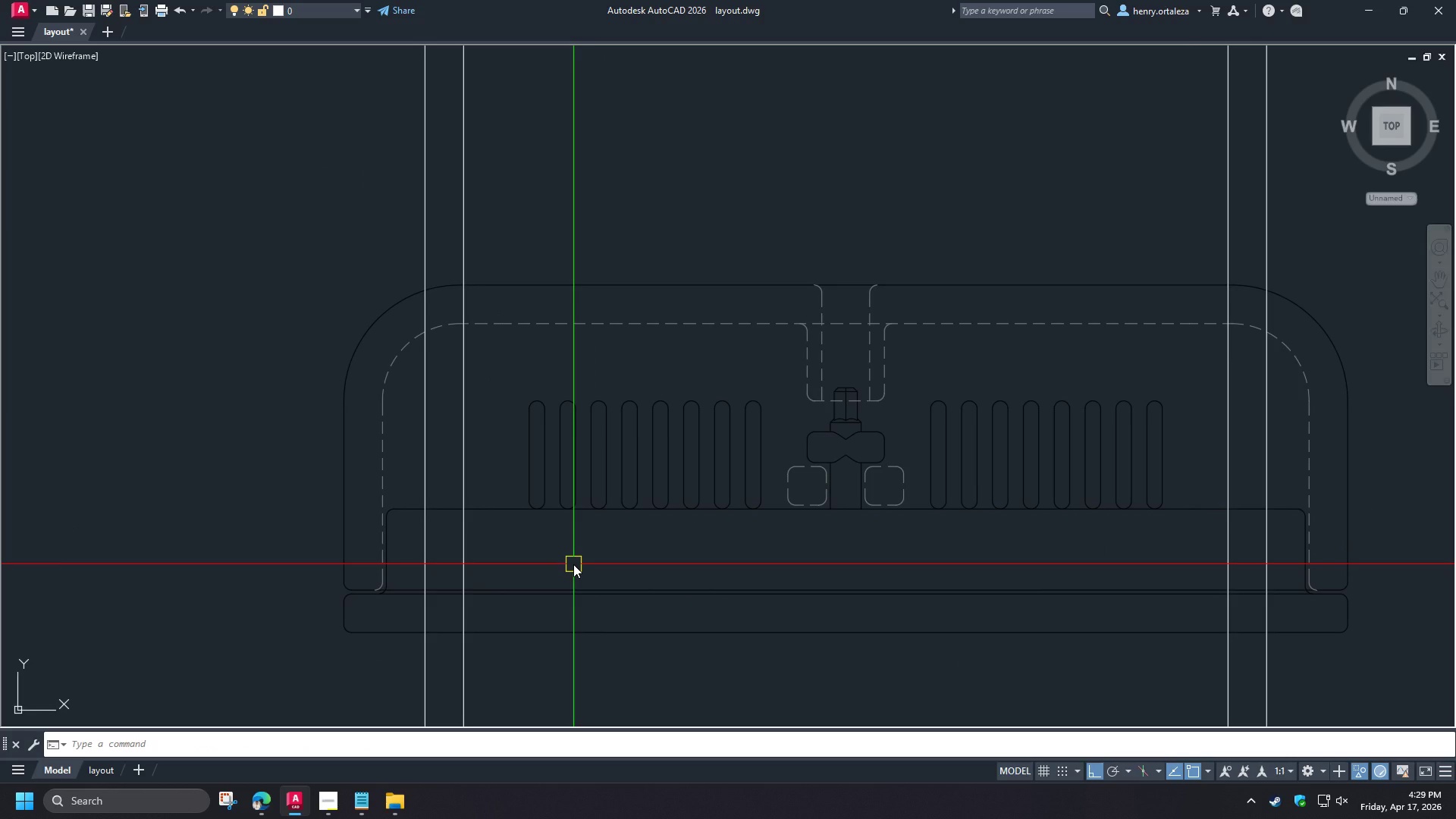 
scroll: coordinate [601, 604], scroll_direction: down, amount: 3.0
 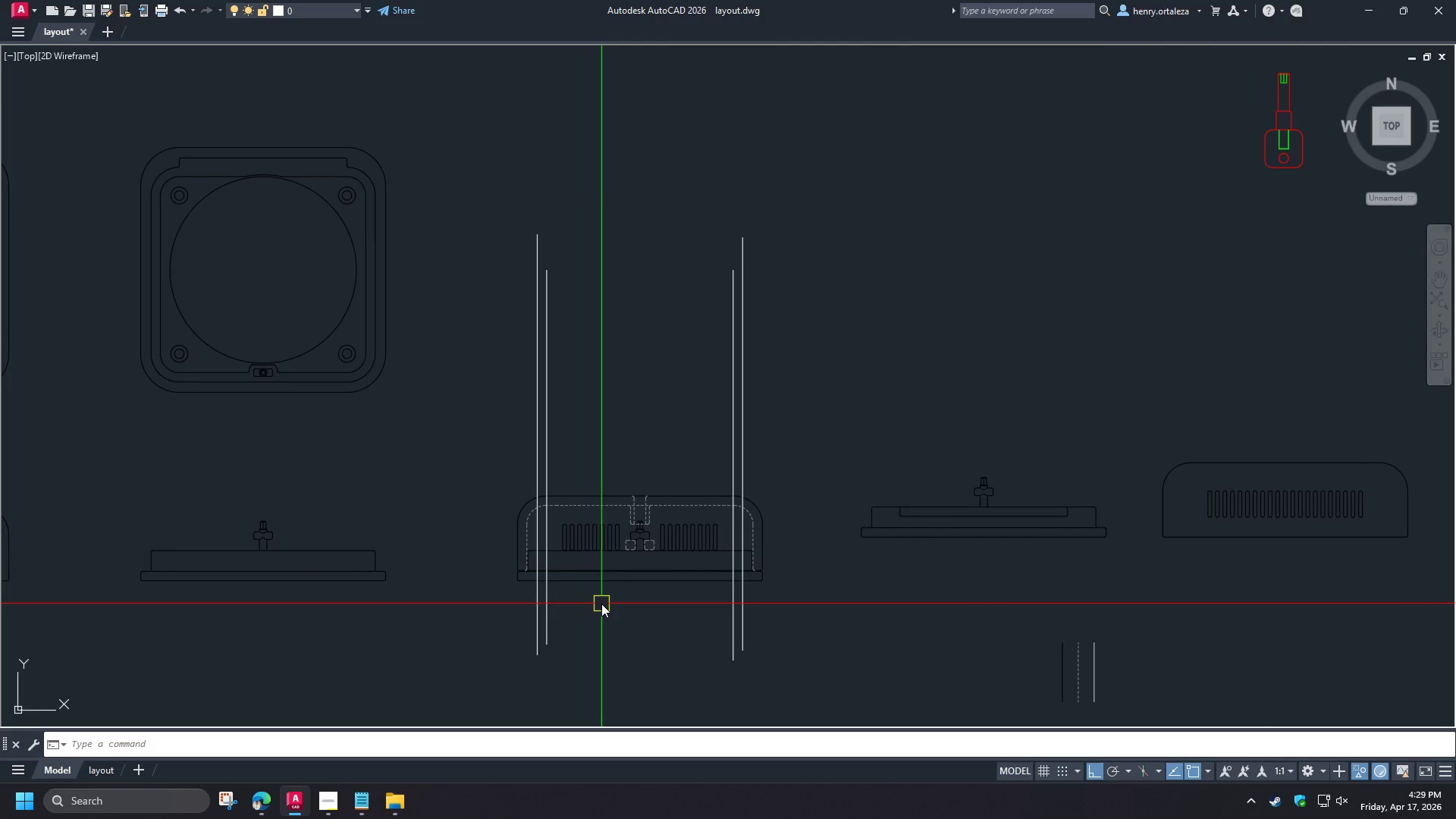 
scroll: coordinate [616, 595], scroll_direction: up, amount: 3.0
 